 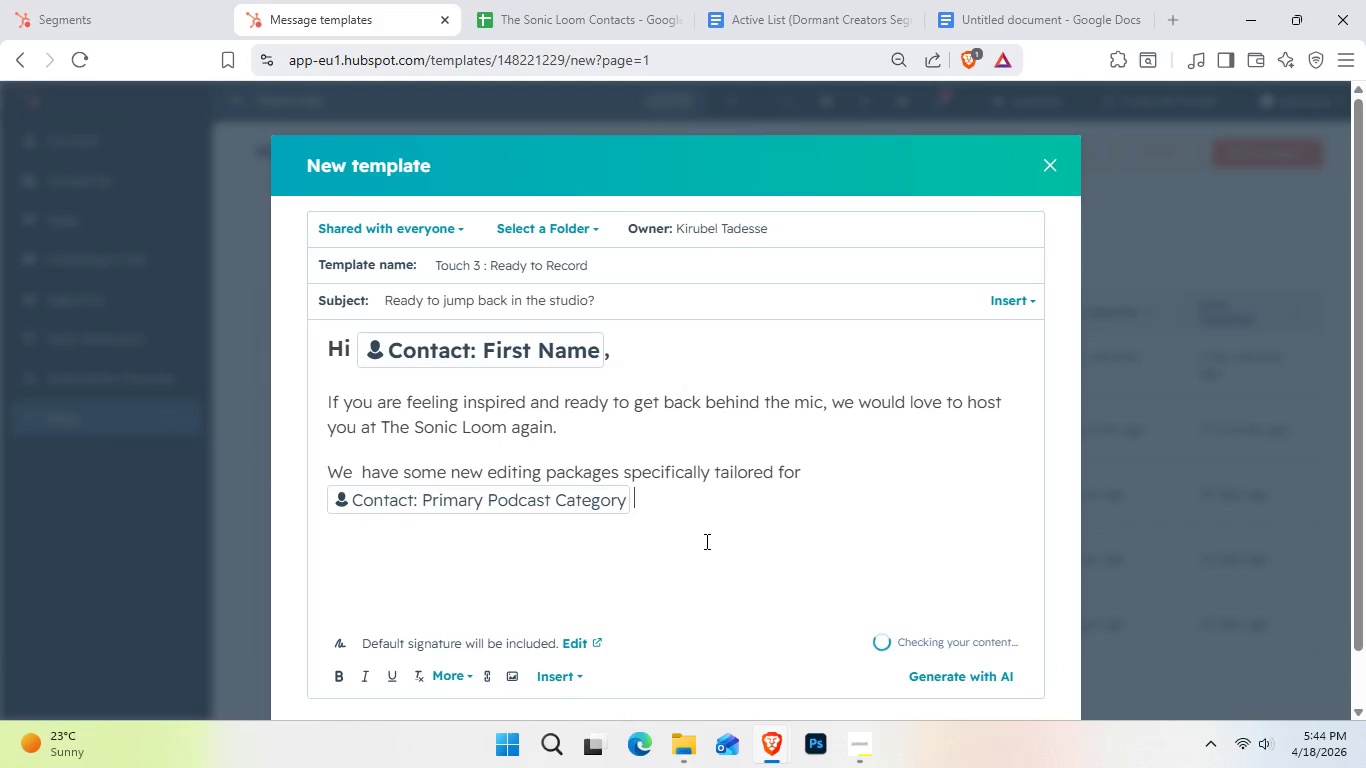 
type(creators that i)
key(Backspace)
type(I  th)
key(Backspace)
key(Backspace)
key(Backspace)
type(think would save you a ton of time )
key(Backspace)
 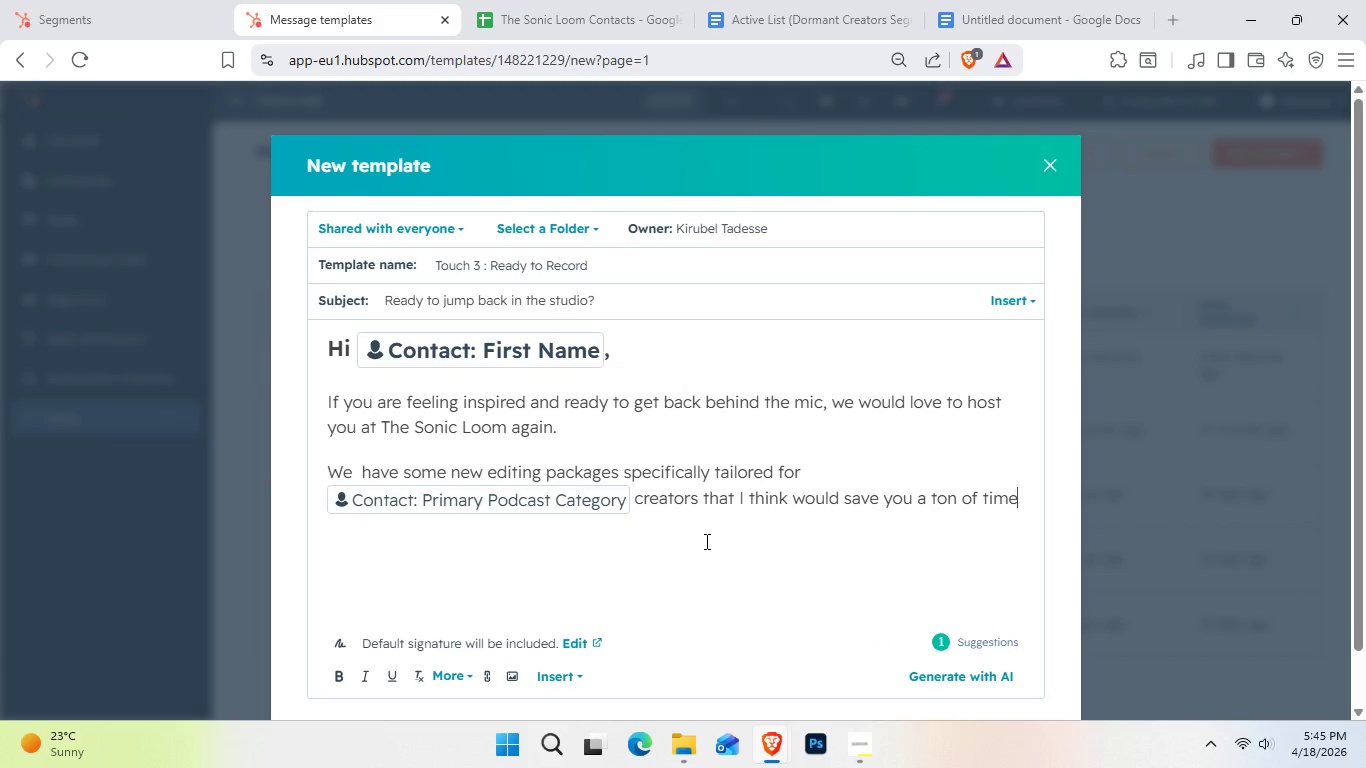 
key(Period)
 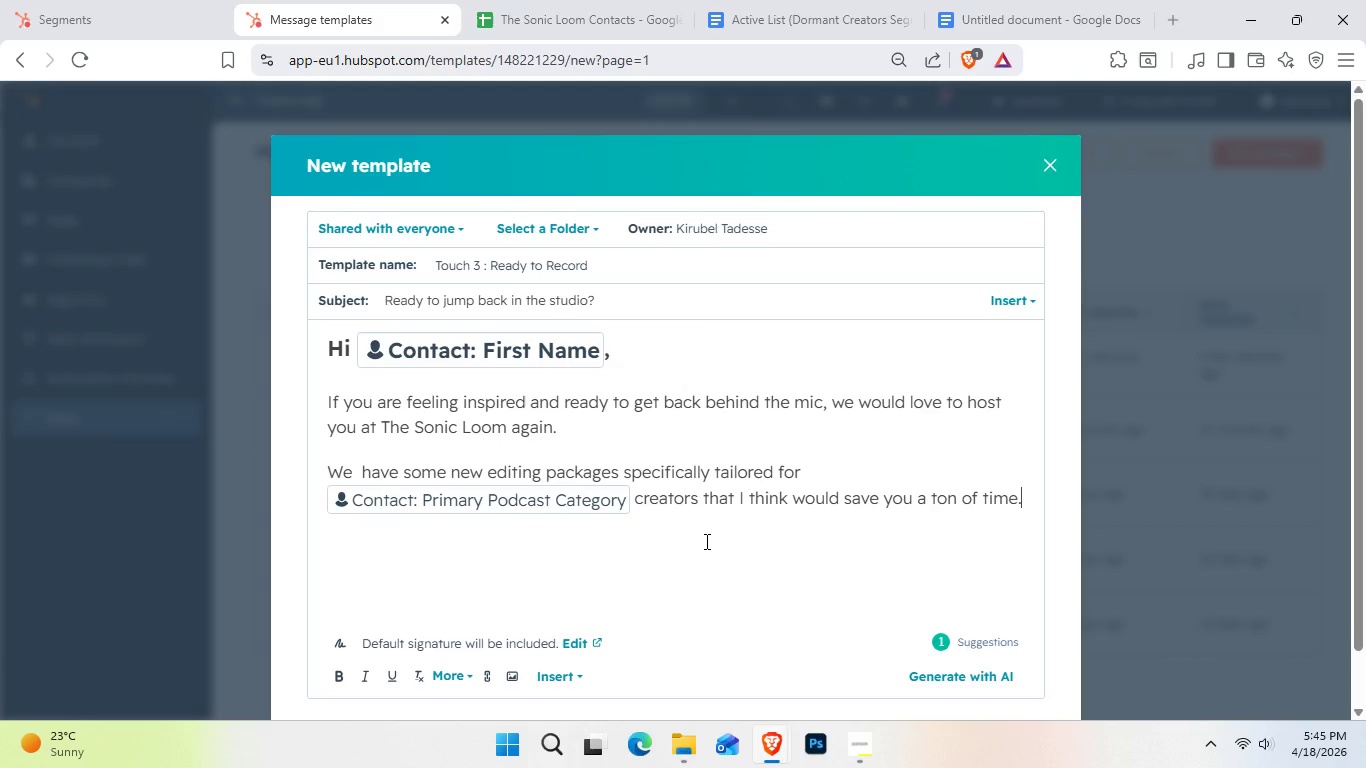 
wait(10.62)
 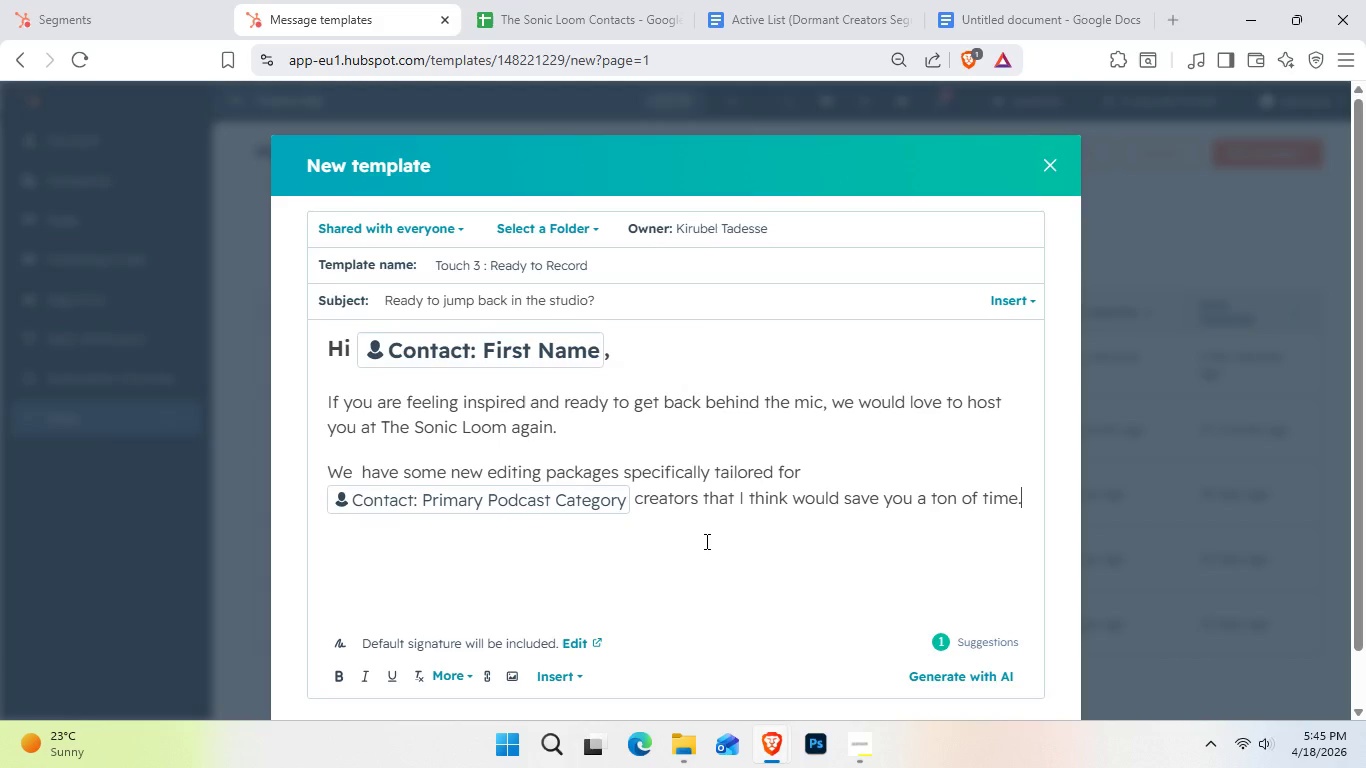 
hold_key(key=ShiftLeft, duration=1.44)
 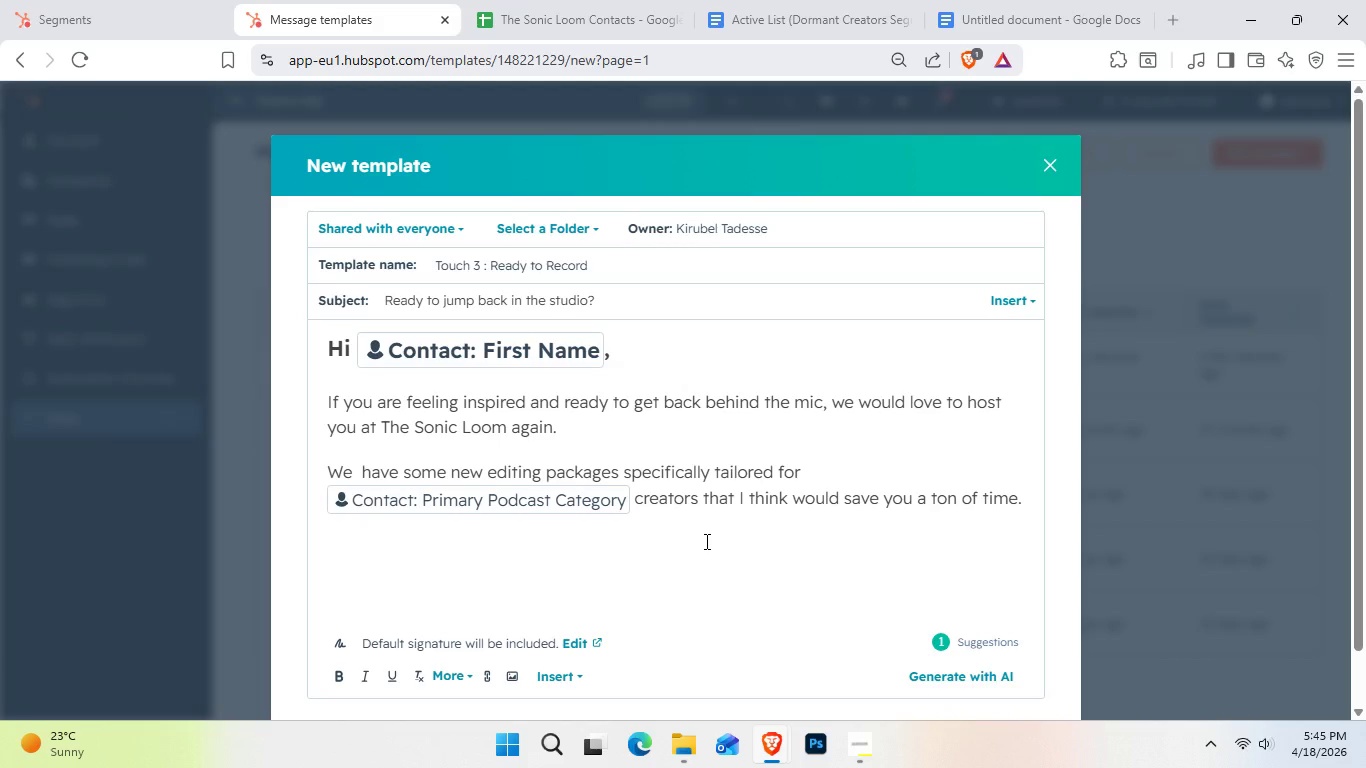 
hold_key(key=ShiftLeft, duration=2.33)
 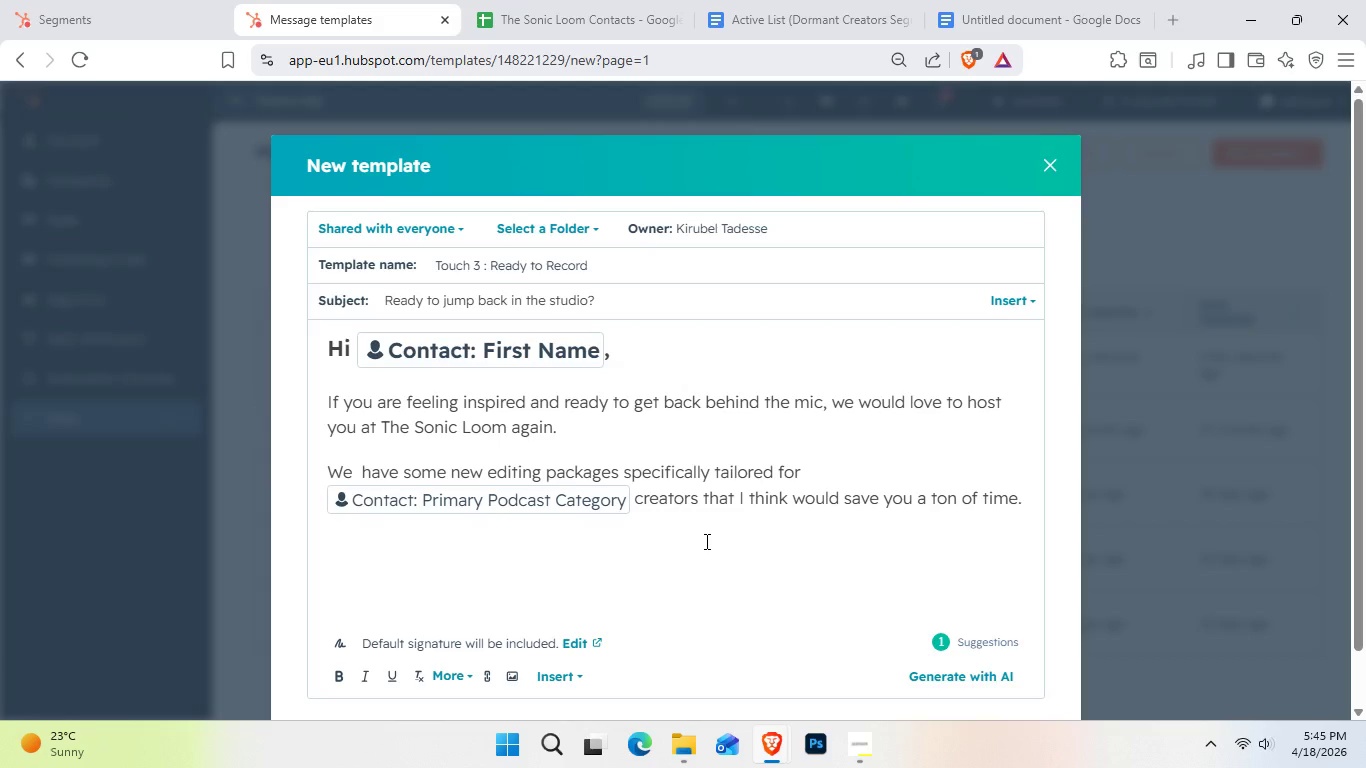 
key(Shift+Enter)
 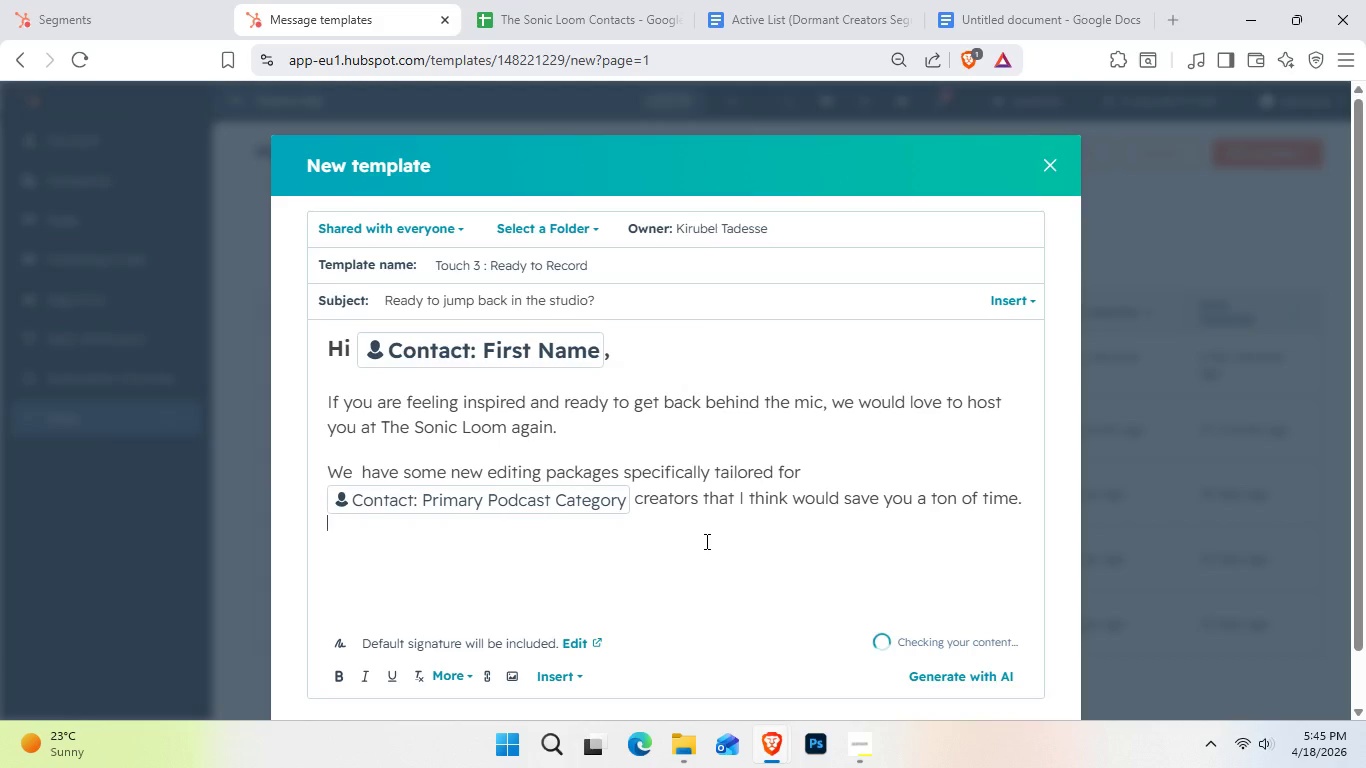 
key(Shift+Enter)
 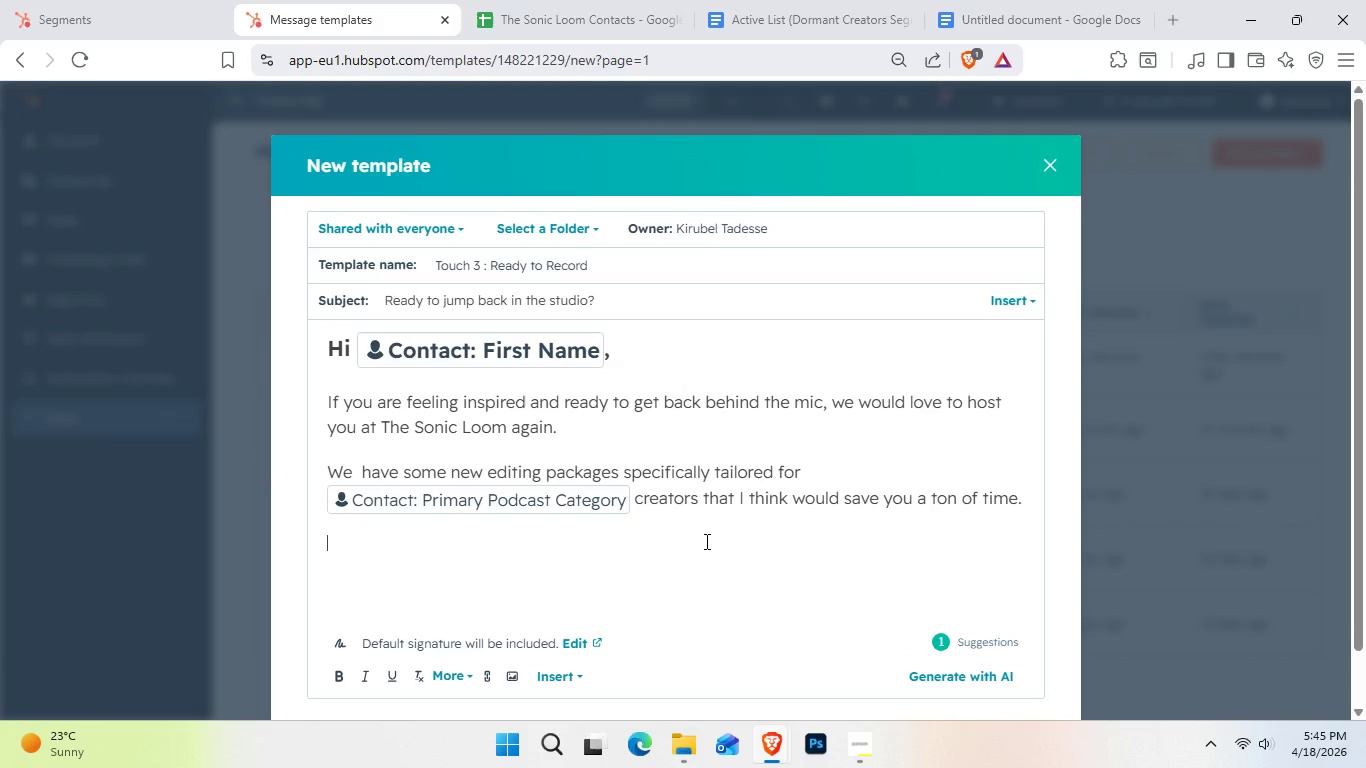 
type(If you're ready to record )
key(Backspace)
type(, k)
key(Backspace)
type(just )
 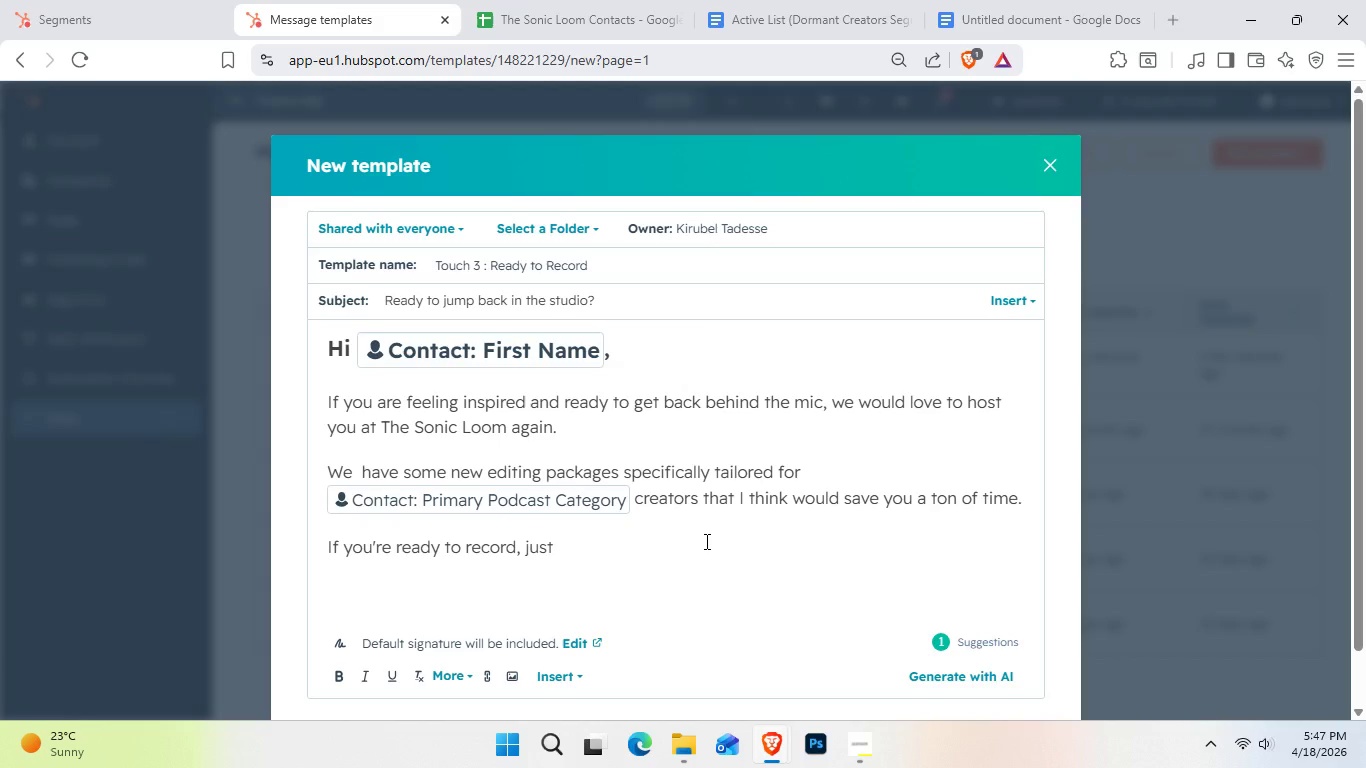 
wait(51.27)
 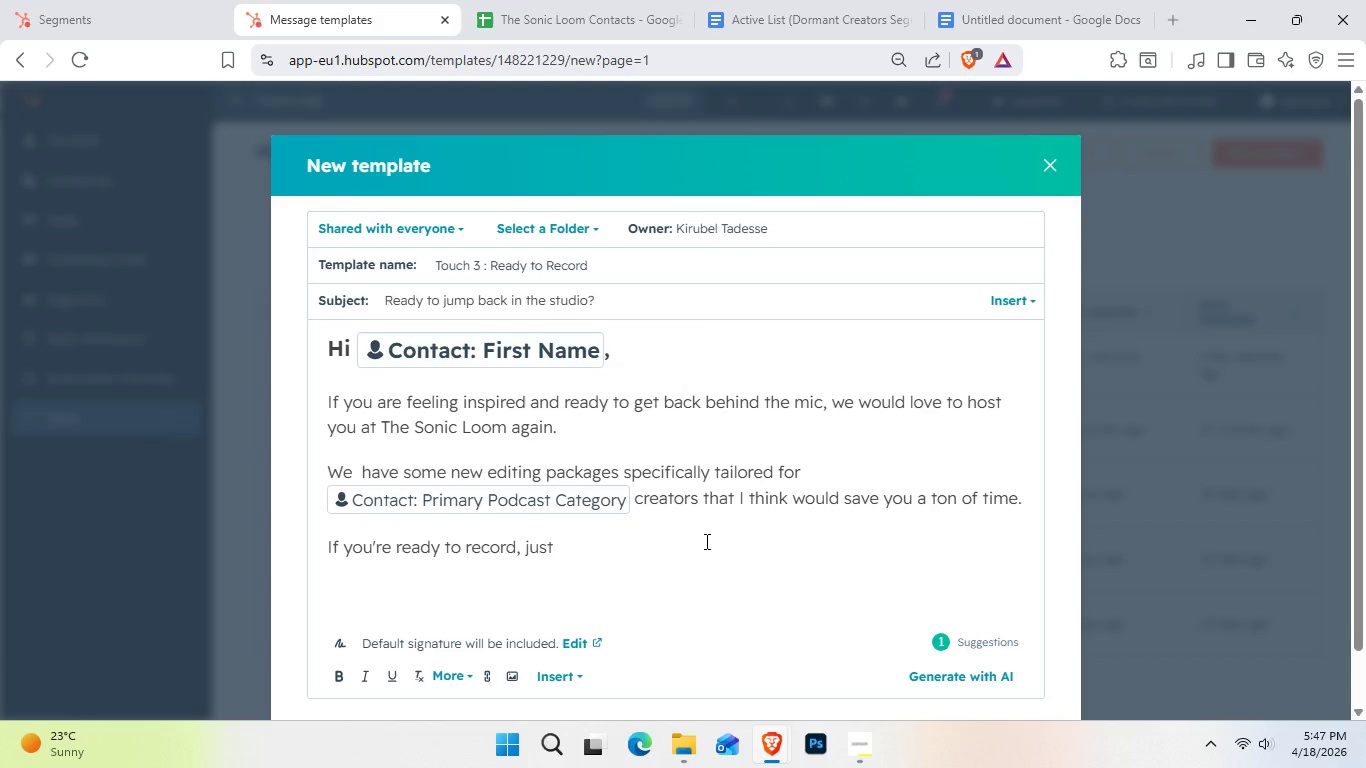 
type(grab a quick)
 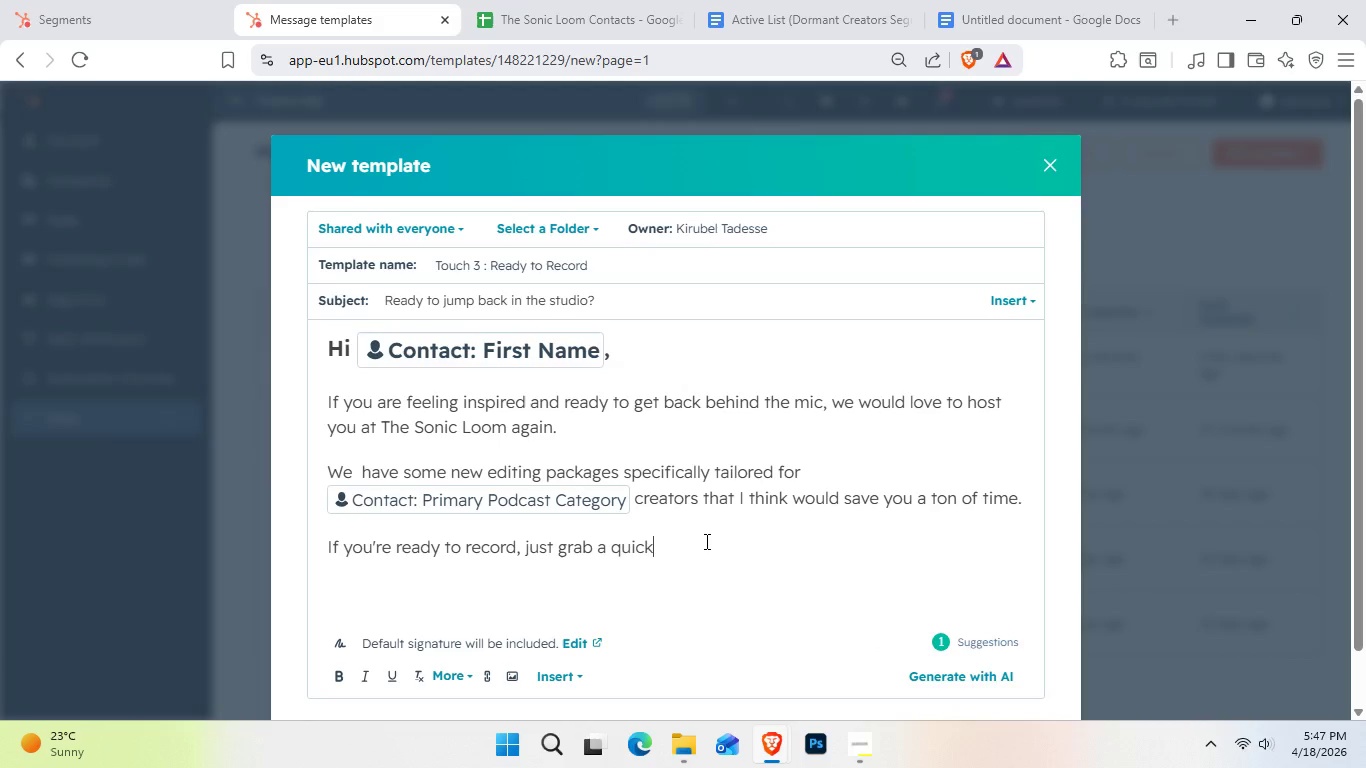 
type( 10 minu)
 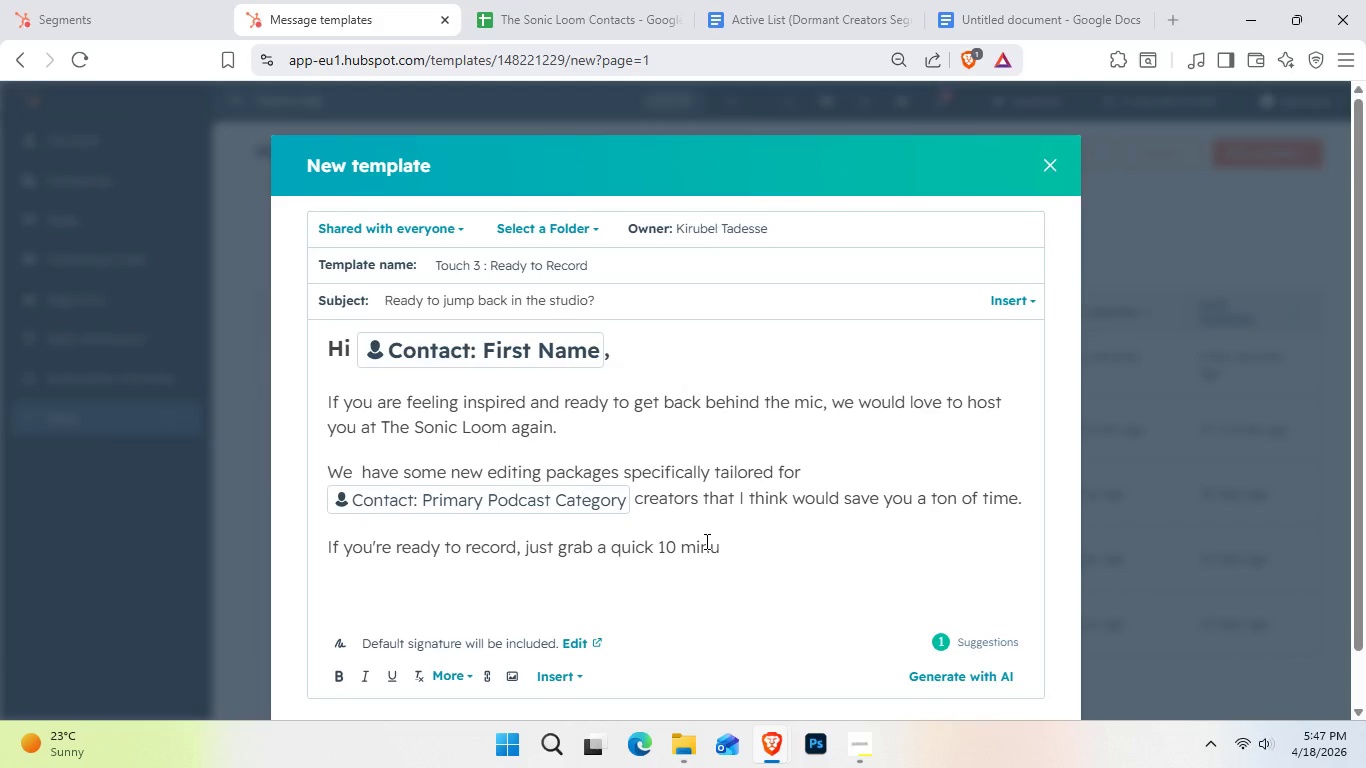 
type(tes)
 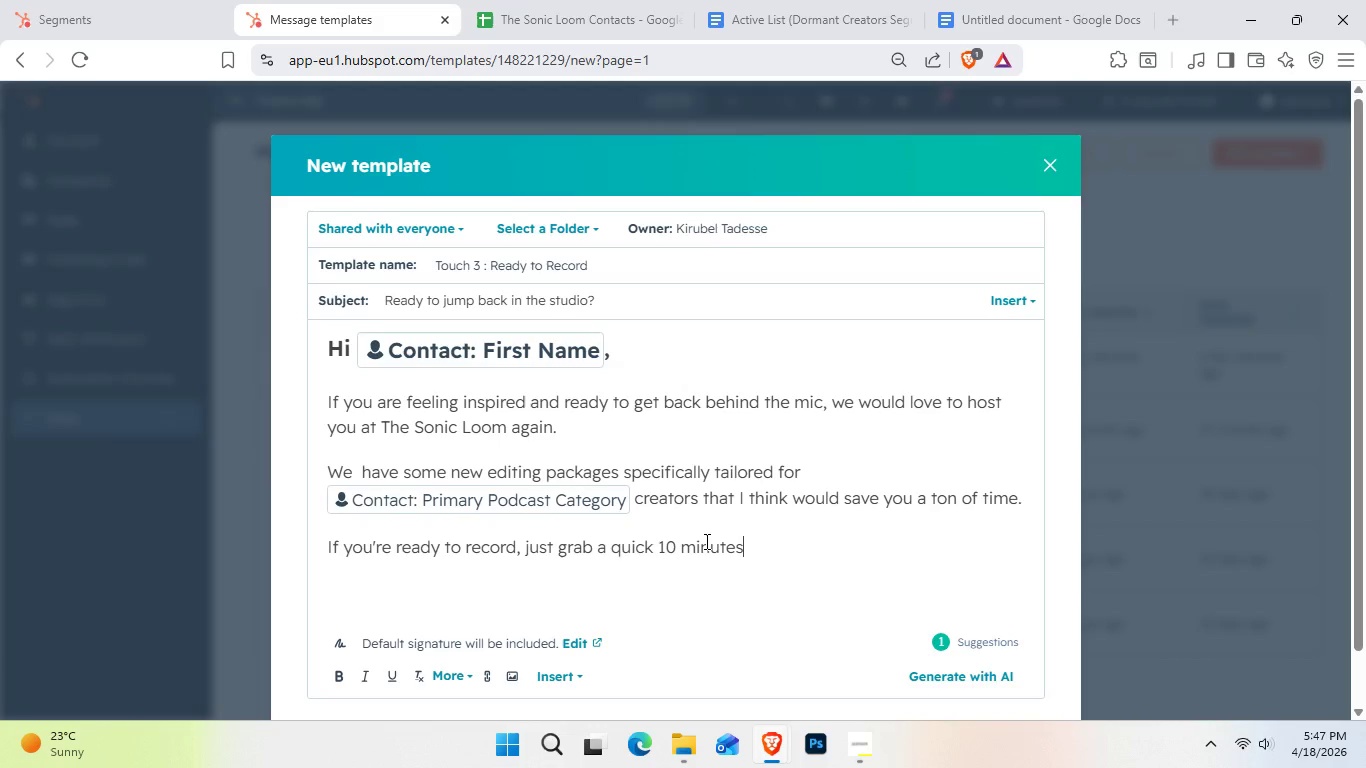 
wait(16.67)
 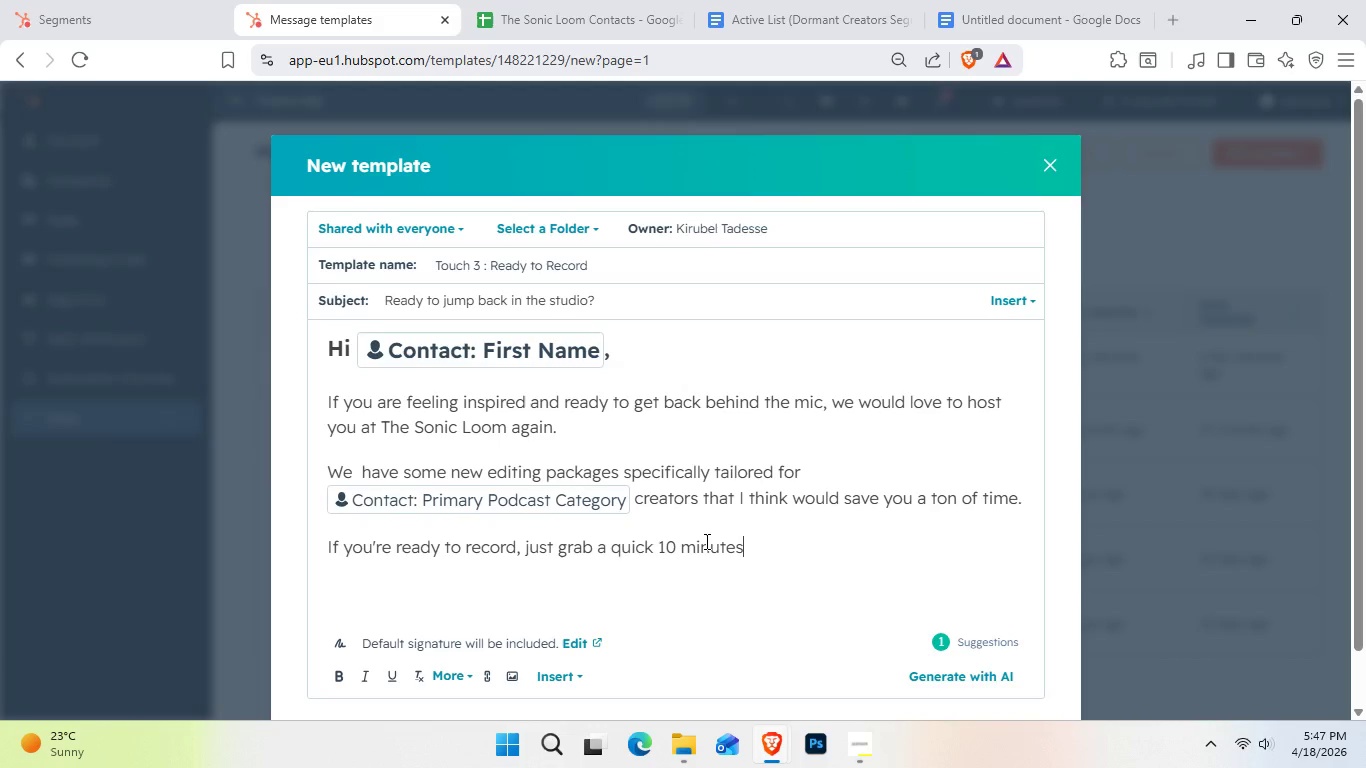 
key(Space)
 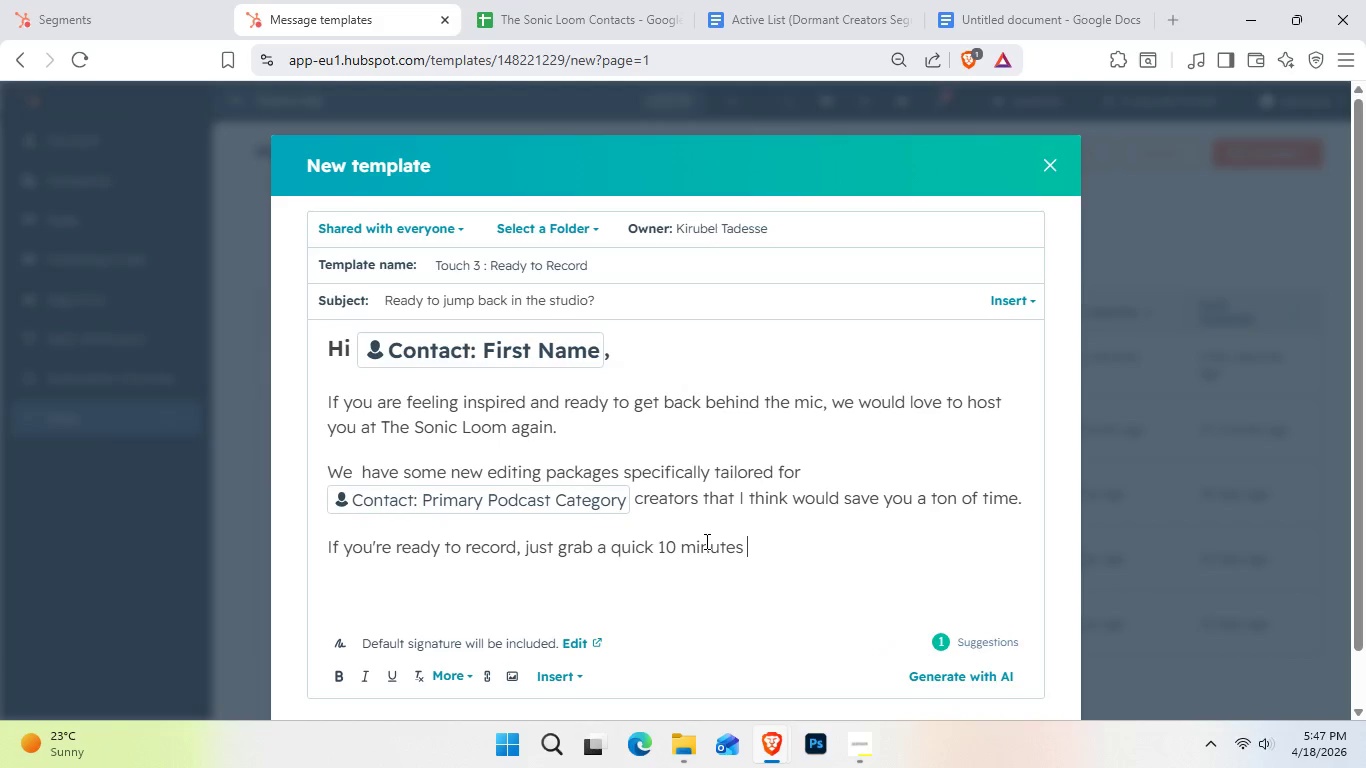 
wait(7.03)
 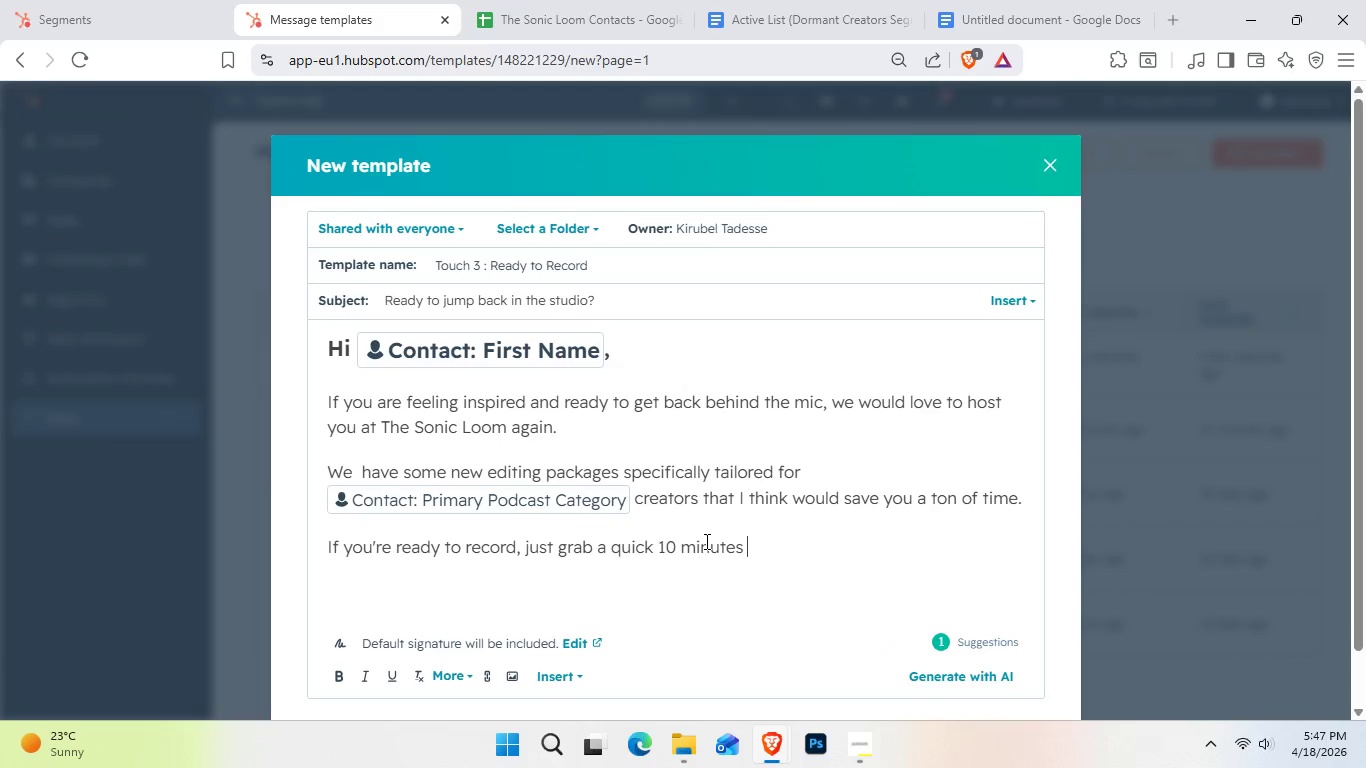 
type(on my calandar to lock in a studio time : )
 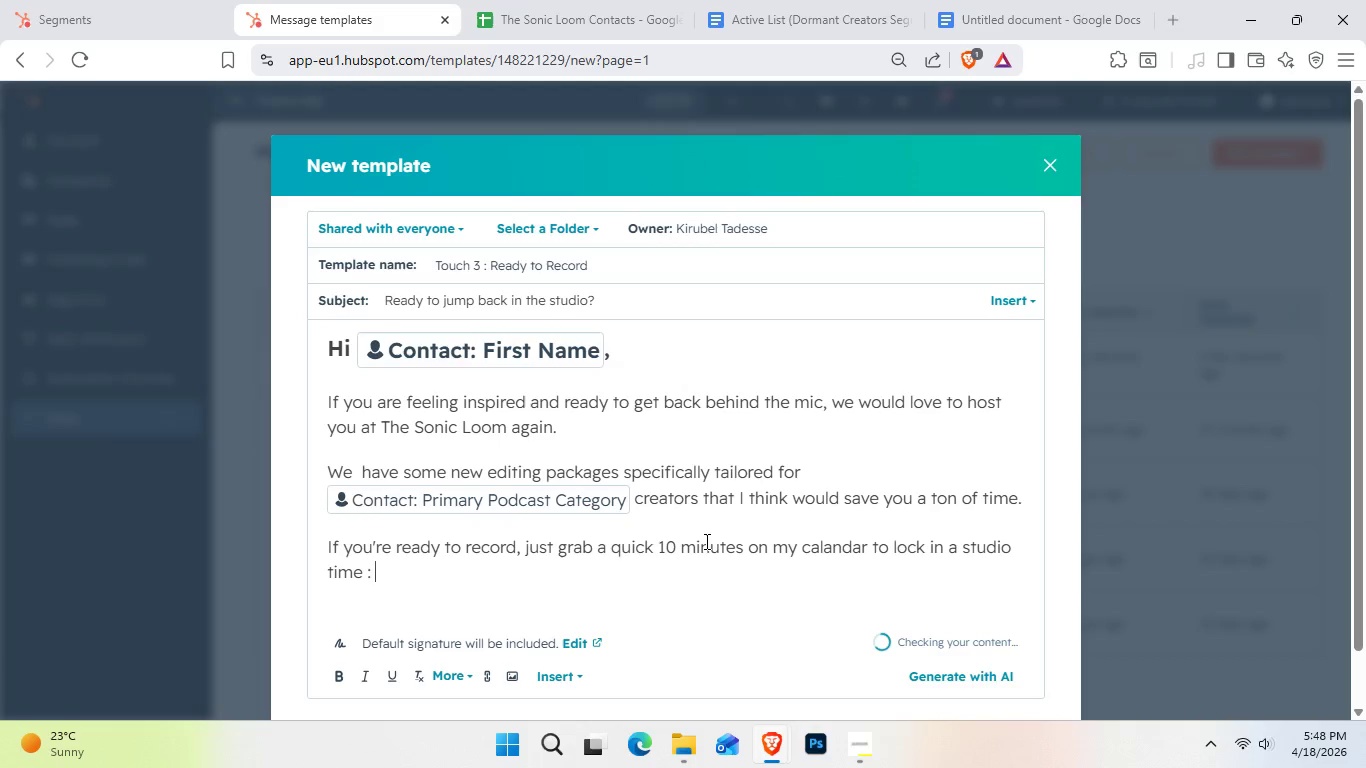 
wait(35.22)
 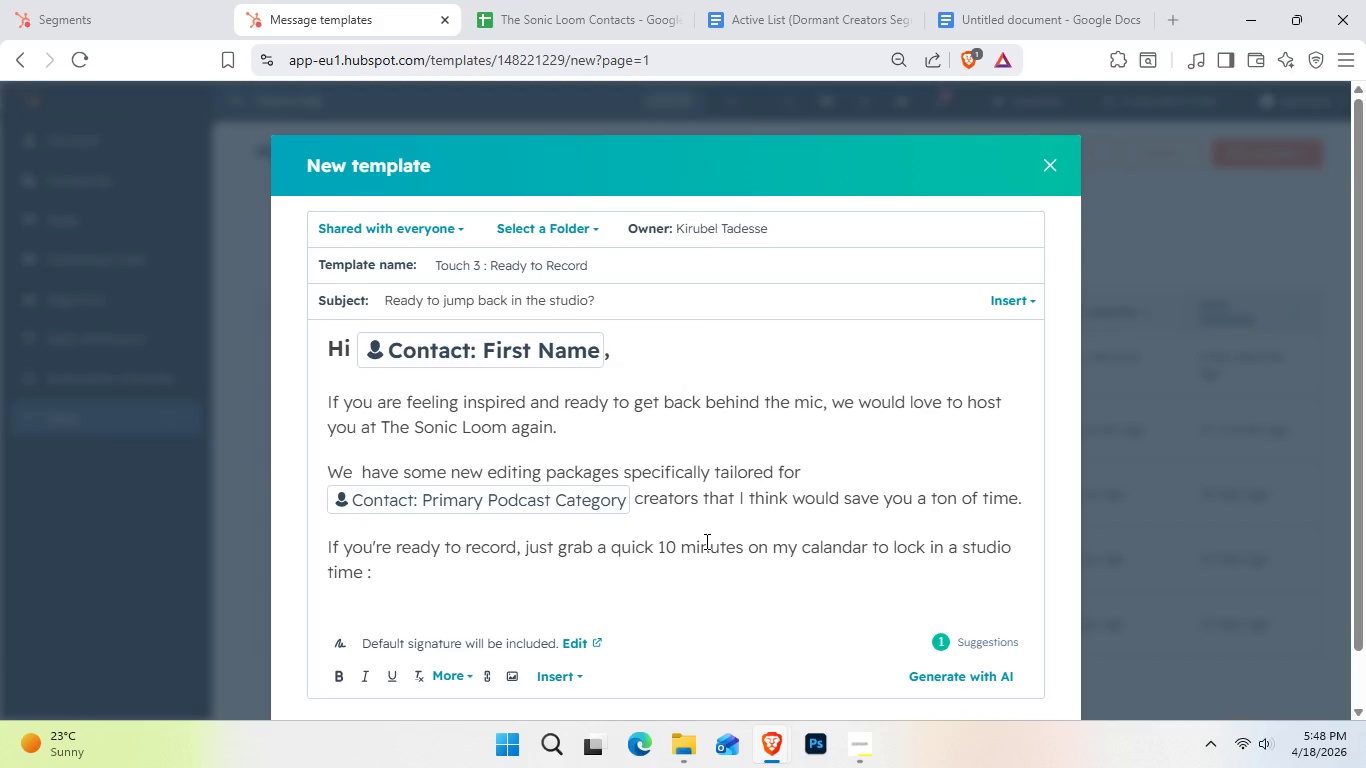 
hold_key(key=ShiftLeft, duration=0.33)
 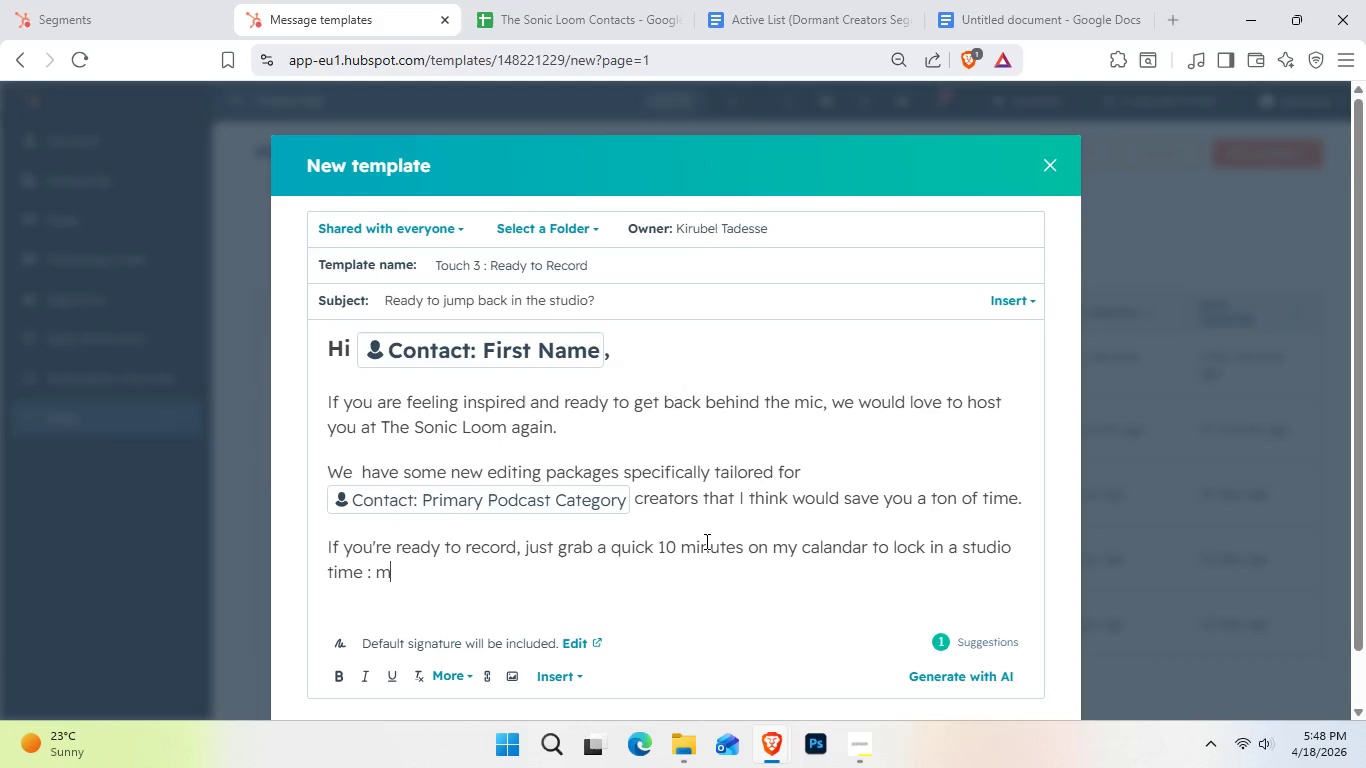 
type(m)
key(Backspace)
type(www.)
key(Backspace)
key(Backspace)
key(Backspace)
key(Backspace)
 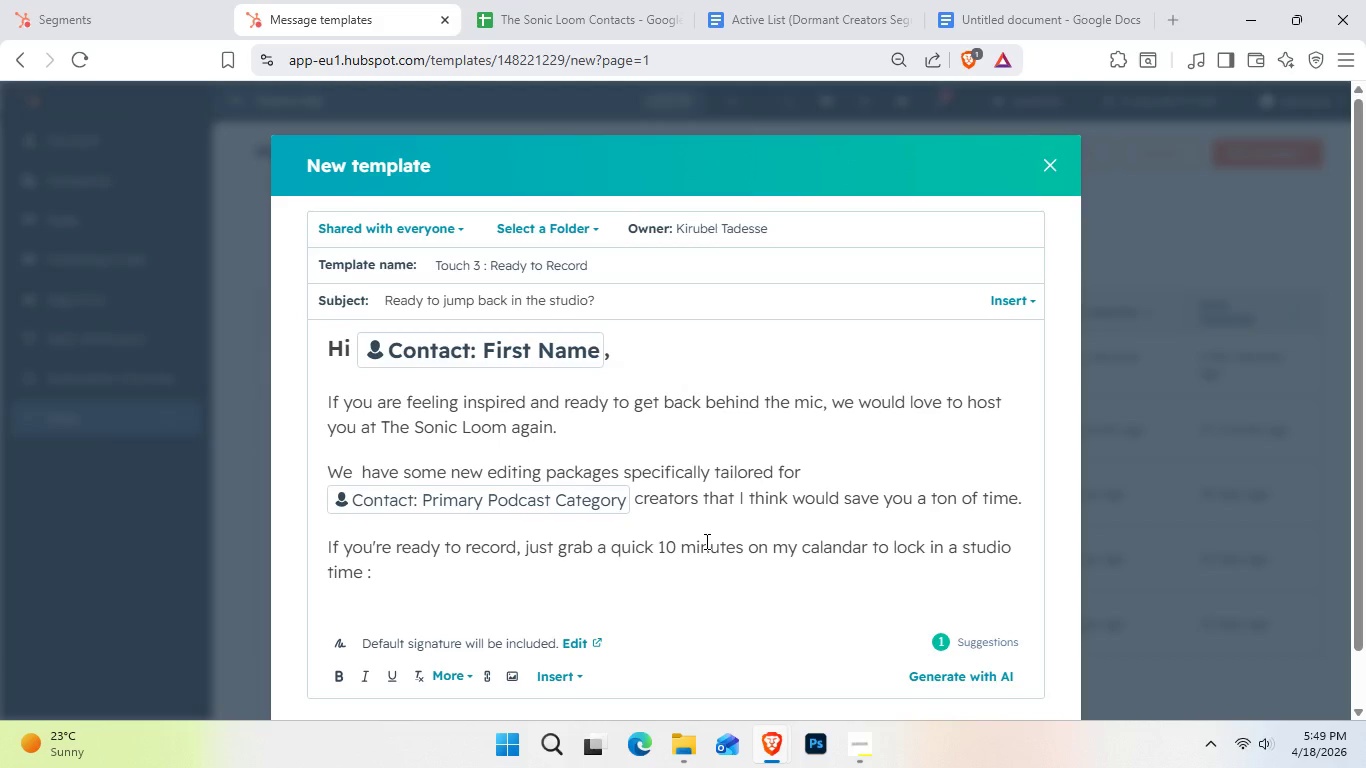 
wait(18.89)
 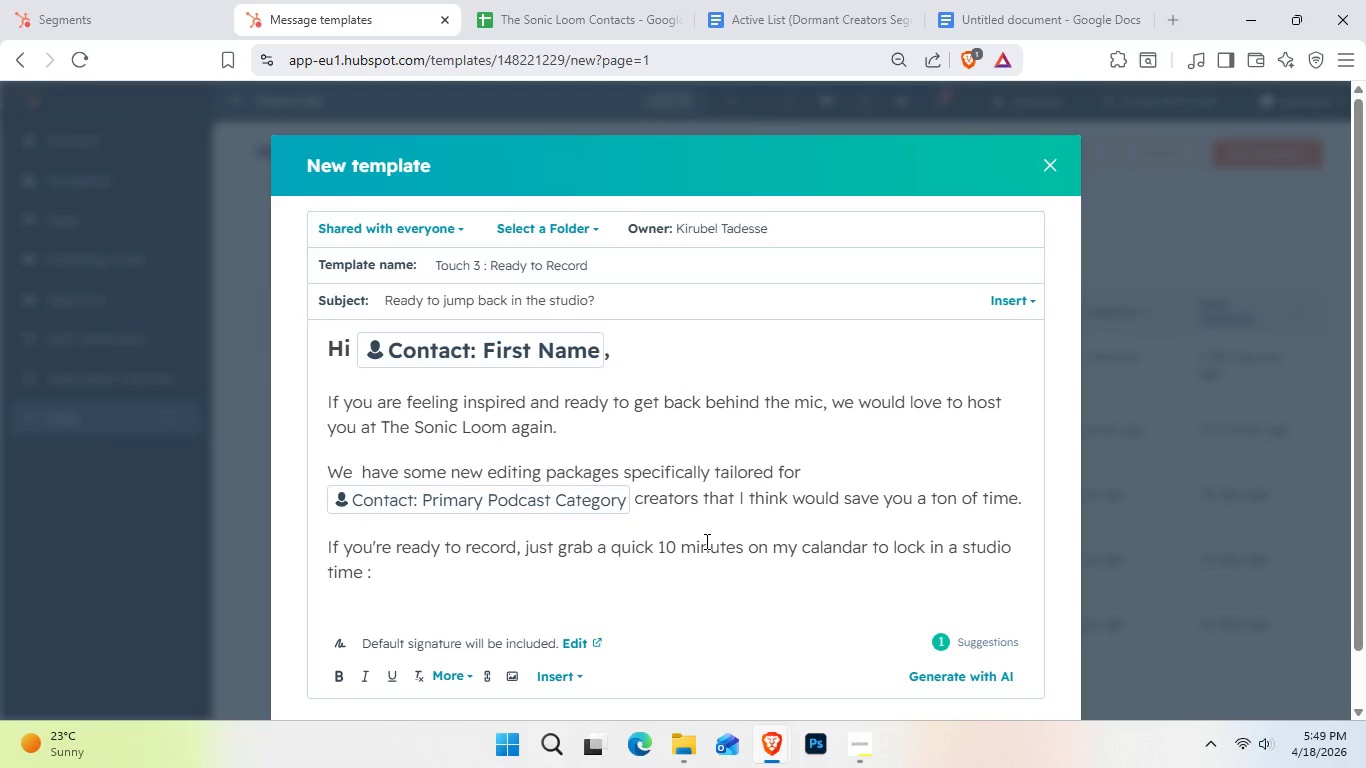 
type(mee)
key(Backspace)
key(Backspace)
key(Backspace)
type(Meeting Link)
 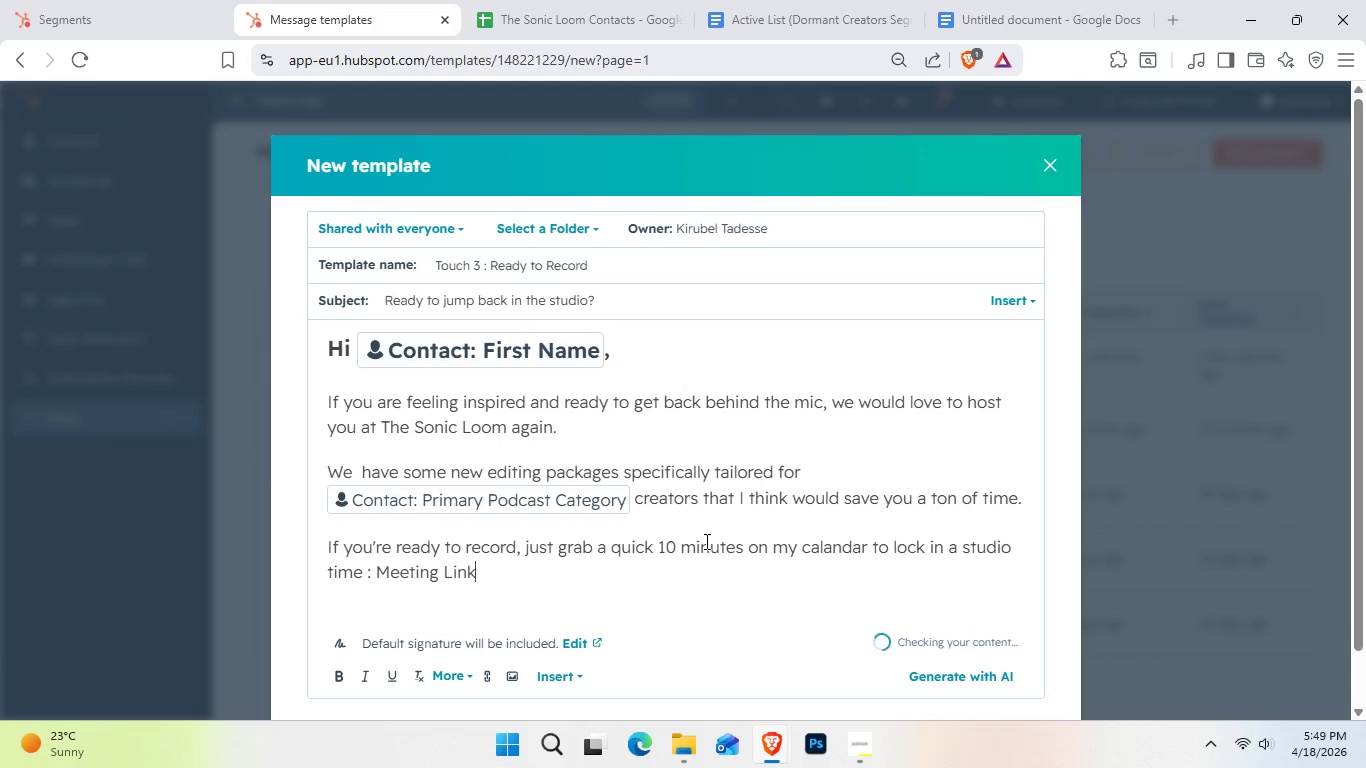 
left_click_drag(start_coordinate=[500, 568], to_coordinate=[372, 580])
 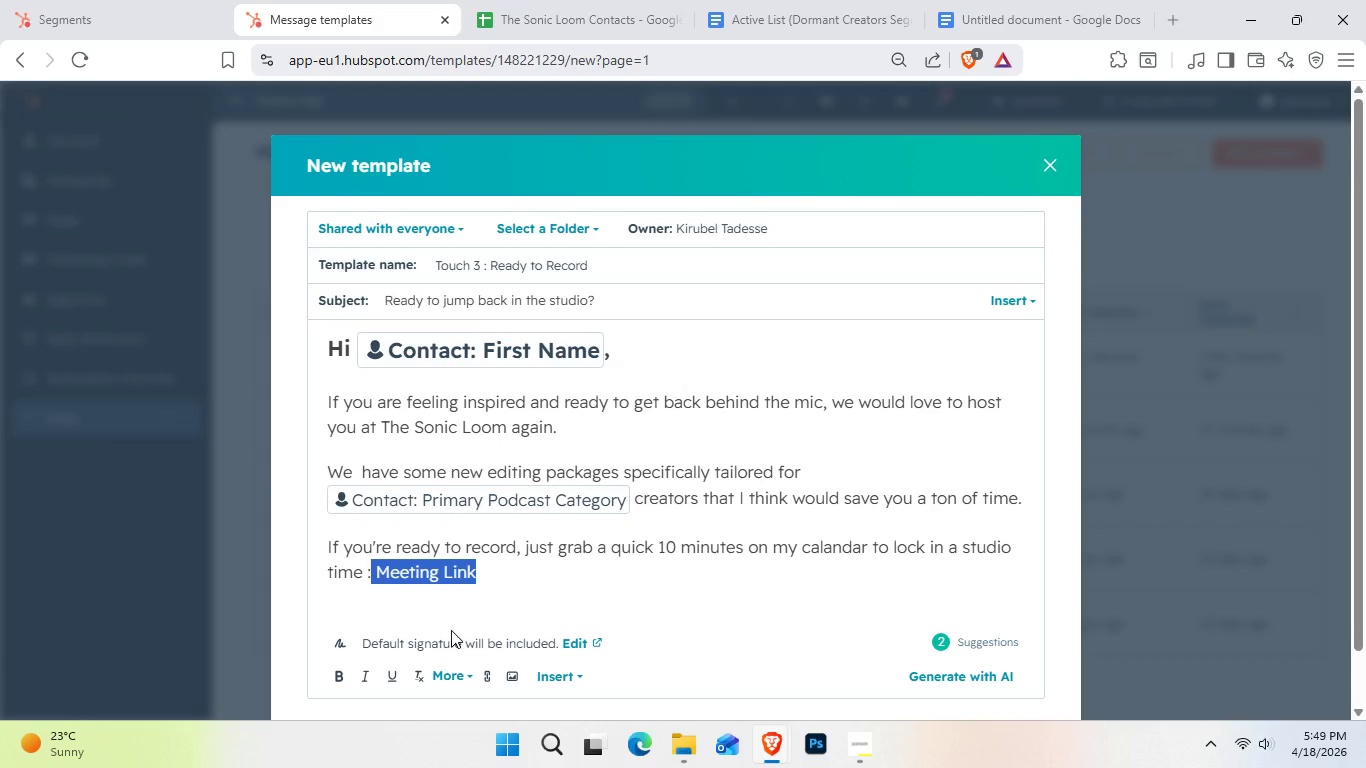 
key(Shift+ShiftRight)
 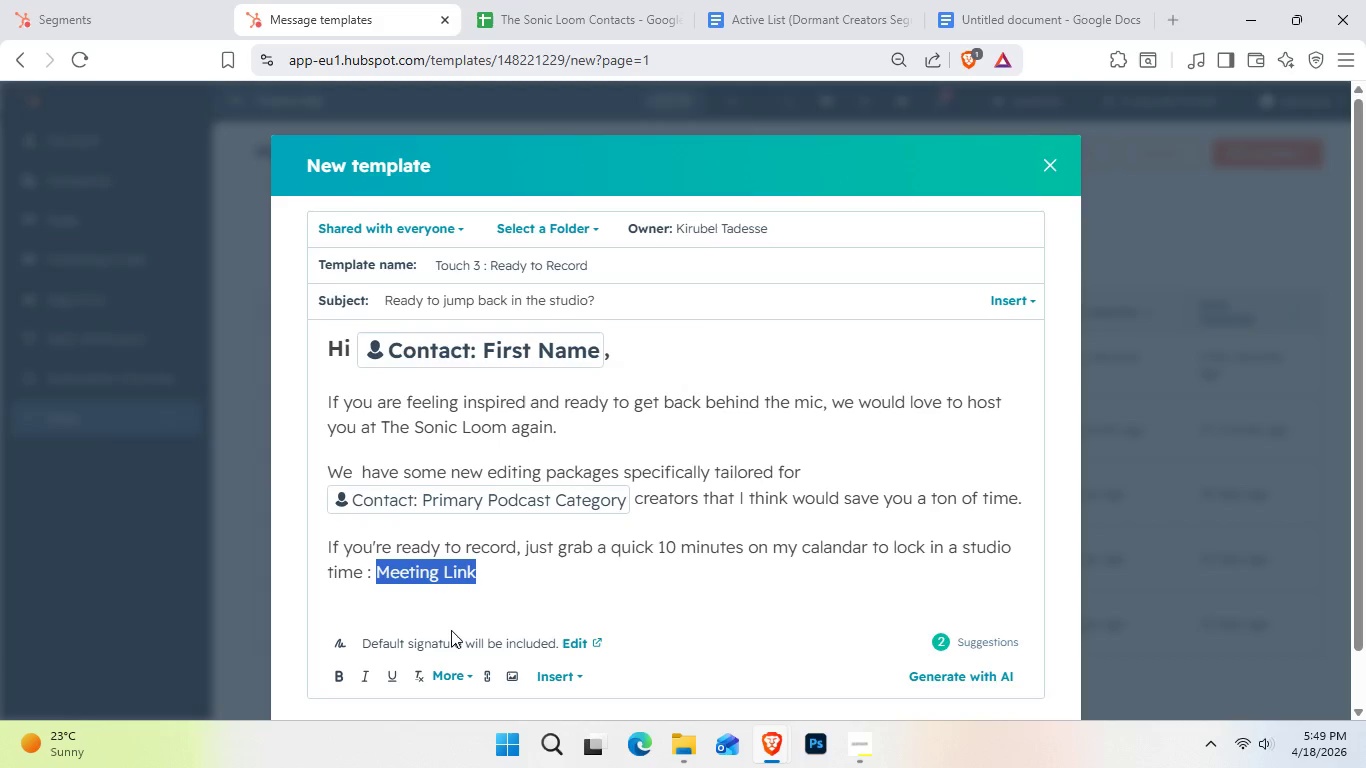 
key(Shift+ArrowRight)
 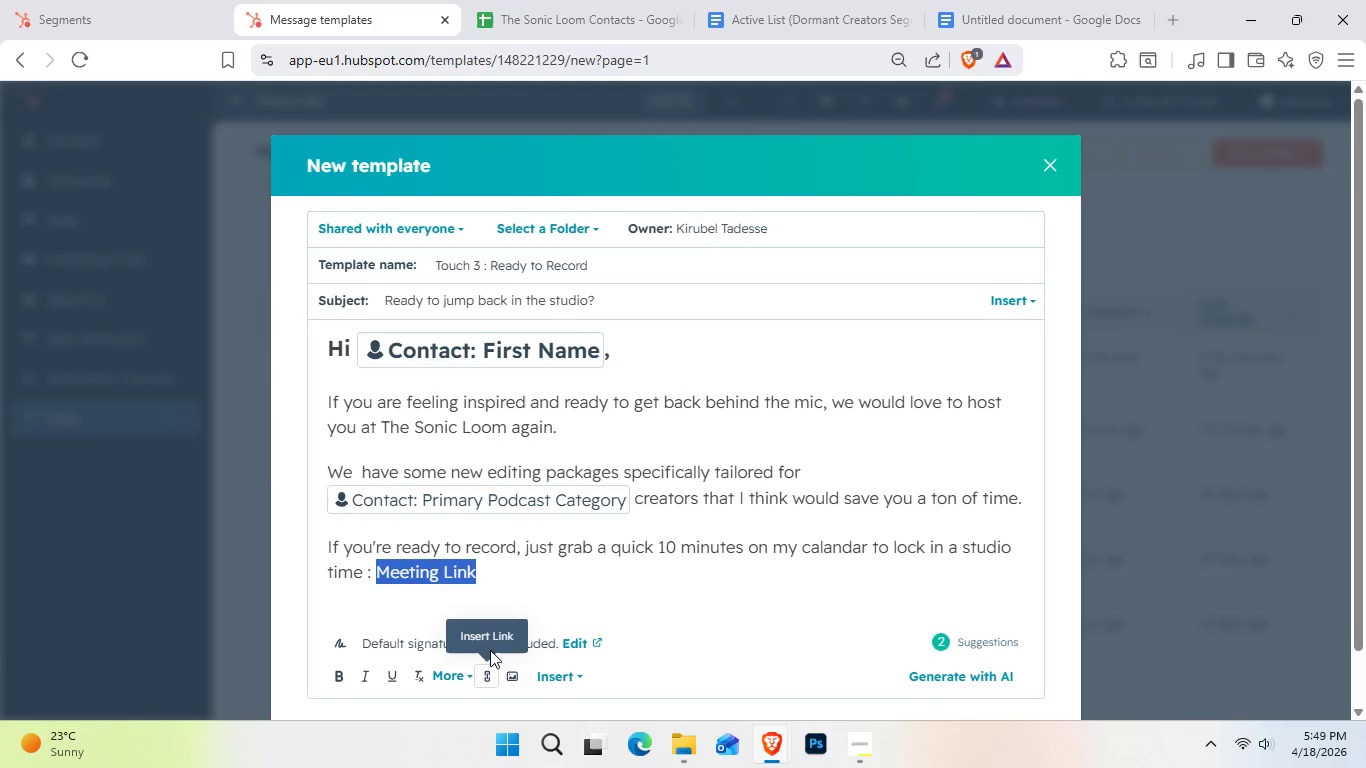 
left_click([489, 681])
 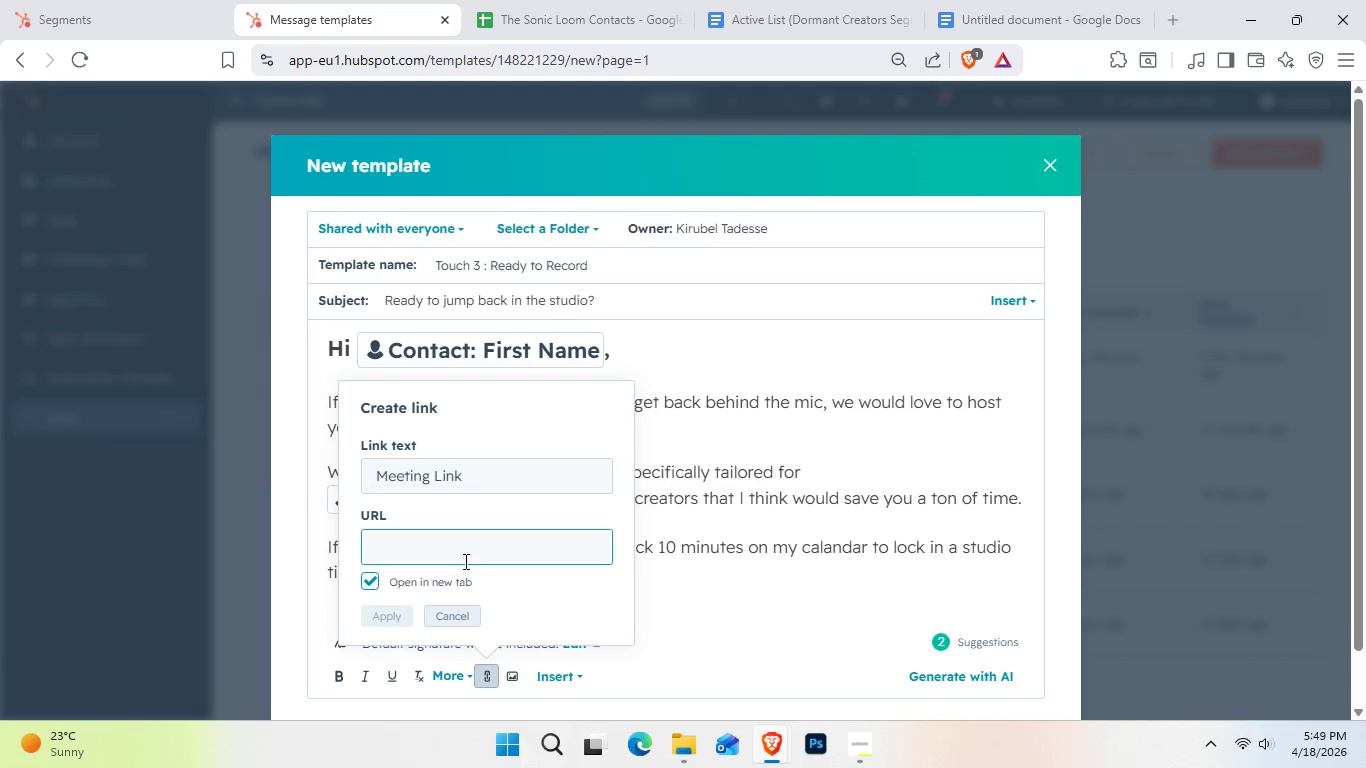 
left_click([466, 558])
 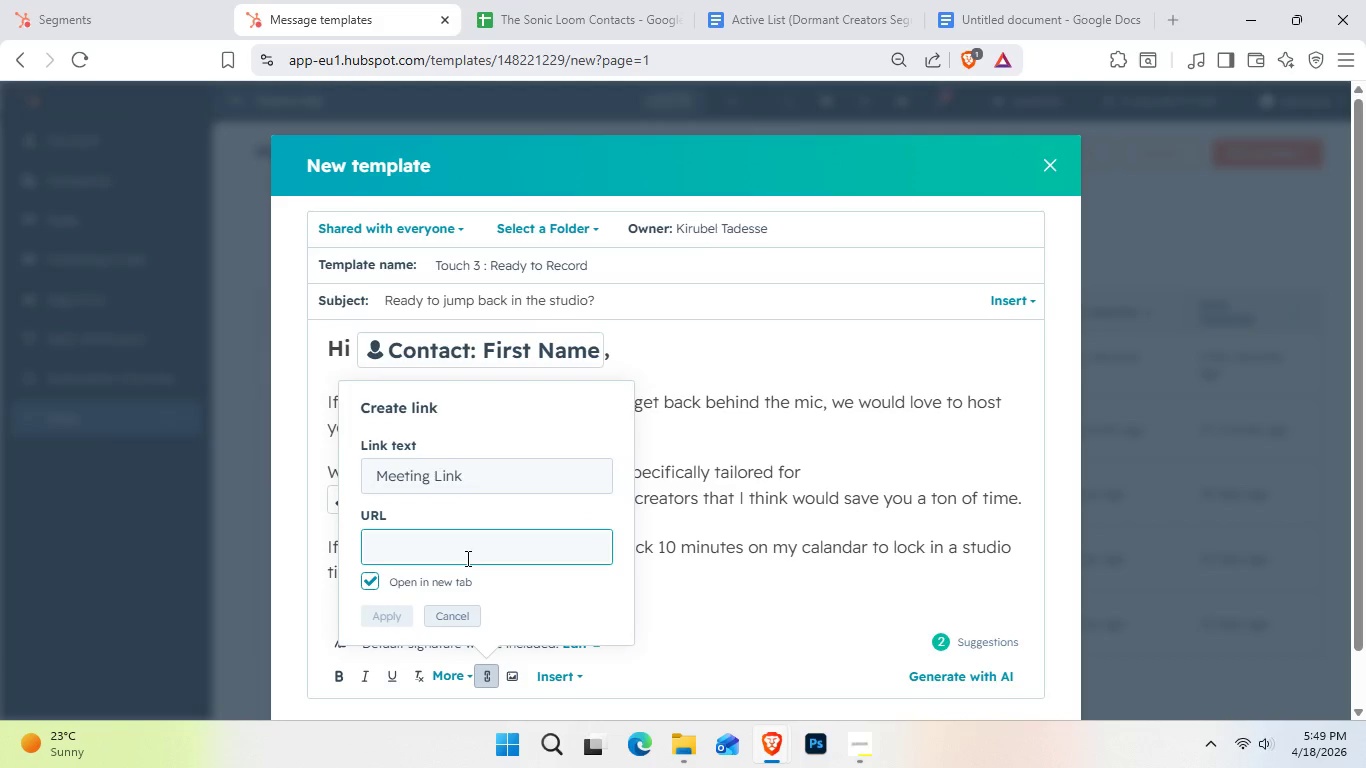 
type(www.)
 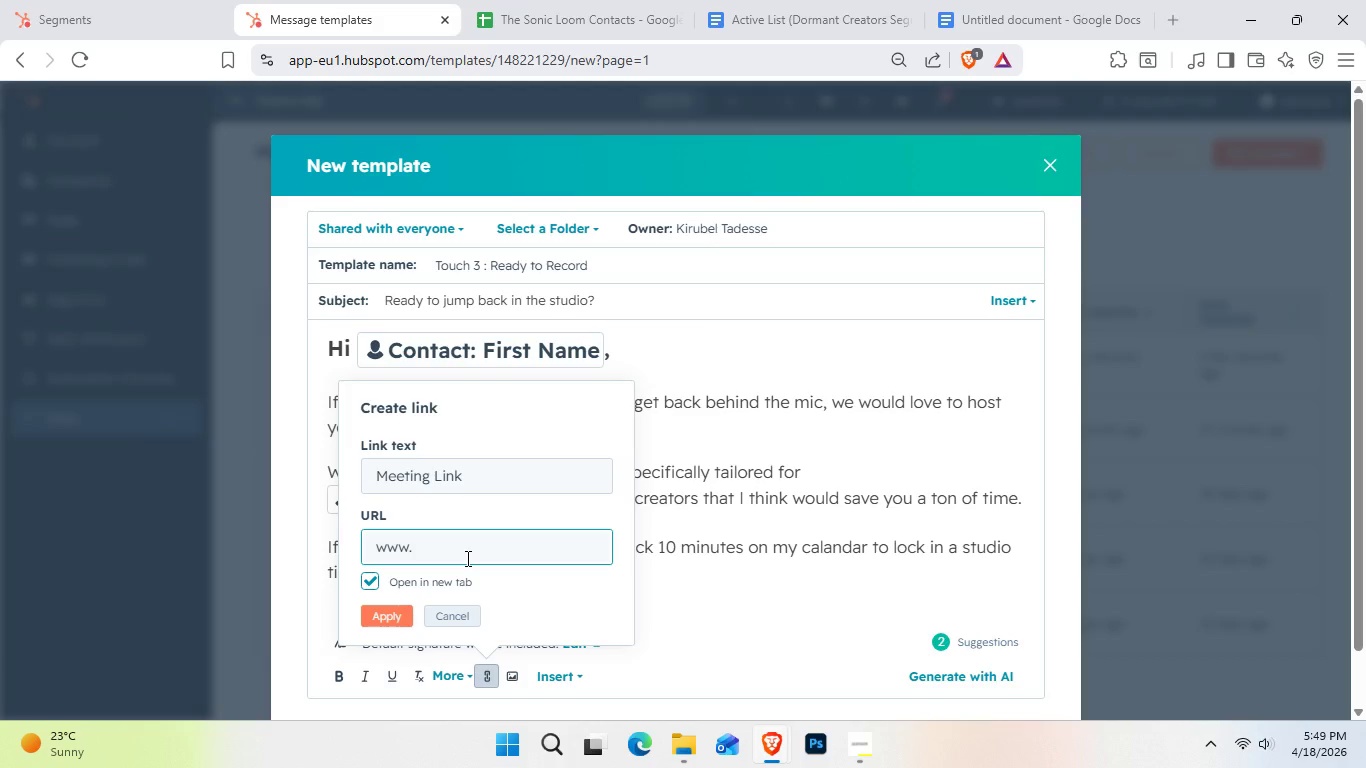 
wait(5.19)
 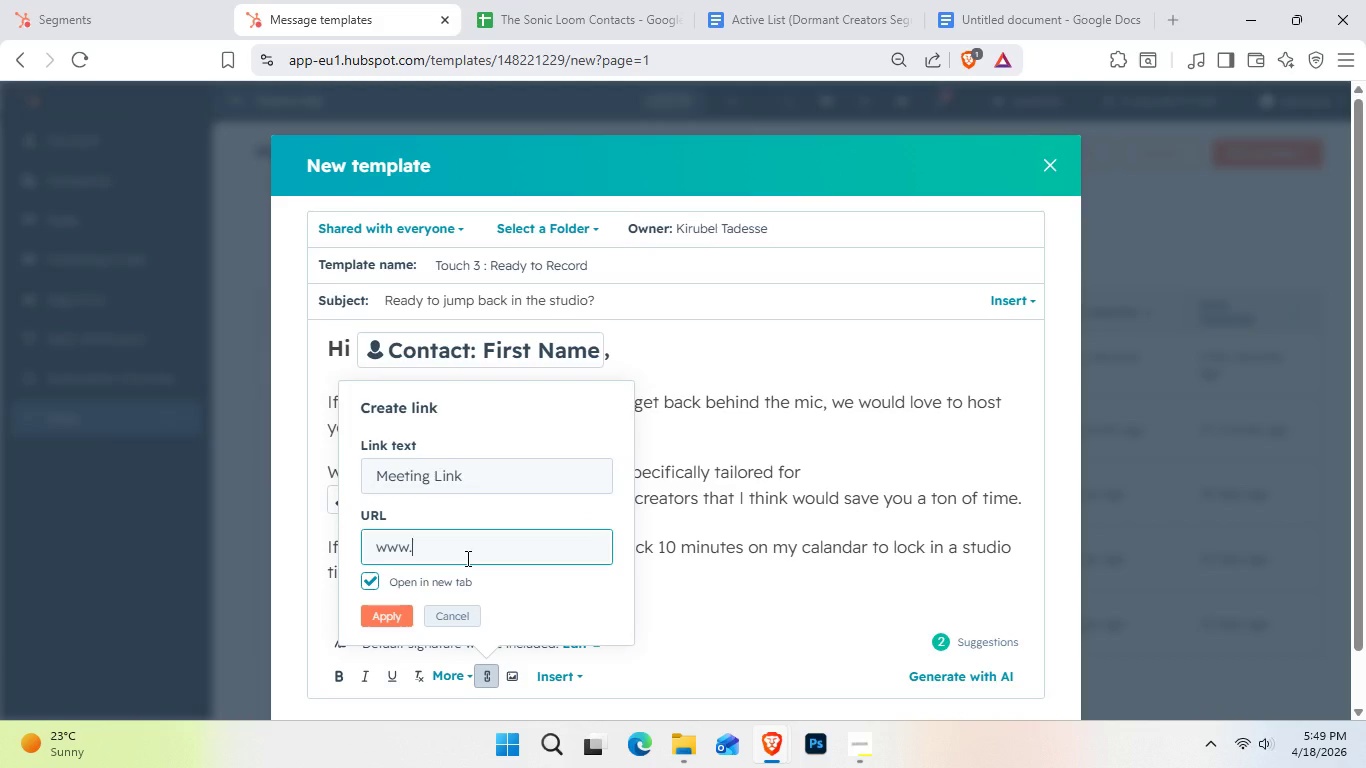 
hold_key(key=Backspace, duration=0.88)
 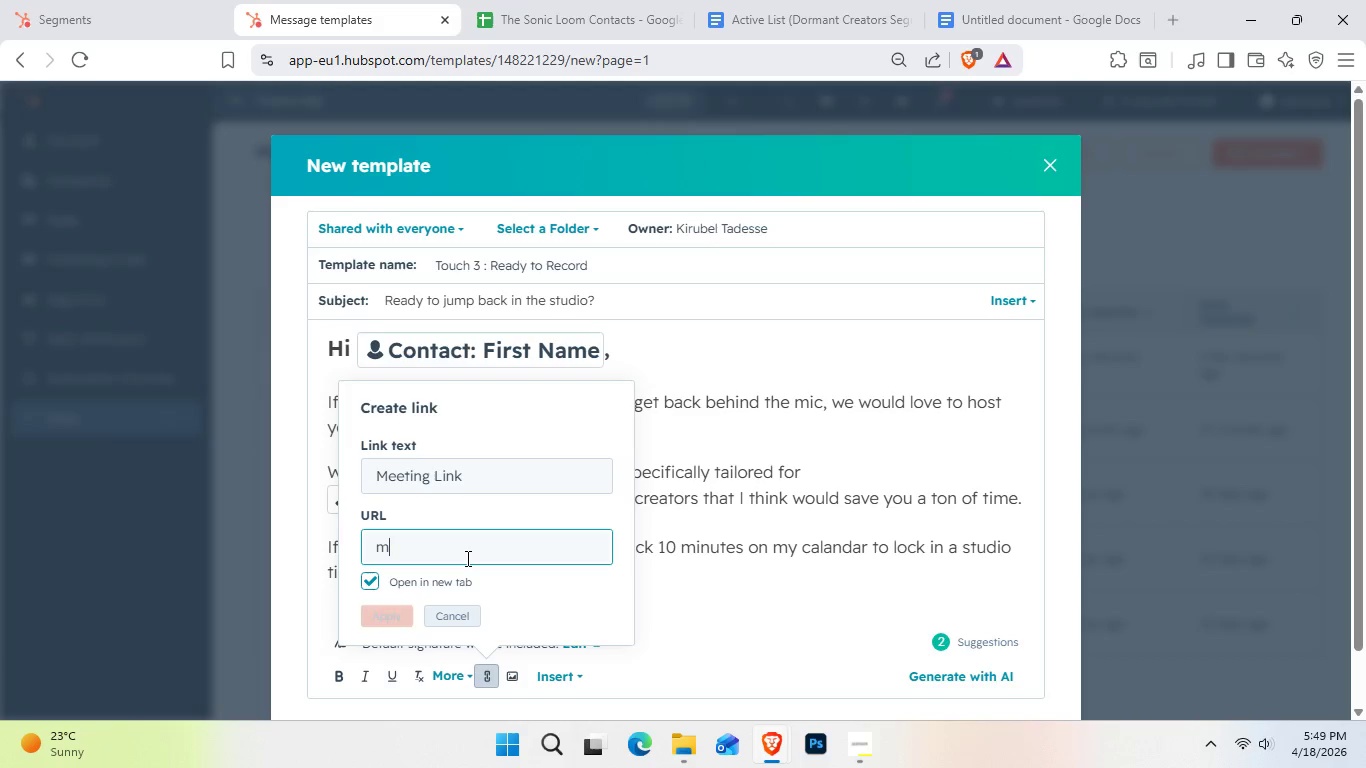 
type(meeating )
key(Backspace)
type(s.hubspot.com/sonic-loom/studio-booking)
 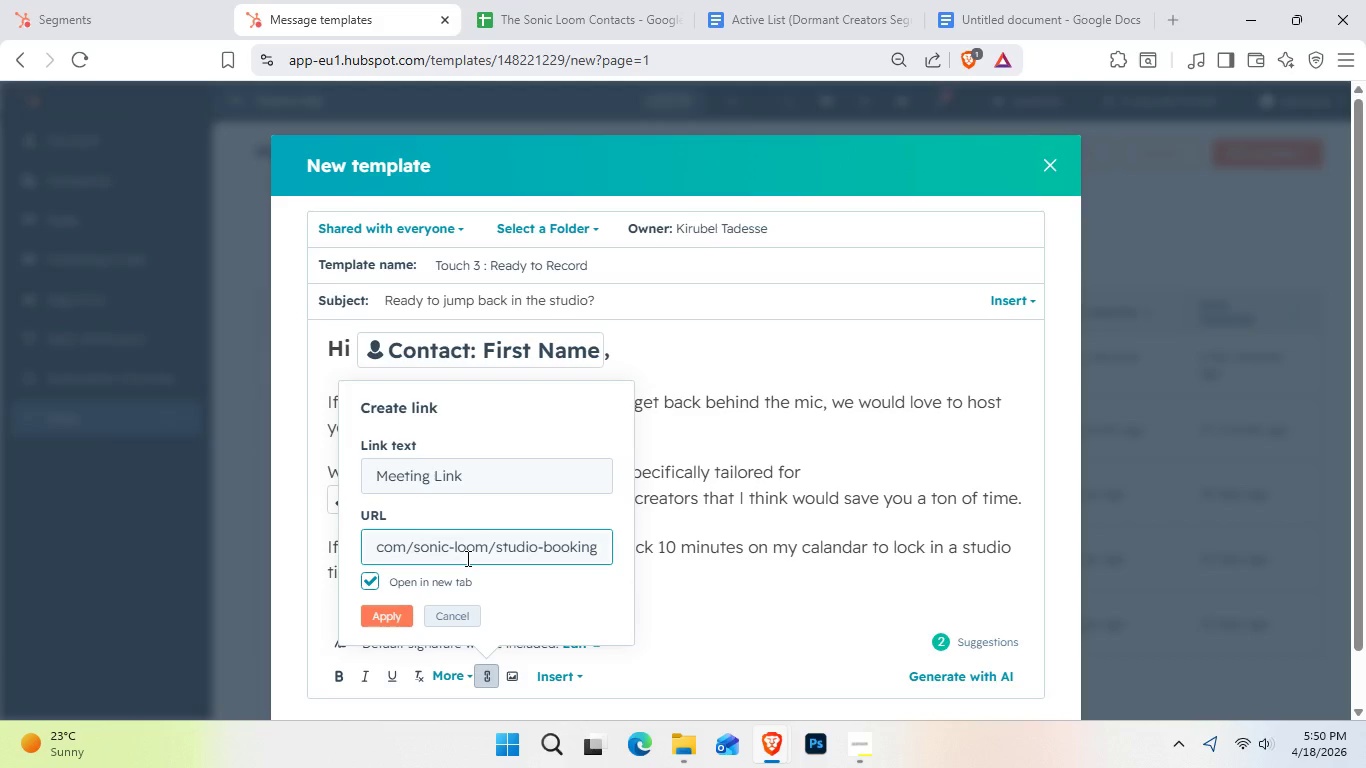 
left_click([398, 624])
 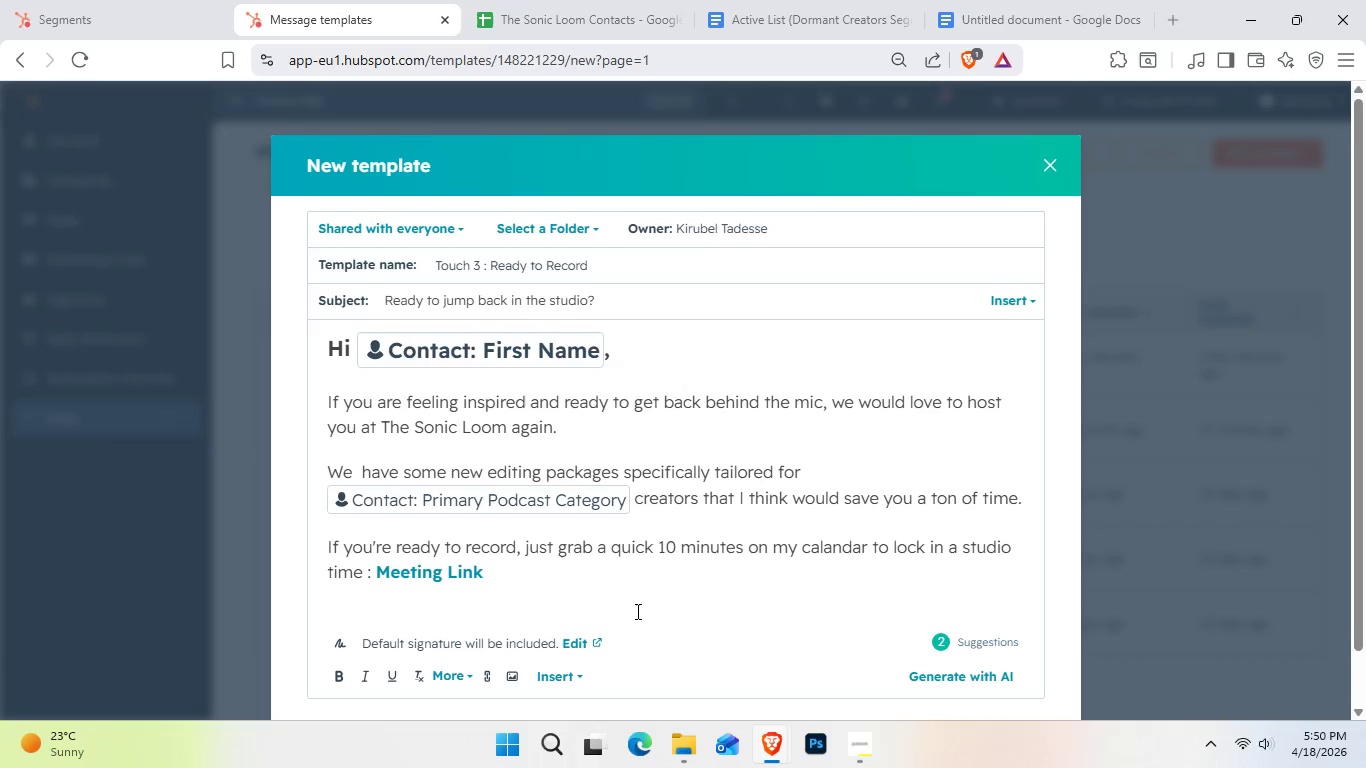 
wait(21.64)
 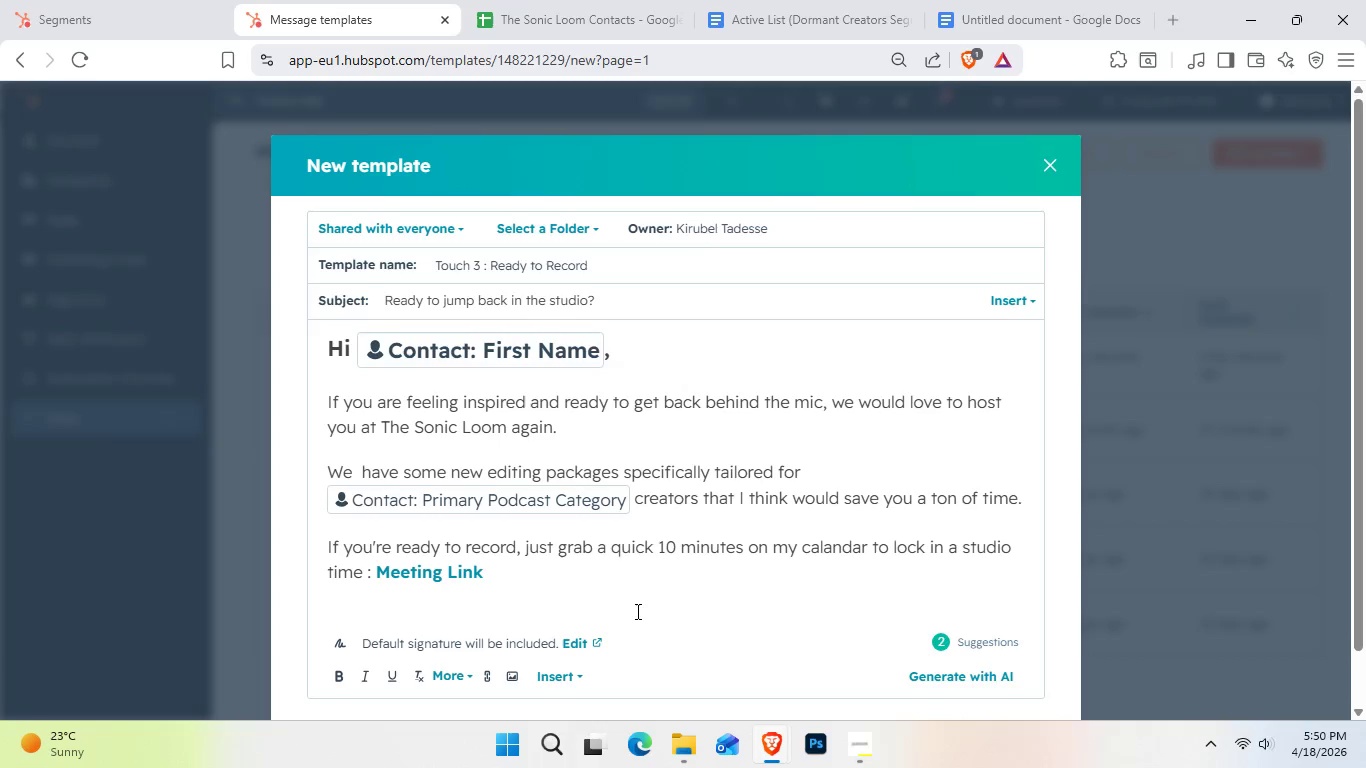 
key(Enter)
 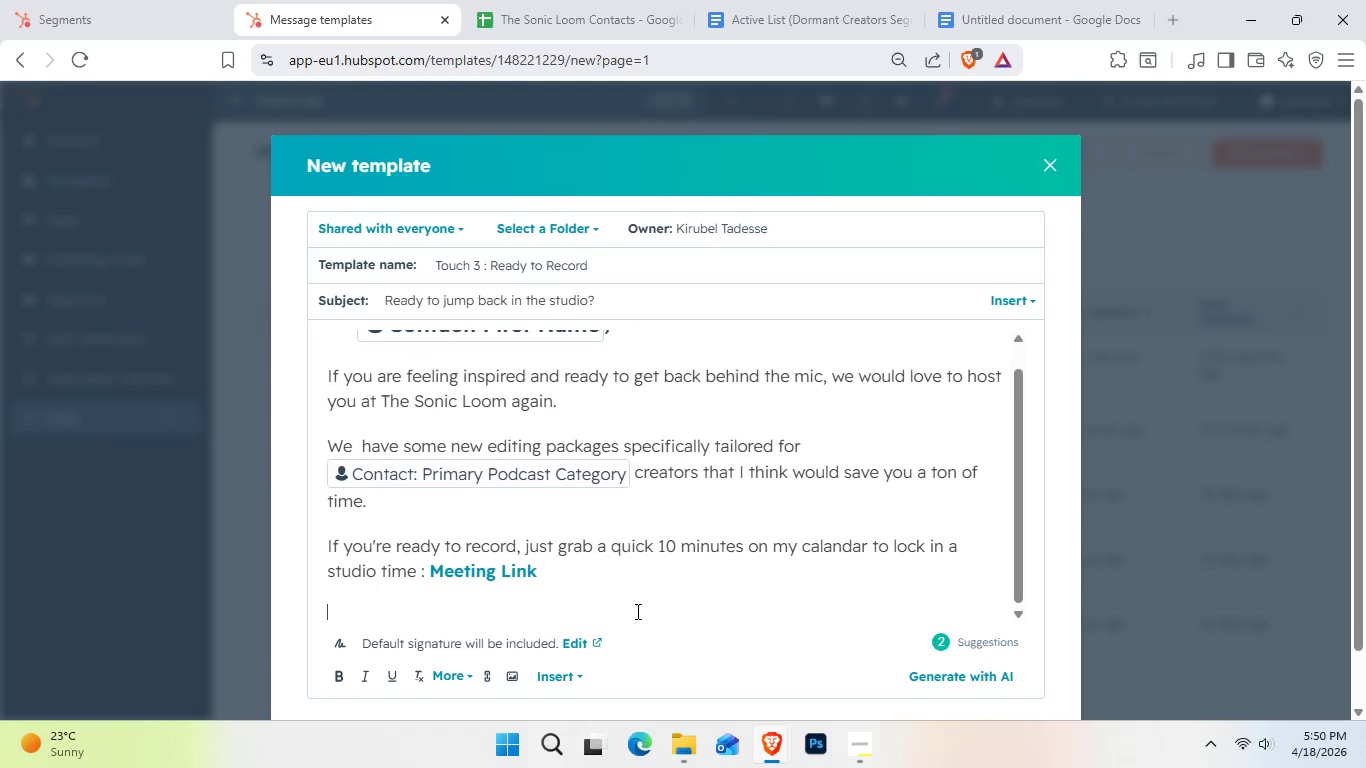 
key(Enter)
 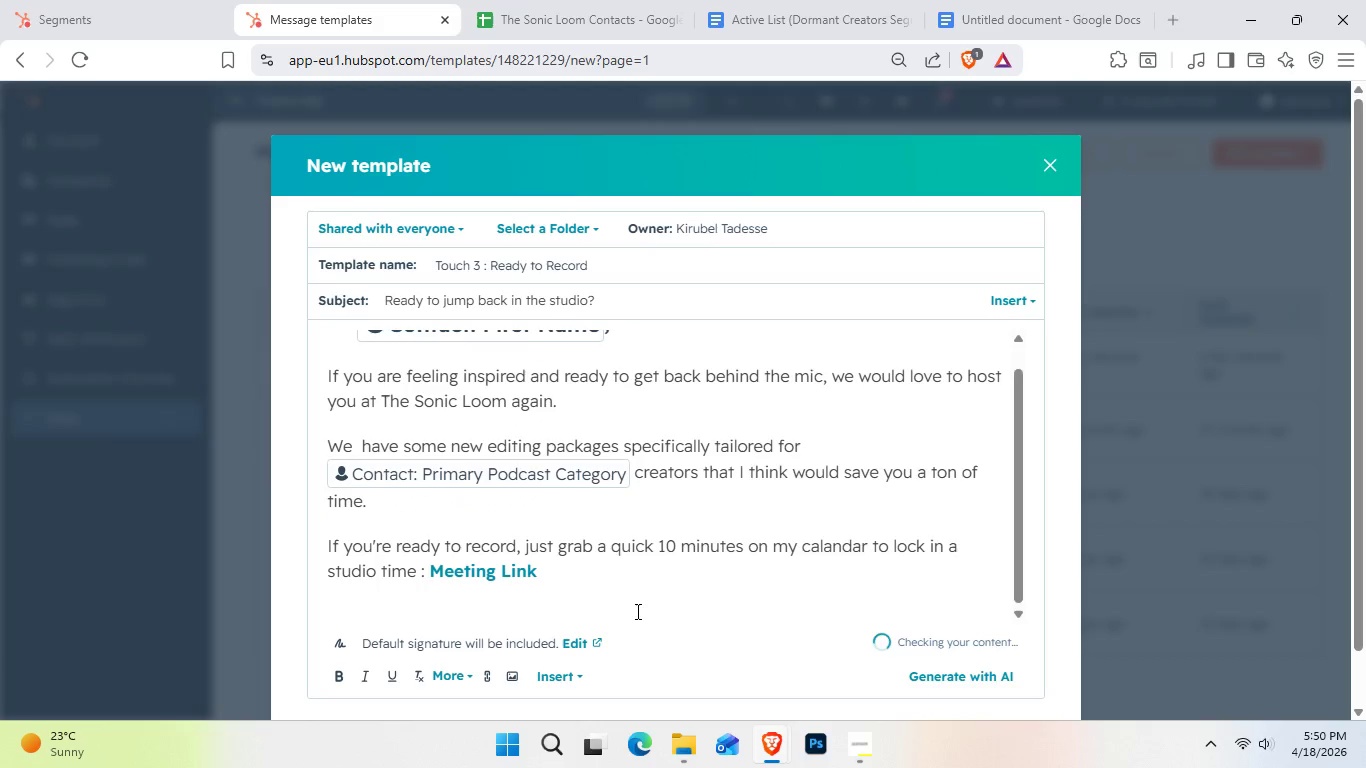 
key(Enter)
 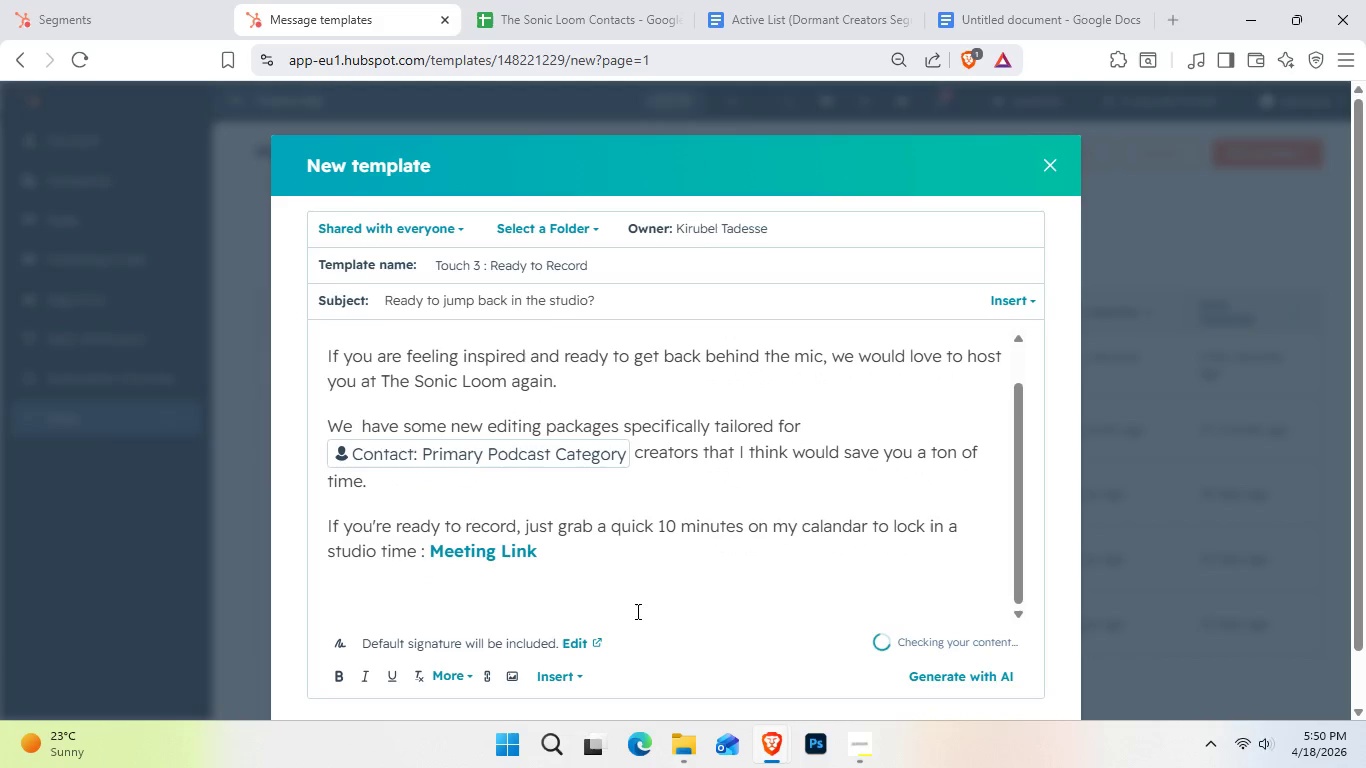 
type(Talk soon!)
 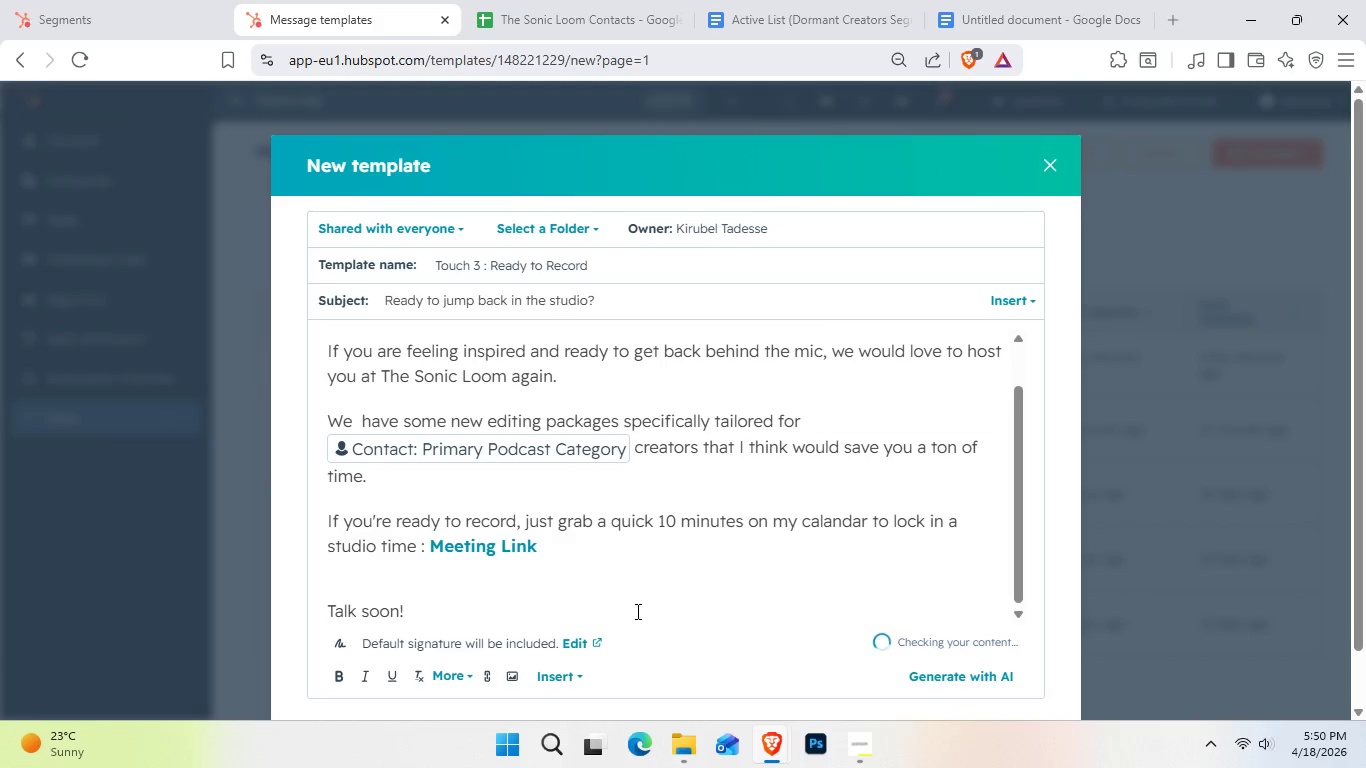 
key(Enter)
 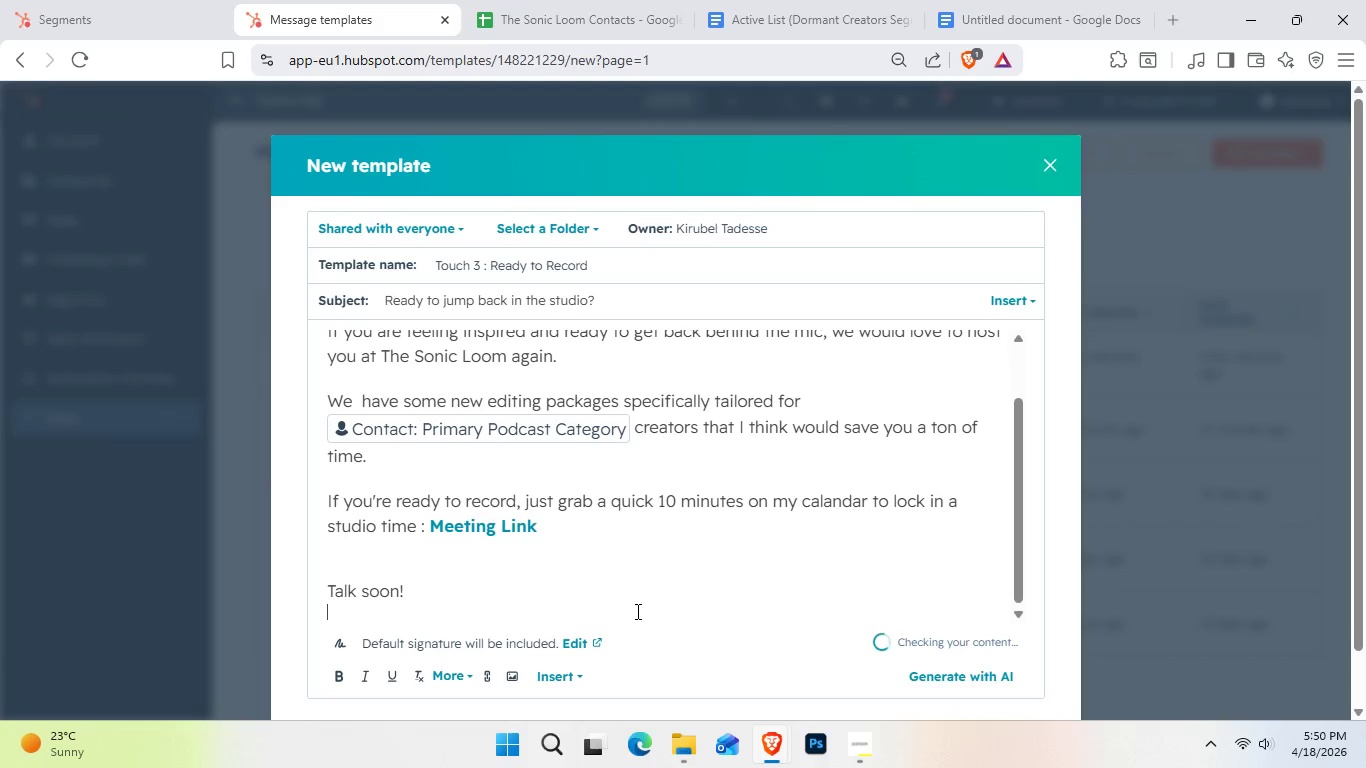 
type(Kirube )
key(Backspace)
type(l tad)
key(Backspace)
key(Backspace)
key(Backspace)
type(Tadesse)
 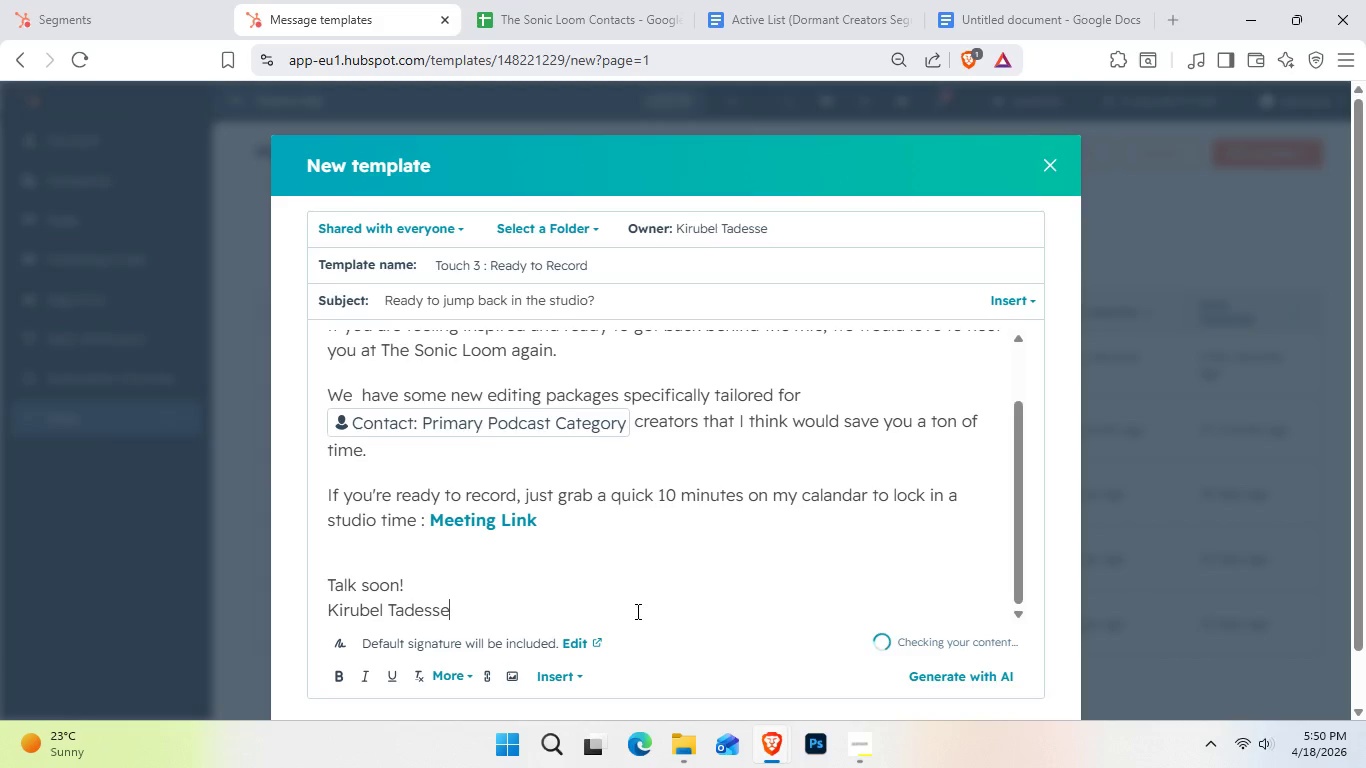 
wait(29.5)
 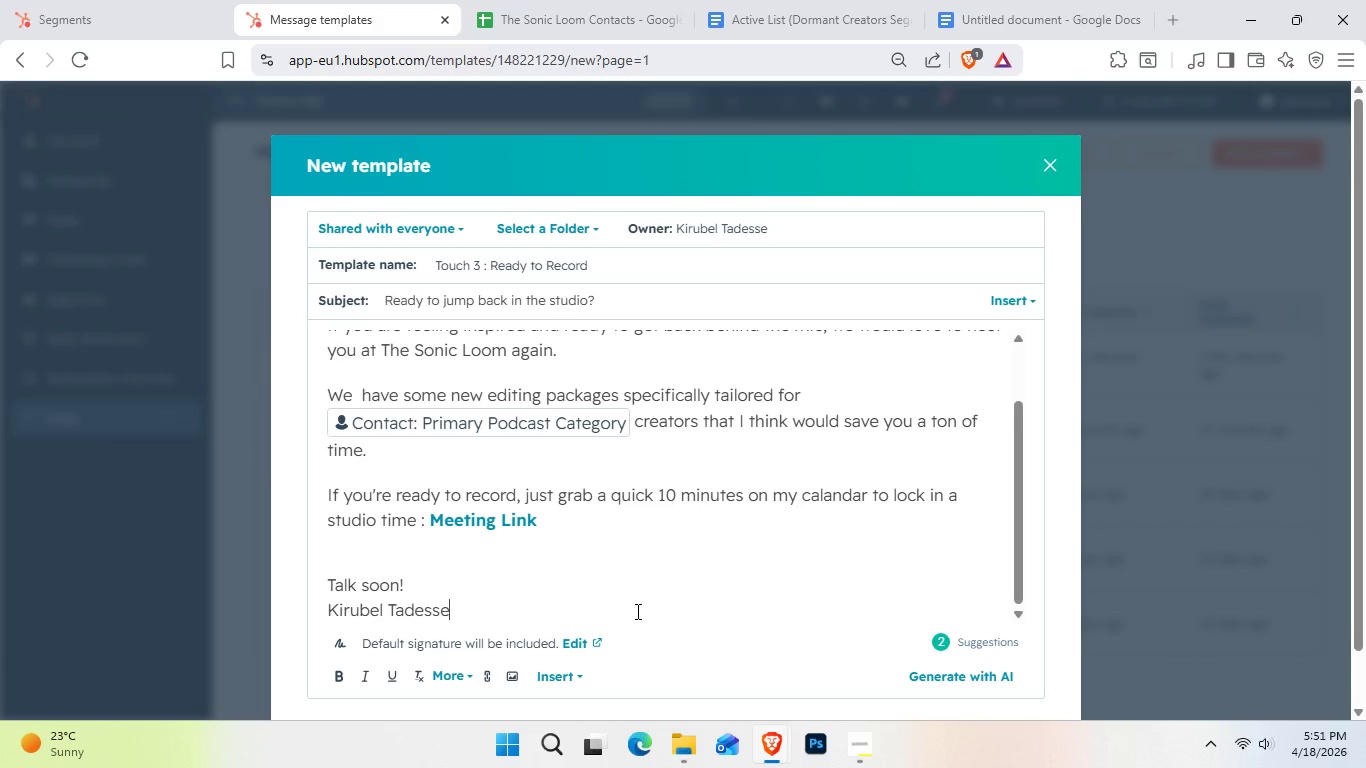 
key(ArrowDown)
 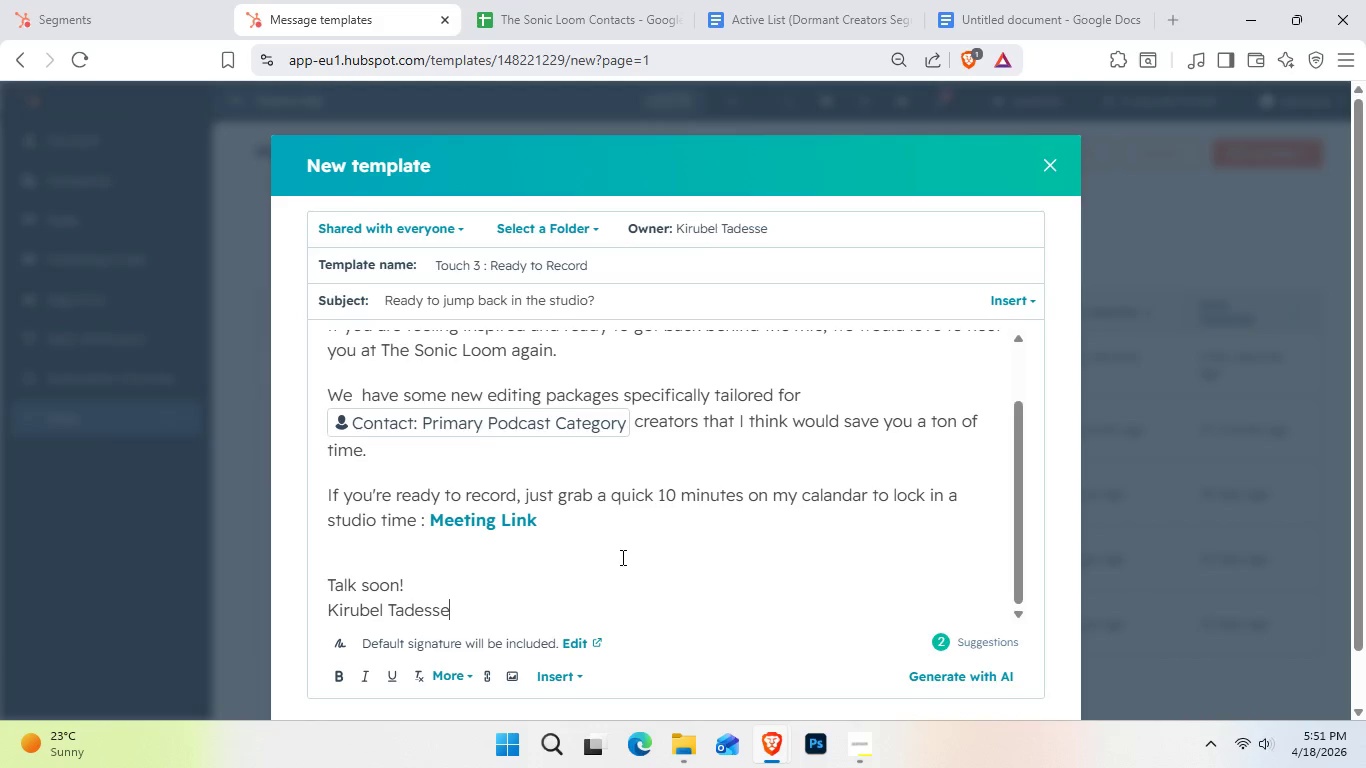 
scroll: coordinate [557, 501], scroll_direction: up, amount: 2.0
 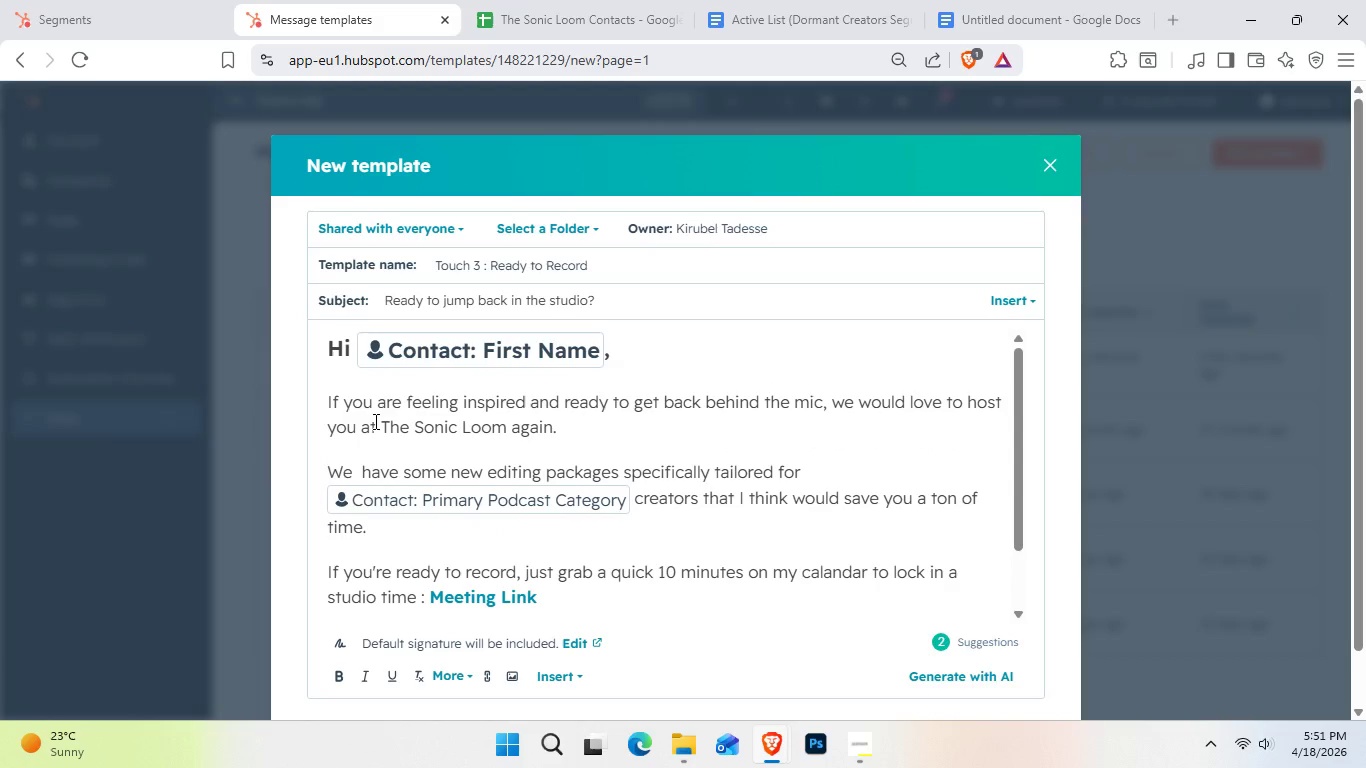 
wait(6.02)
 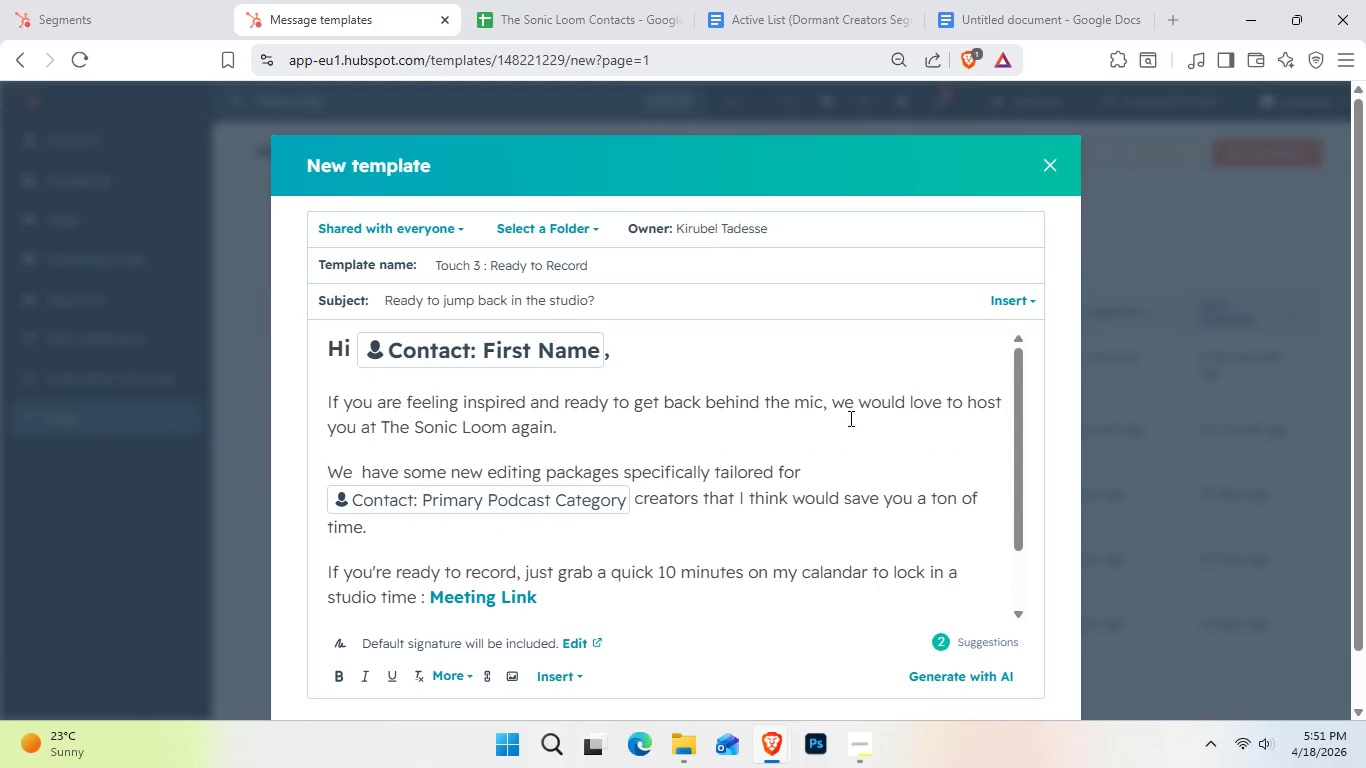 
left_click_drag(start_coordinate=[968, 398], to_coordinate=[503, 421])
 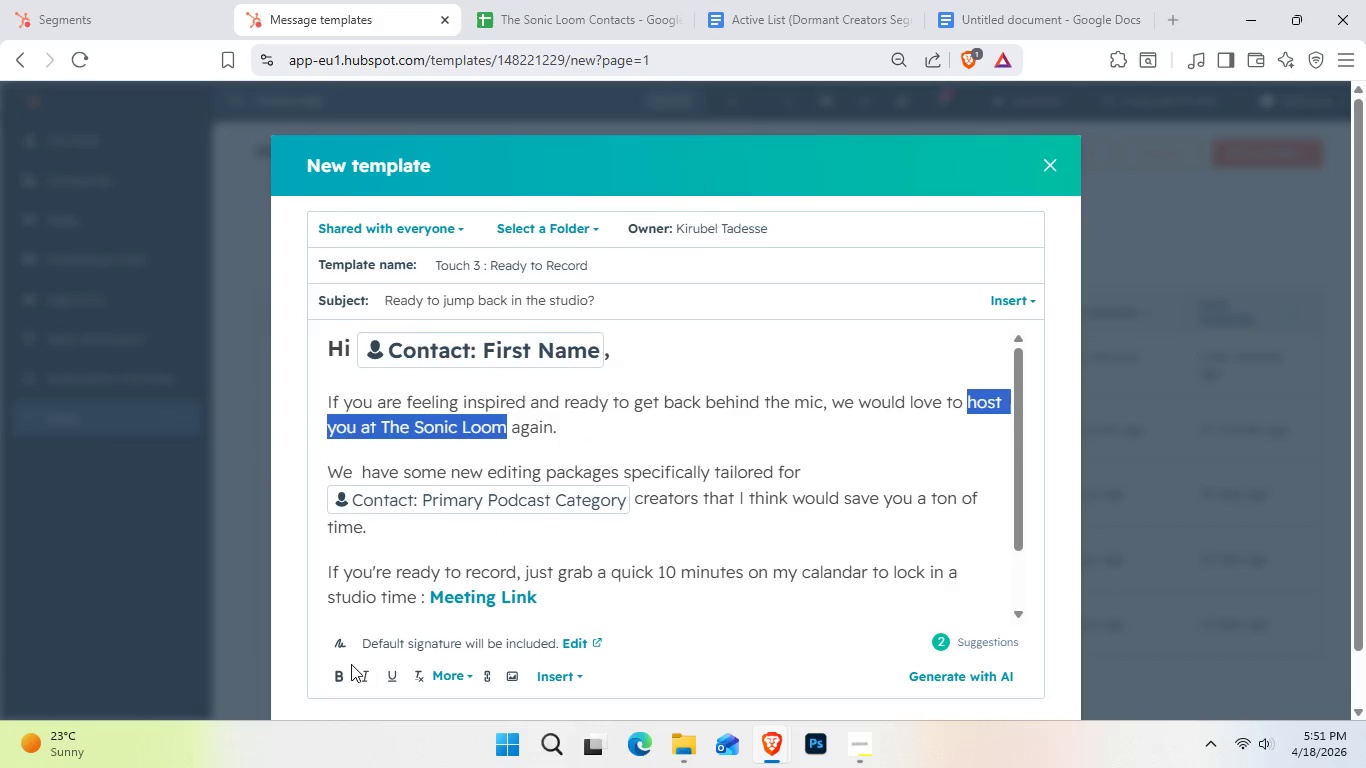 
left_click([343, 673])
 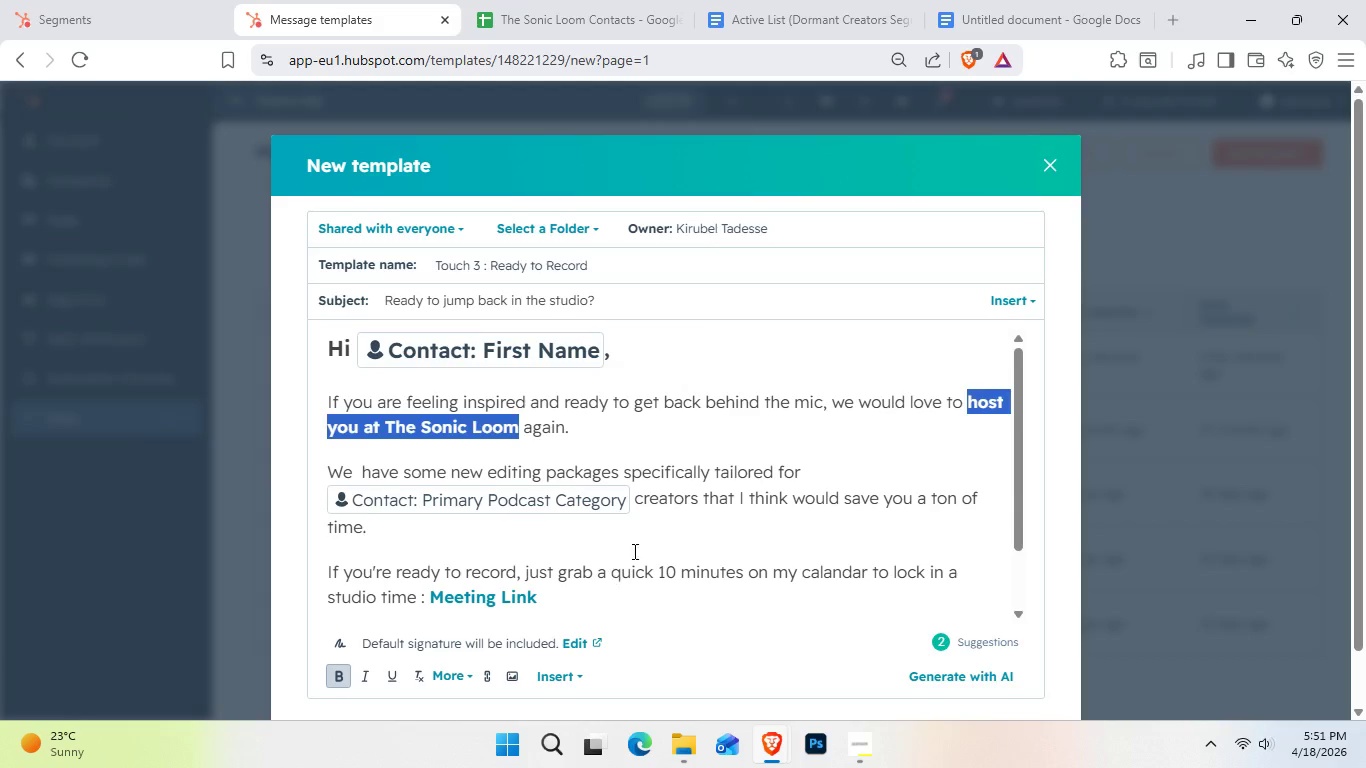 
left_click([682, 470])
 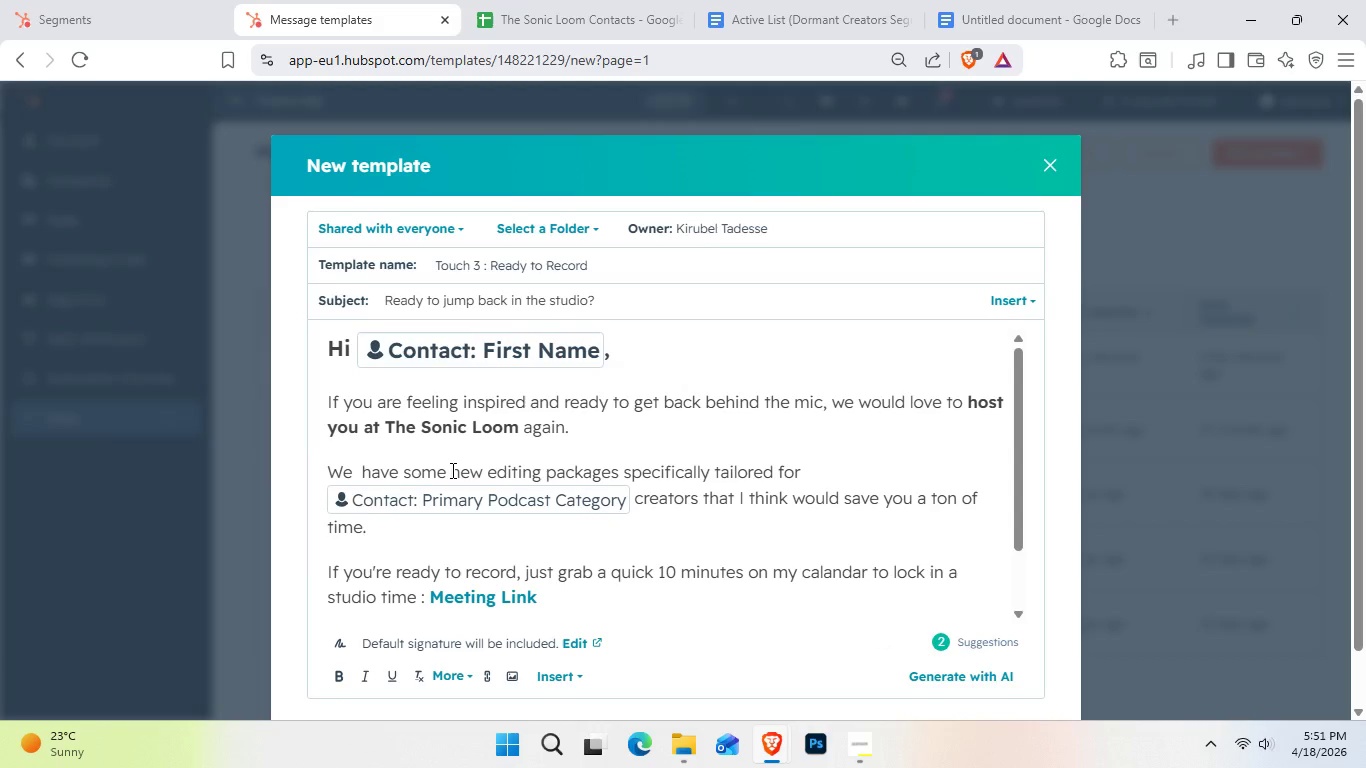 
wait(6.78)
 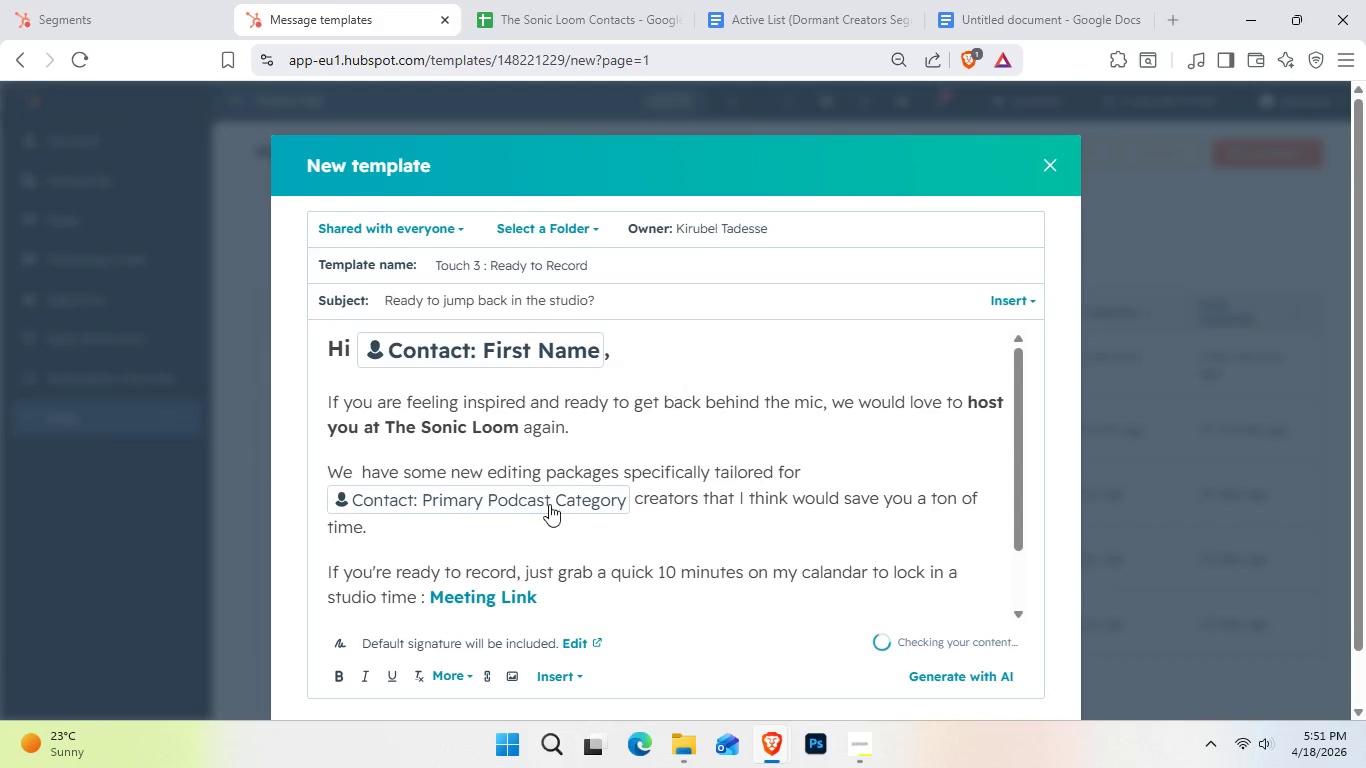 
left_click_drag(start_coordinate=[450, 473], to_coordinate=[618, 480])
 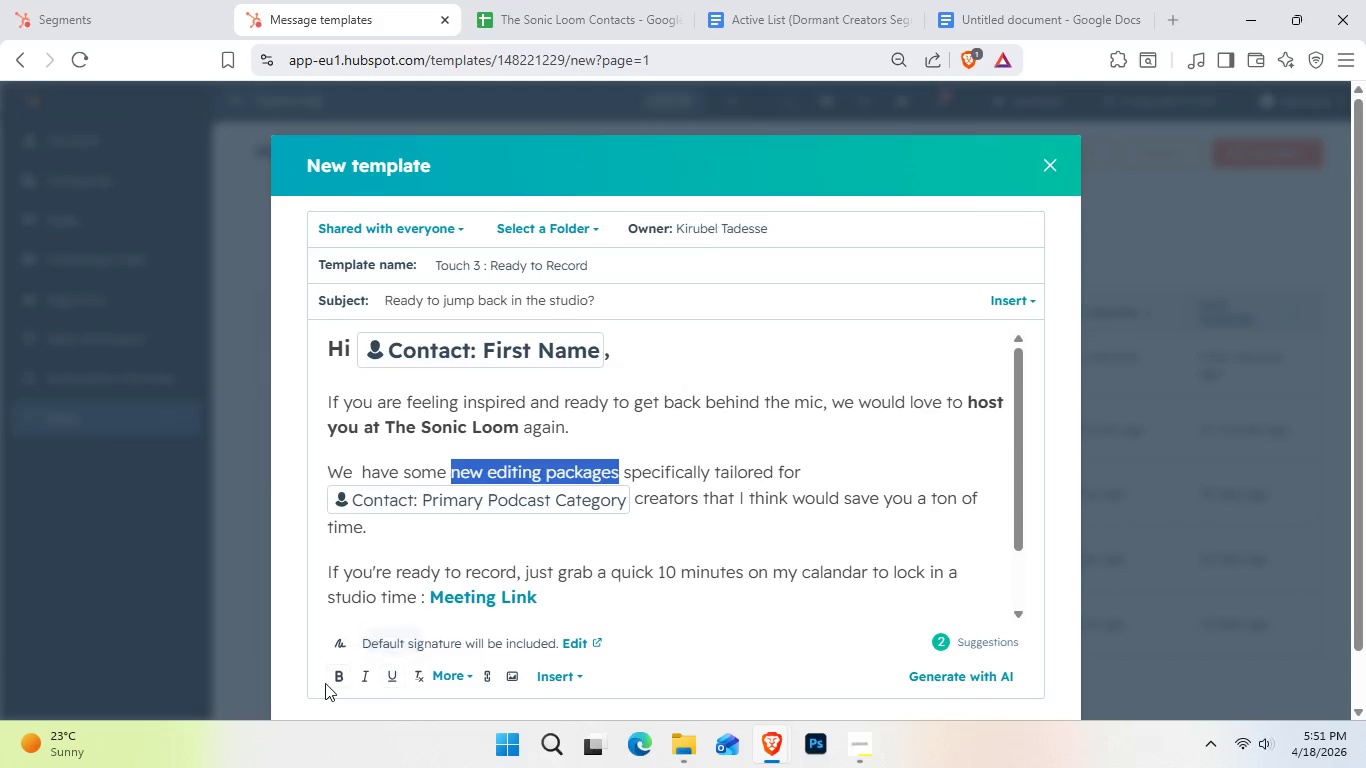 
left_click([339, 680])
 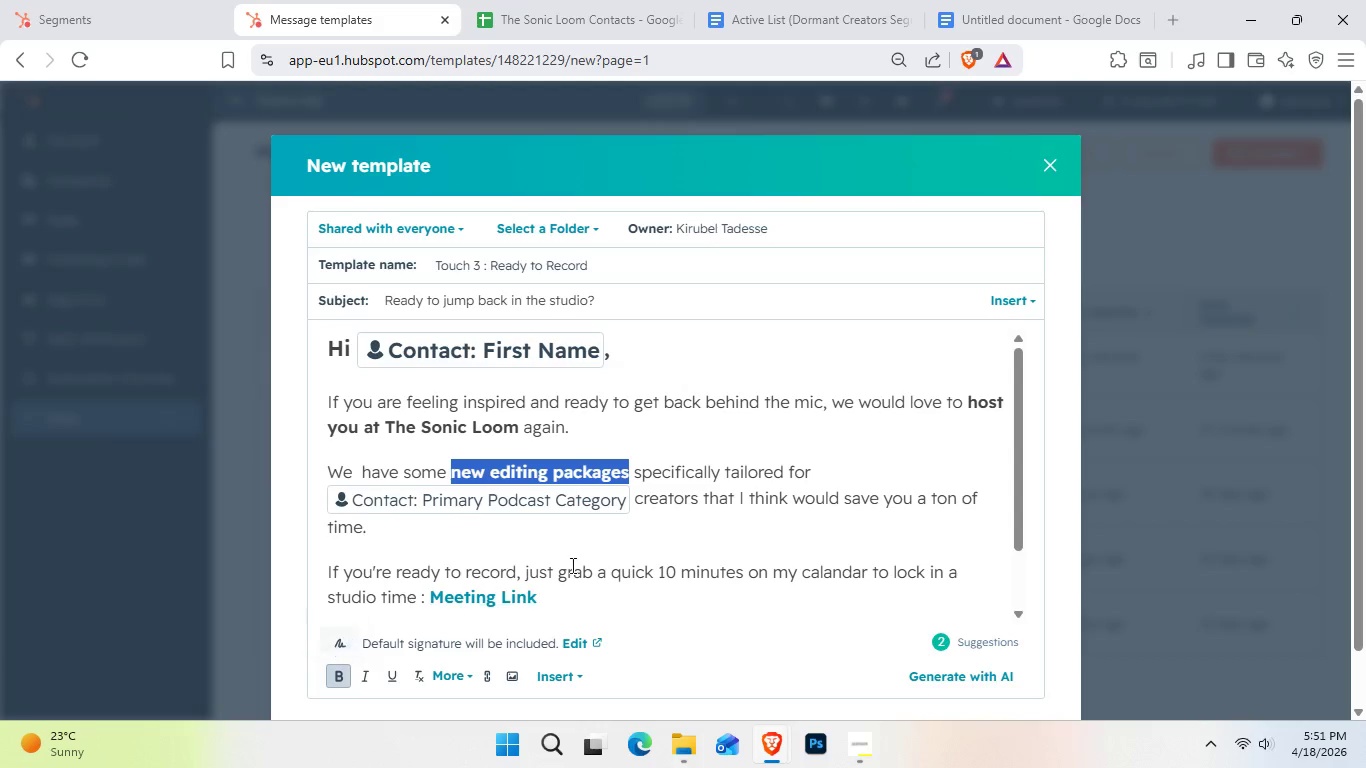 
left_click([695, 535])
 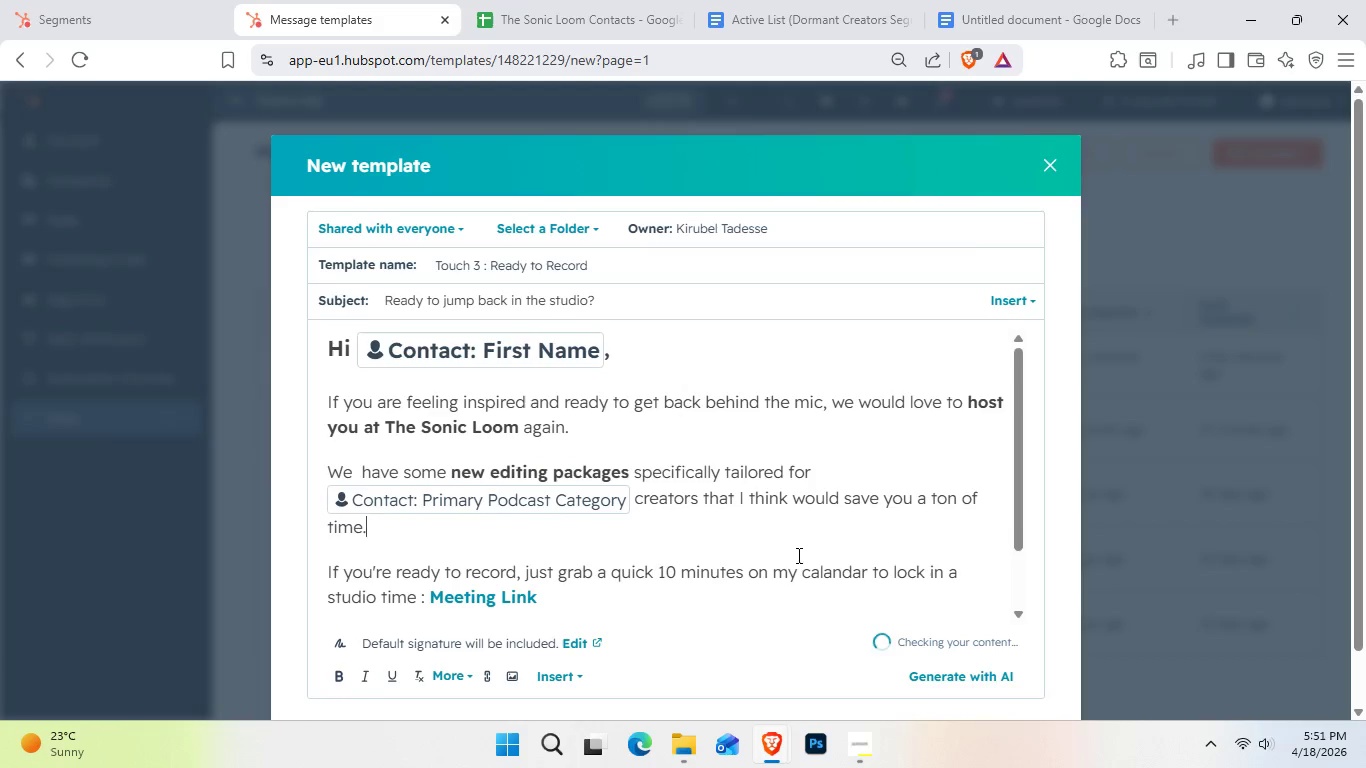 
scroll: coordinate [797, 556], scroll_direction: down, amount: 1.0
 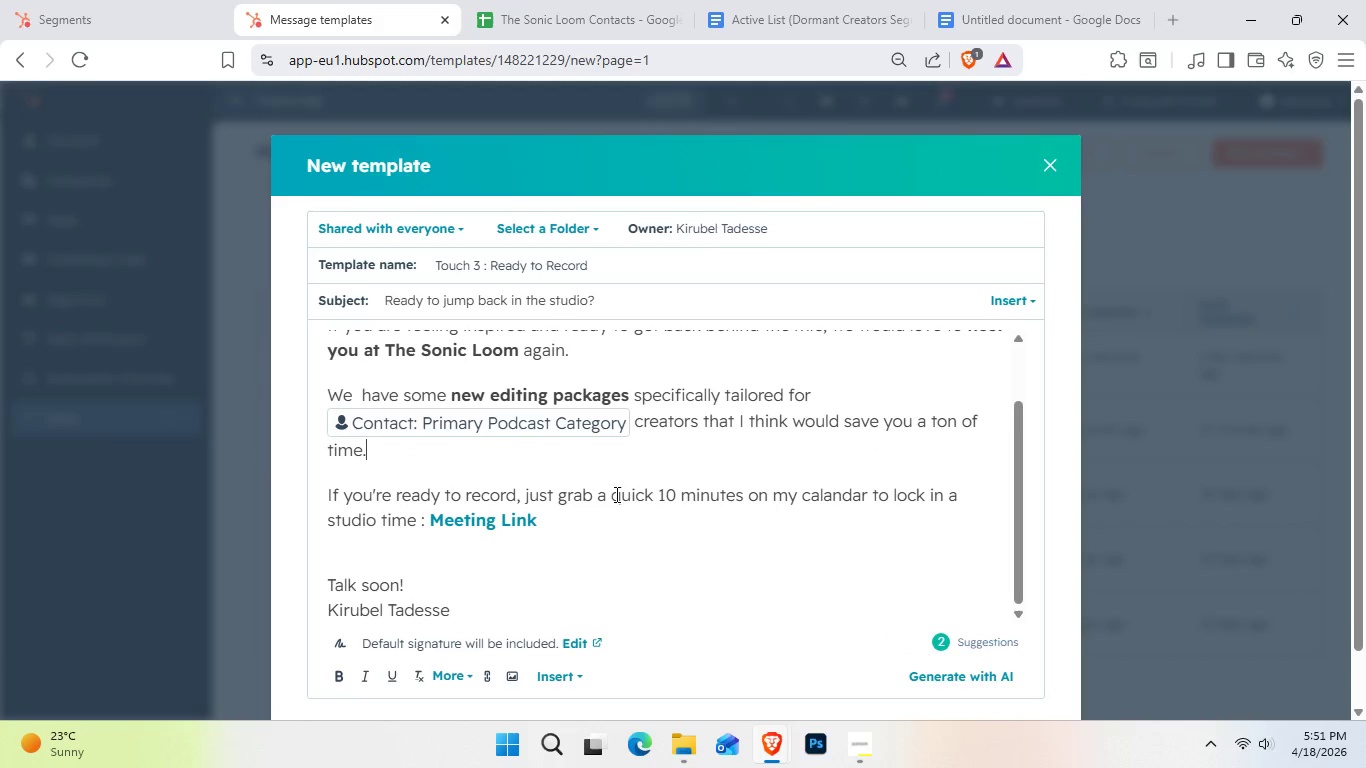 
wait(9.52)
 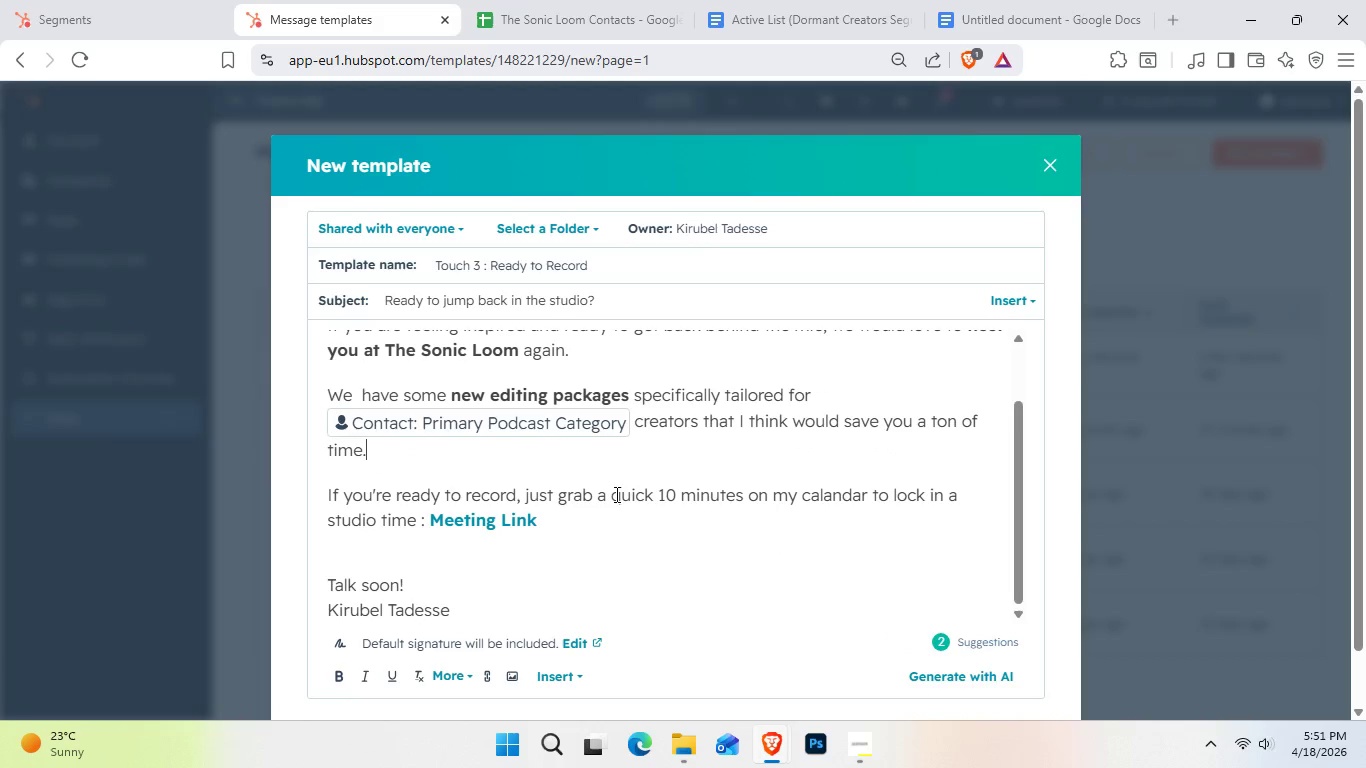 
left_click_drag(start_coordinate=[610, 492], to_coordinate=[744, 502])
 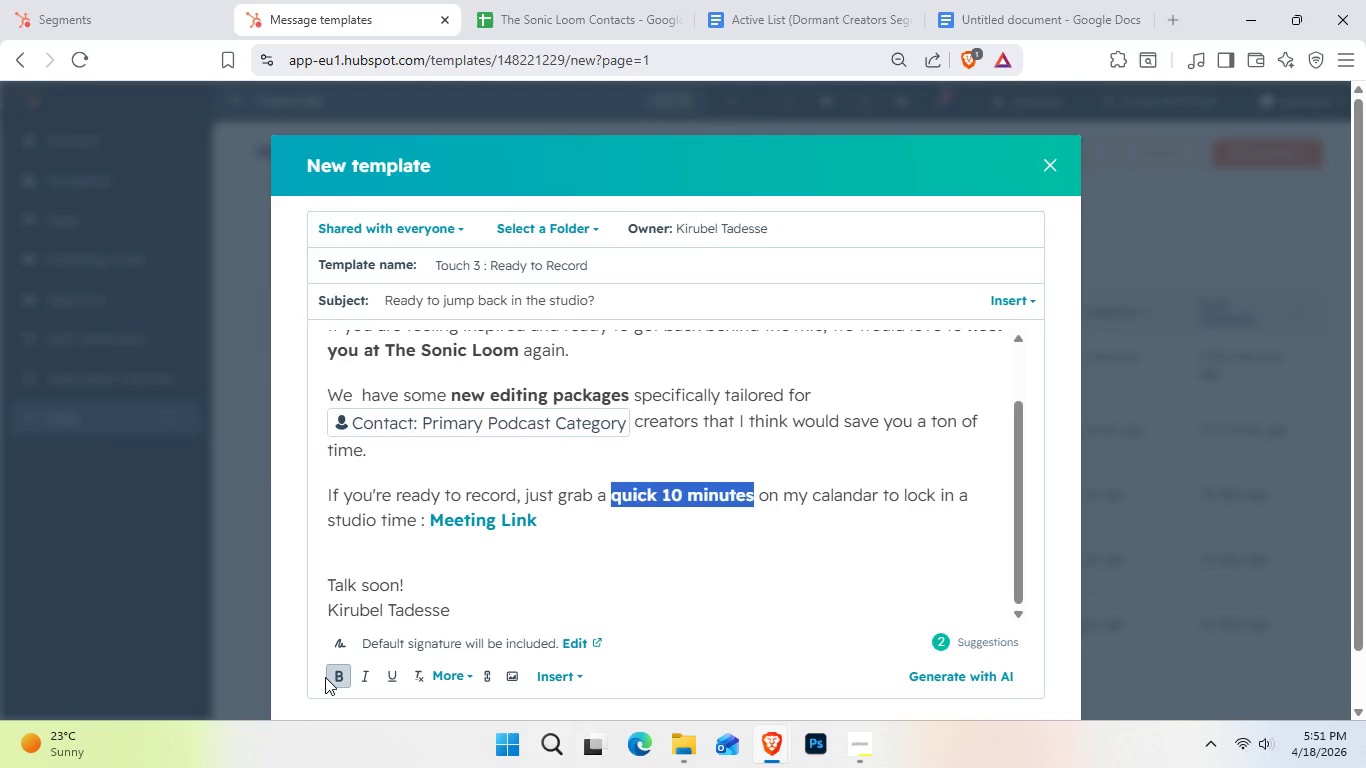 
left_click([700, 583])
 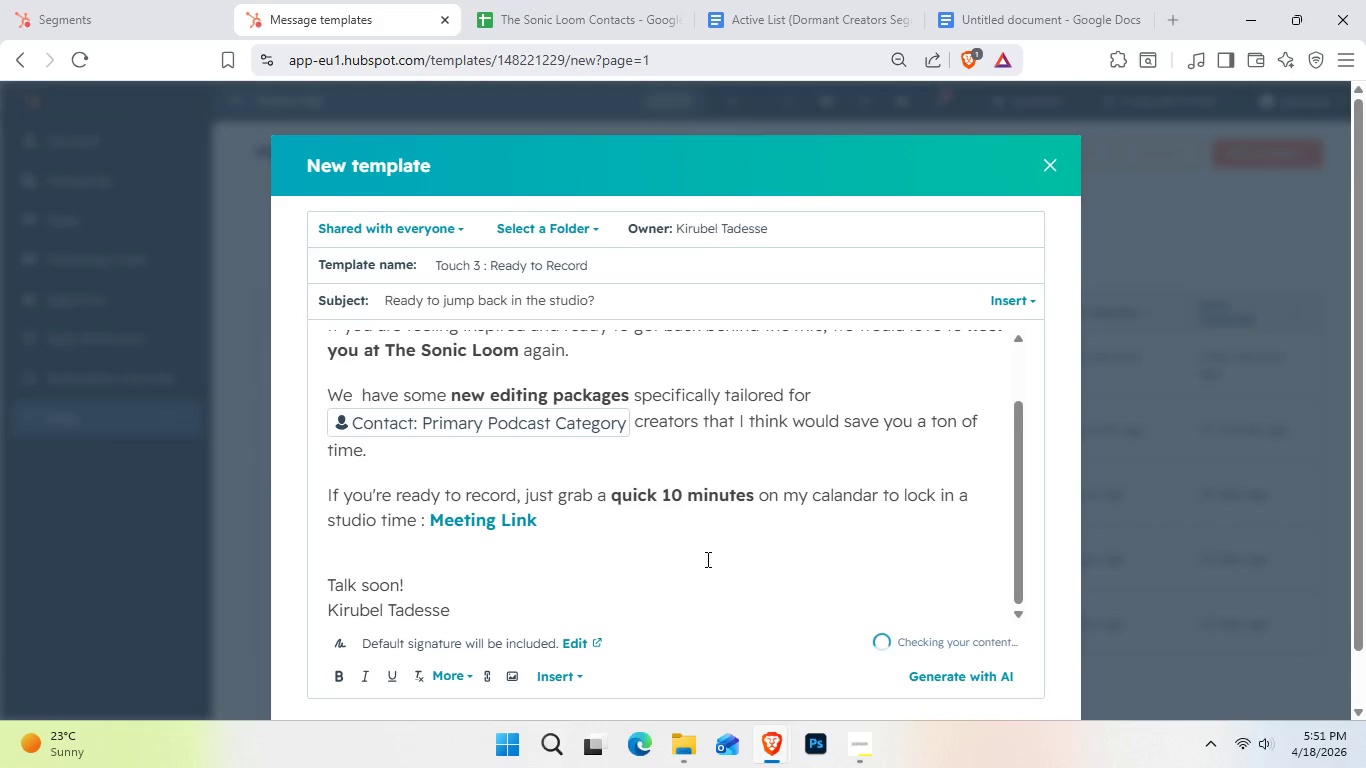 
scroll: coordinate [709, 562], scroll_direction: down, amount: 2.0
 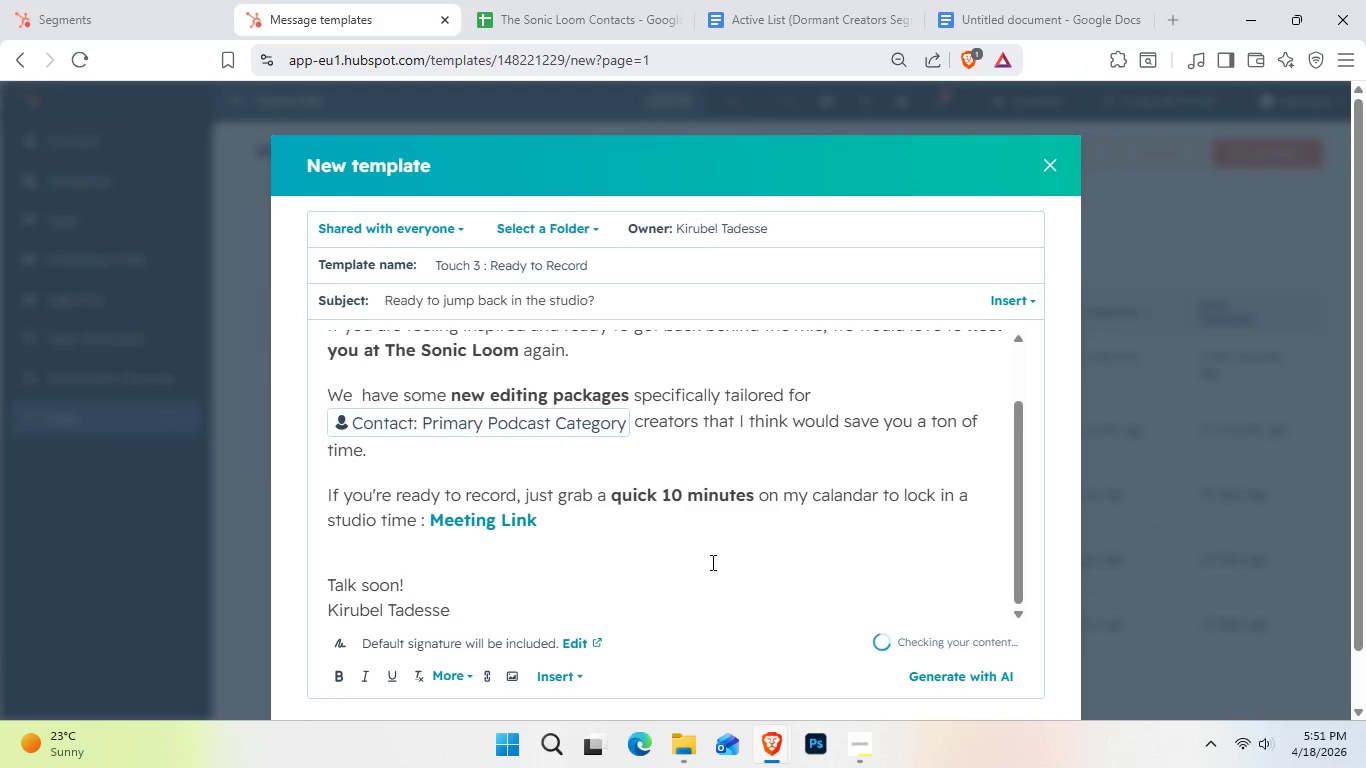 
hold_key(key=ControlLeft, duration=1.31)
 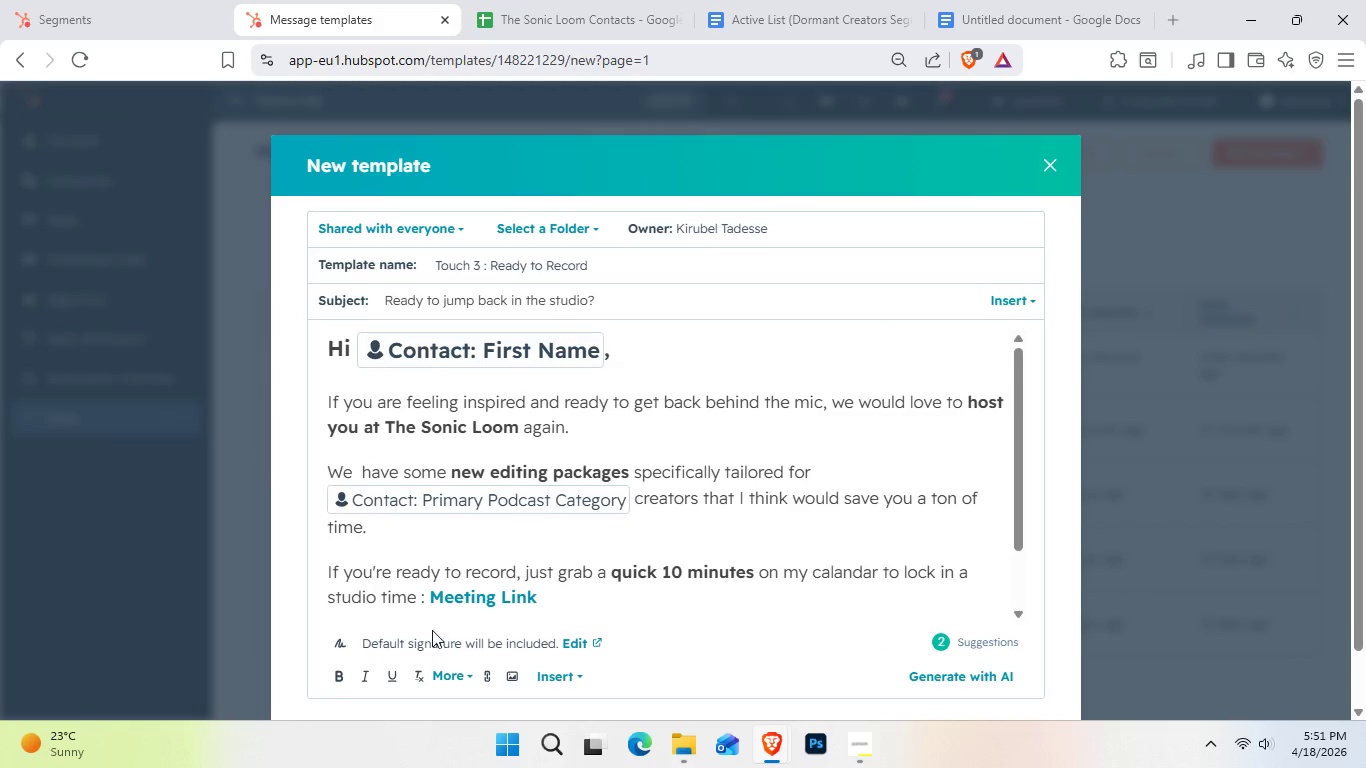 
scroll: coordinate [711, 562], scroll_direction: up, amount: 1.0
 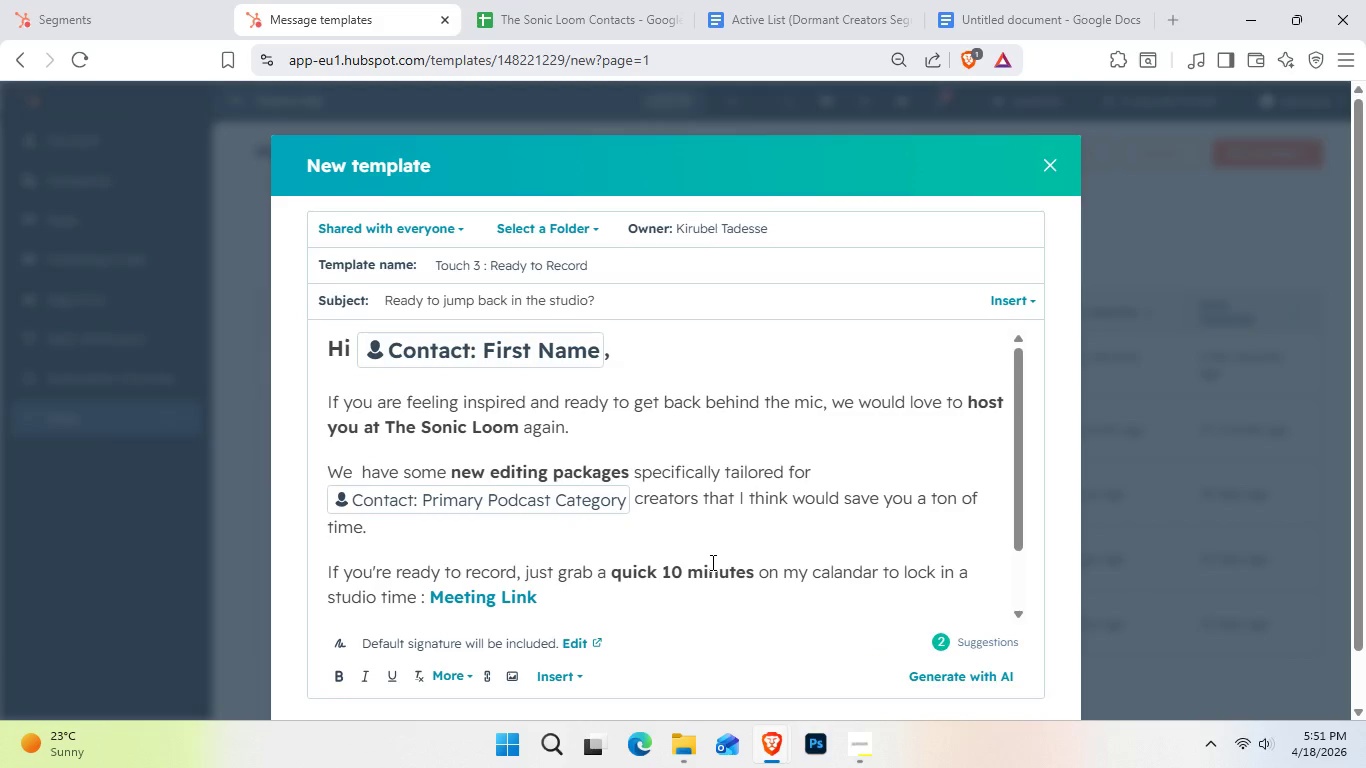 
hold_key(key=ControlLeft, duration=0.34)
 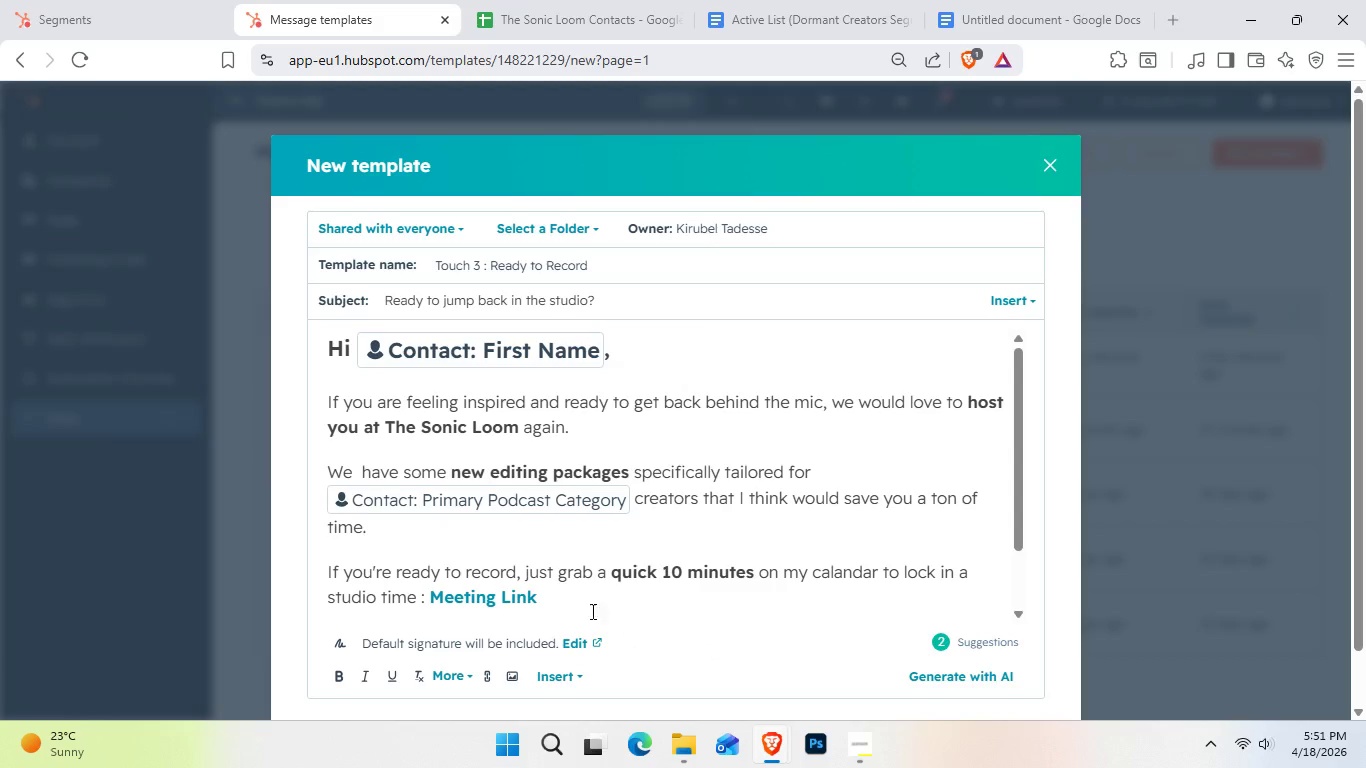 
left_click_drag(start_coordinate=[577, 605], to_coordinate=[265, 458])
 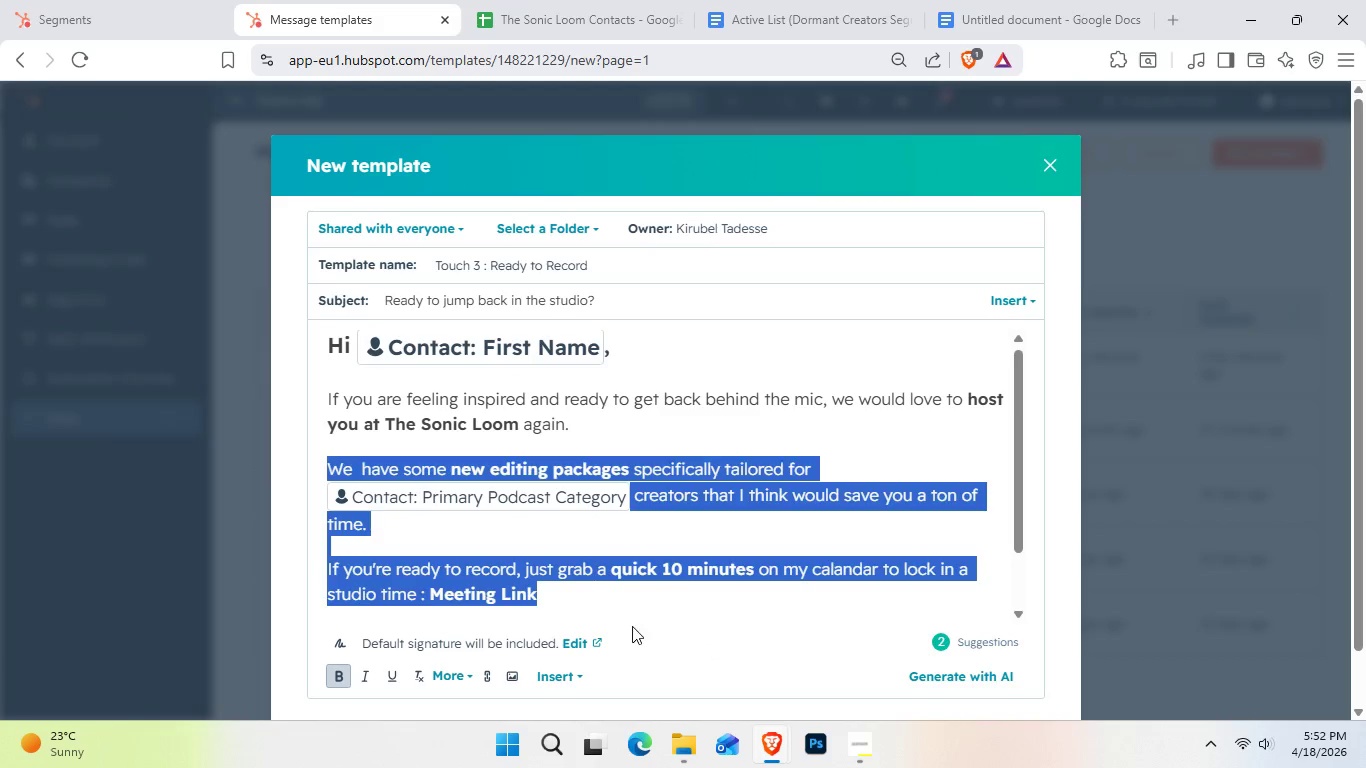 
left_click([635, 628])
 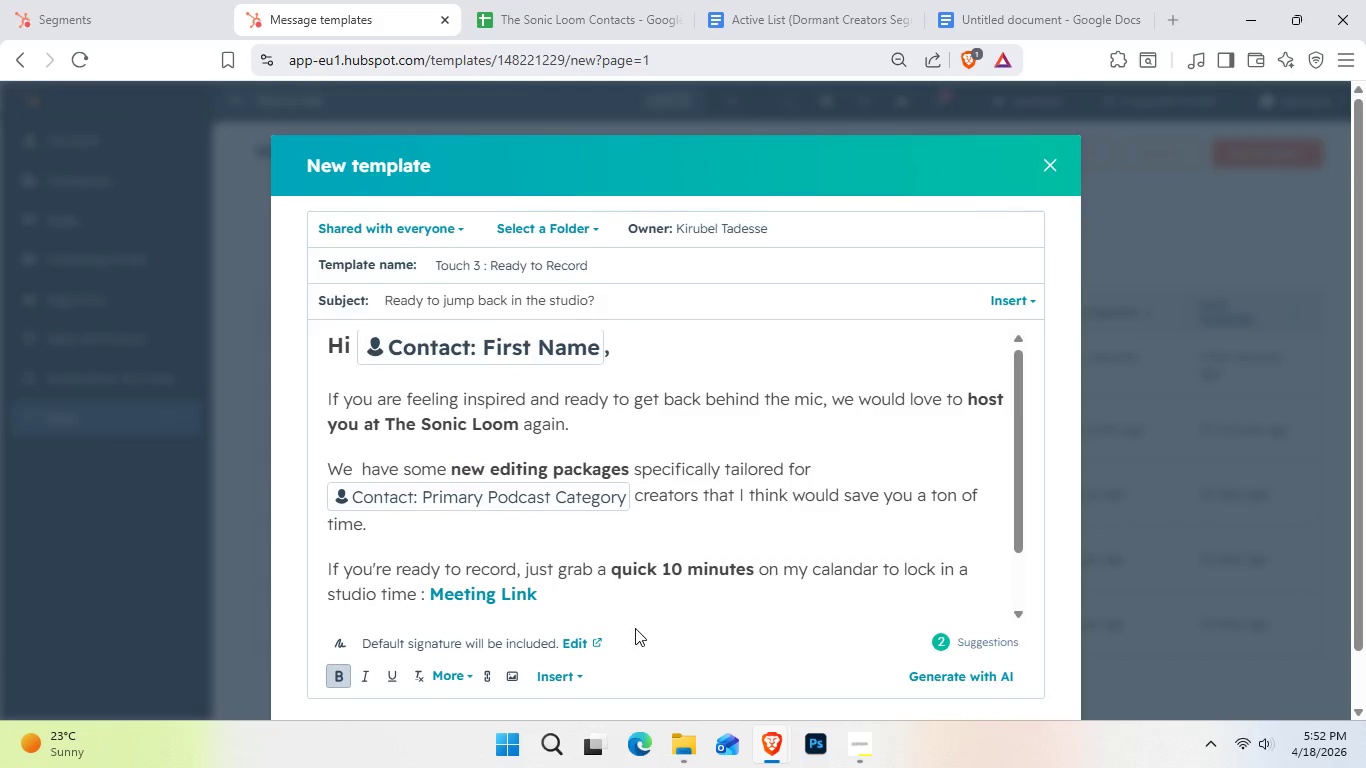 
key(Control+A)
 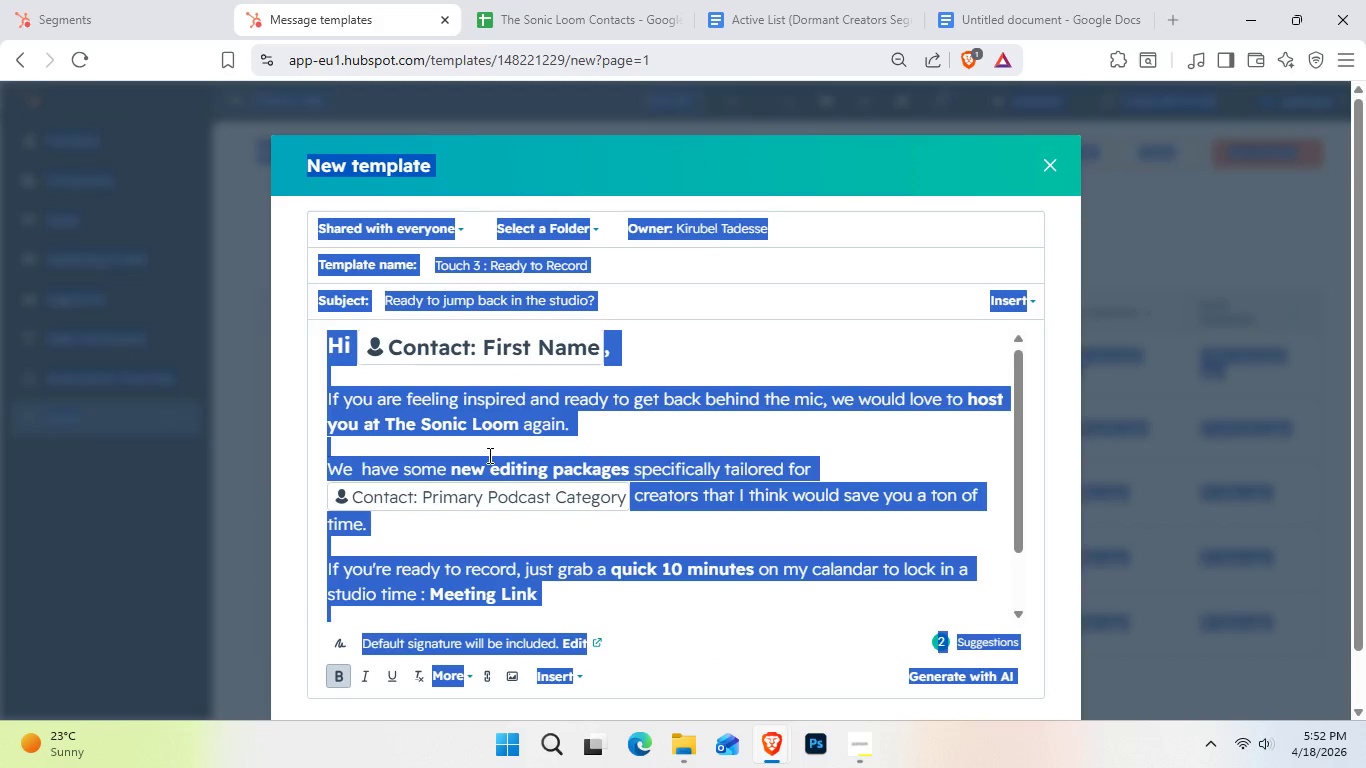 
left_click([544, 504])
 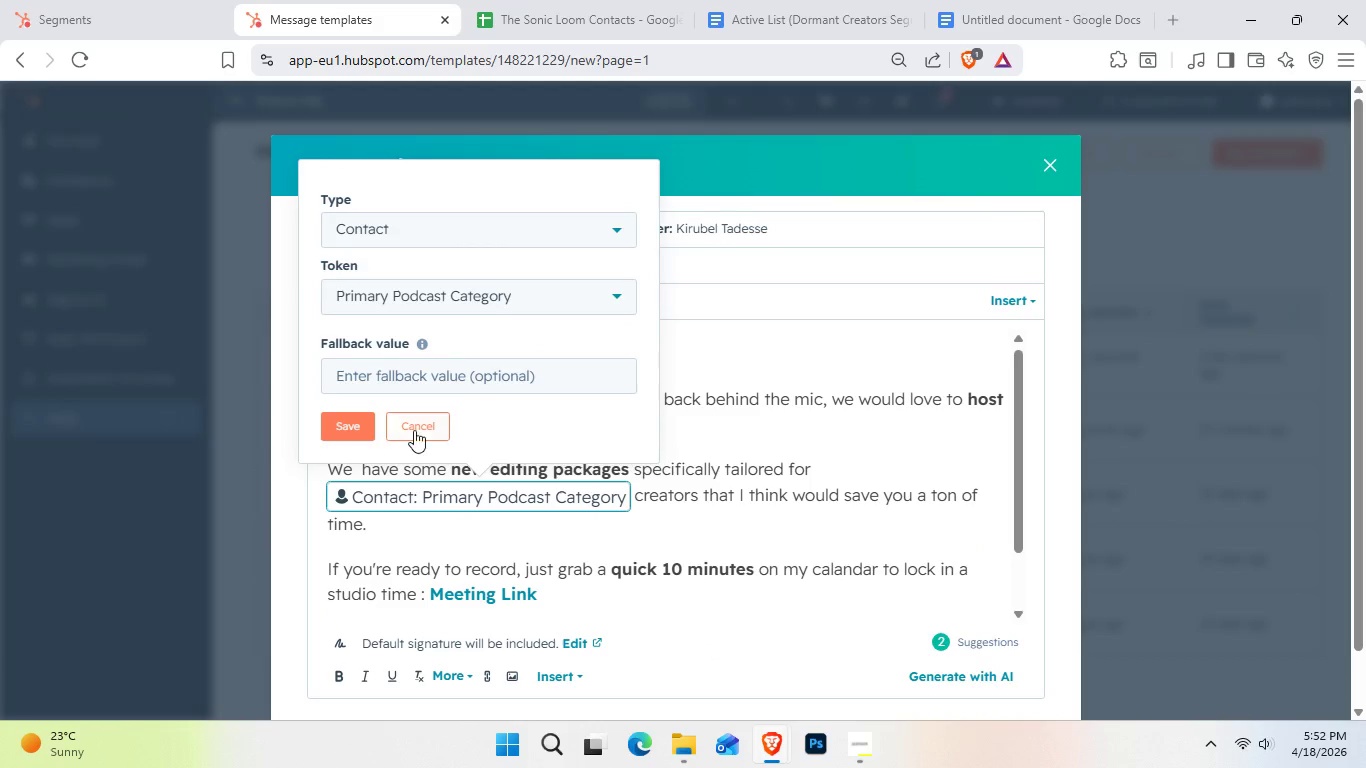 
left_click([413, 429])
 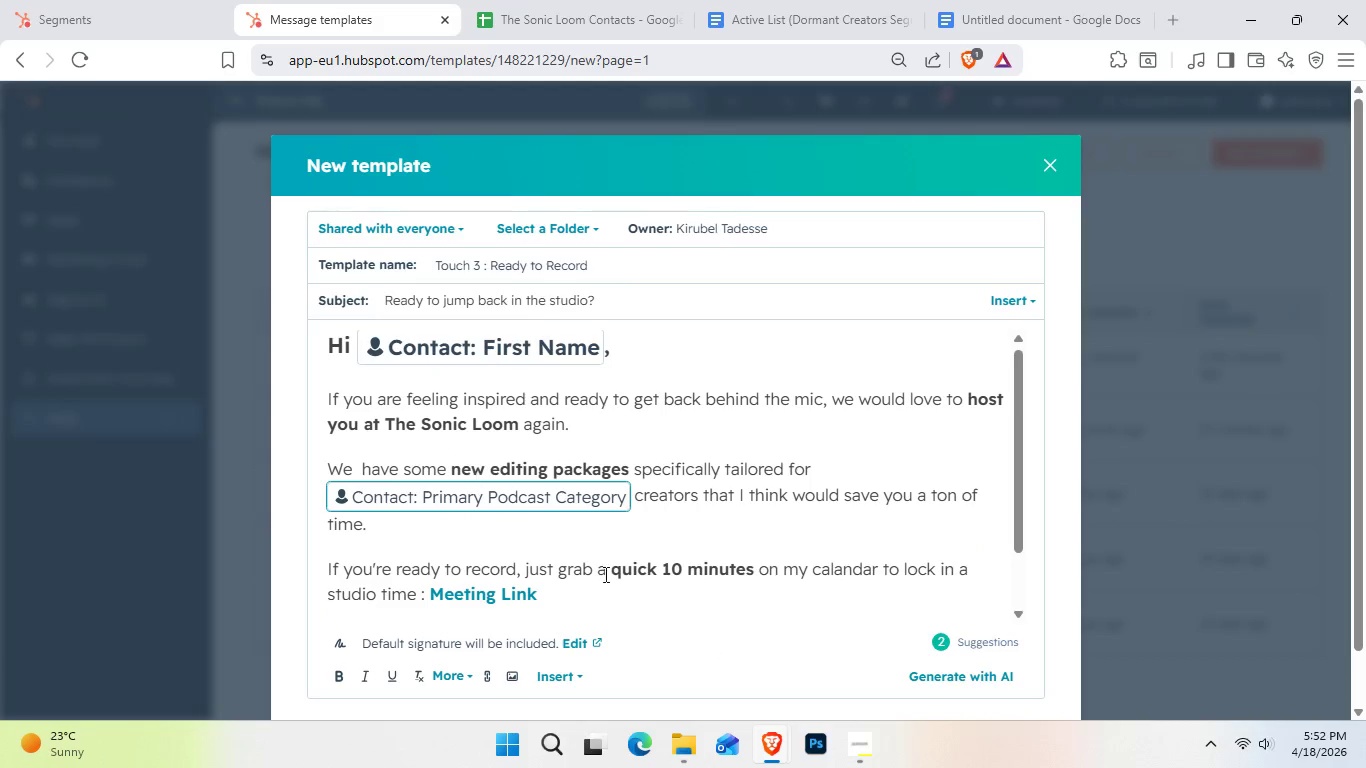 
left_click([646, 604])
 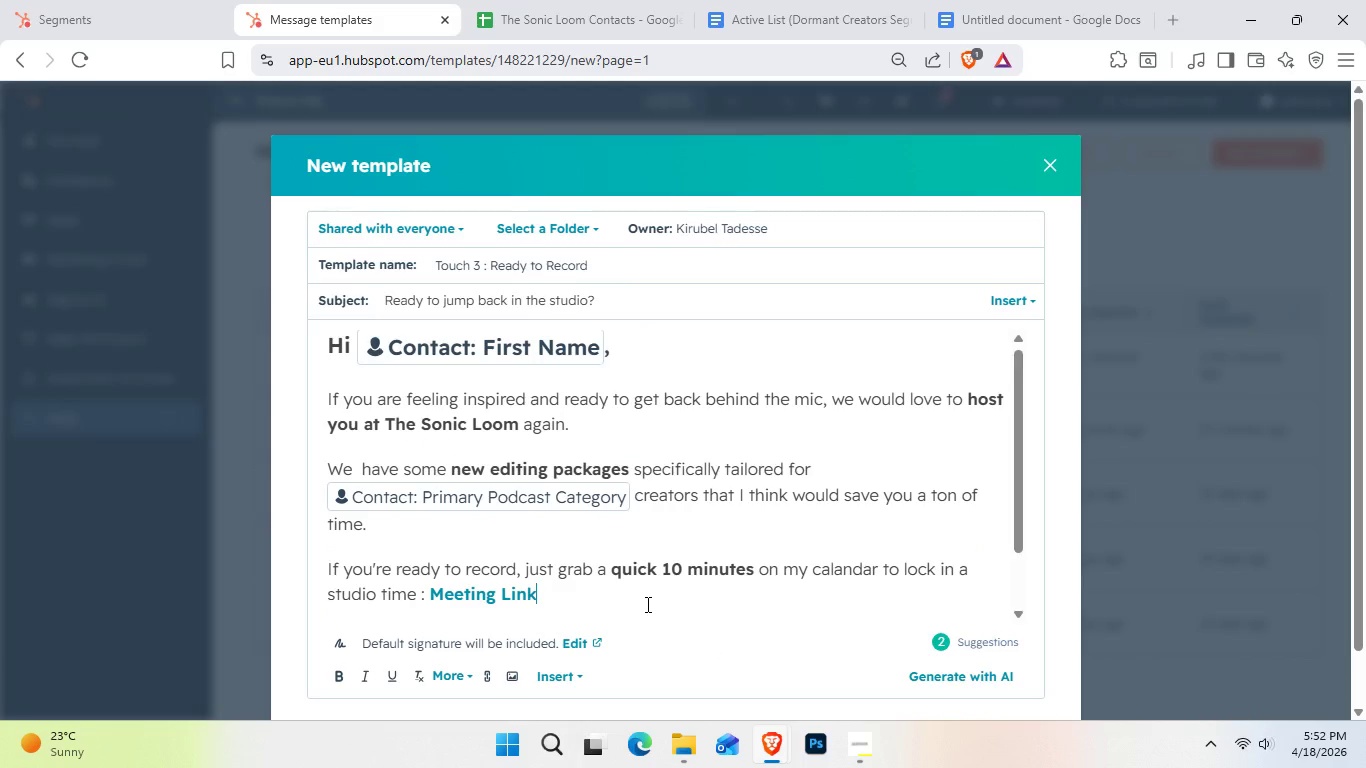 
scroll: coordinate [646, 604], scroll_direction: down, amount: 1.0
 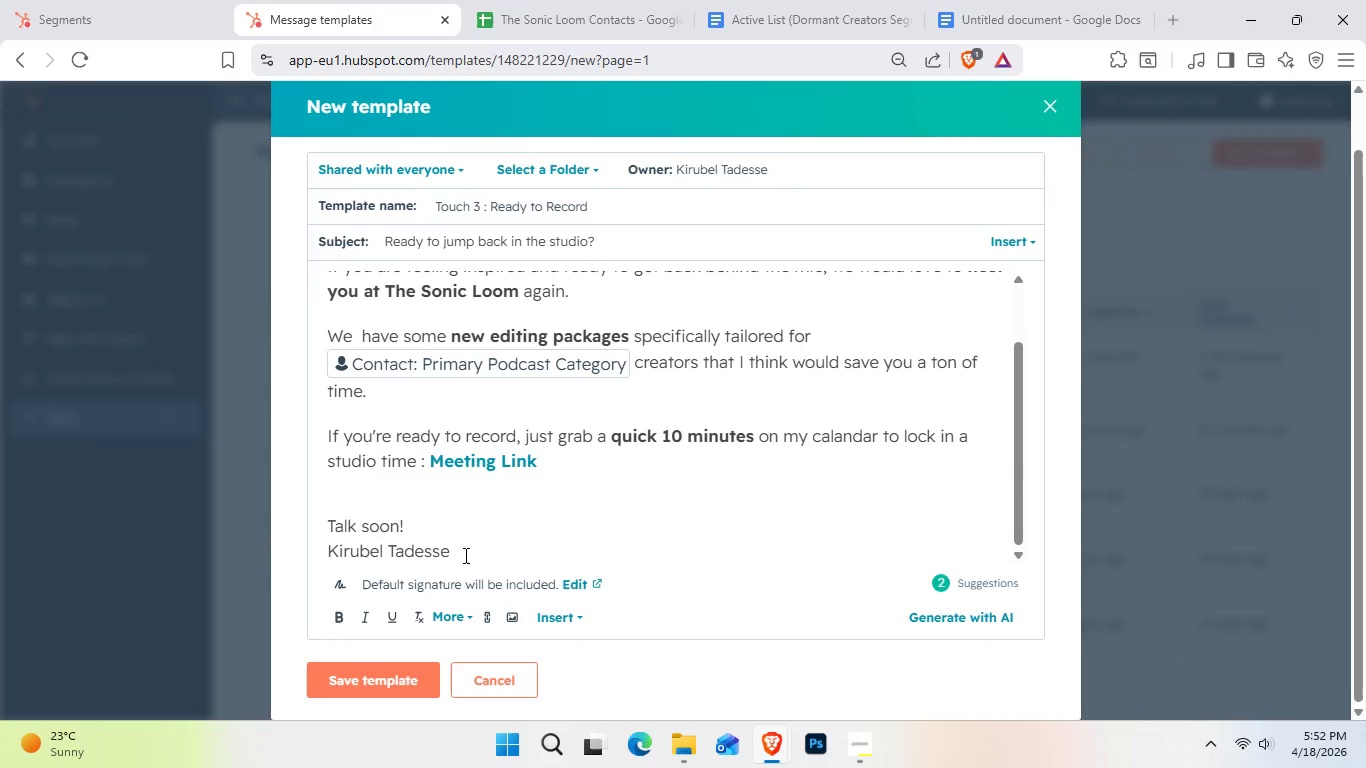 
left_click_drag(start_coordinate=[464, 555], to_coordinate=[326, 321])
 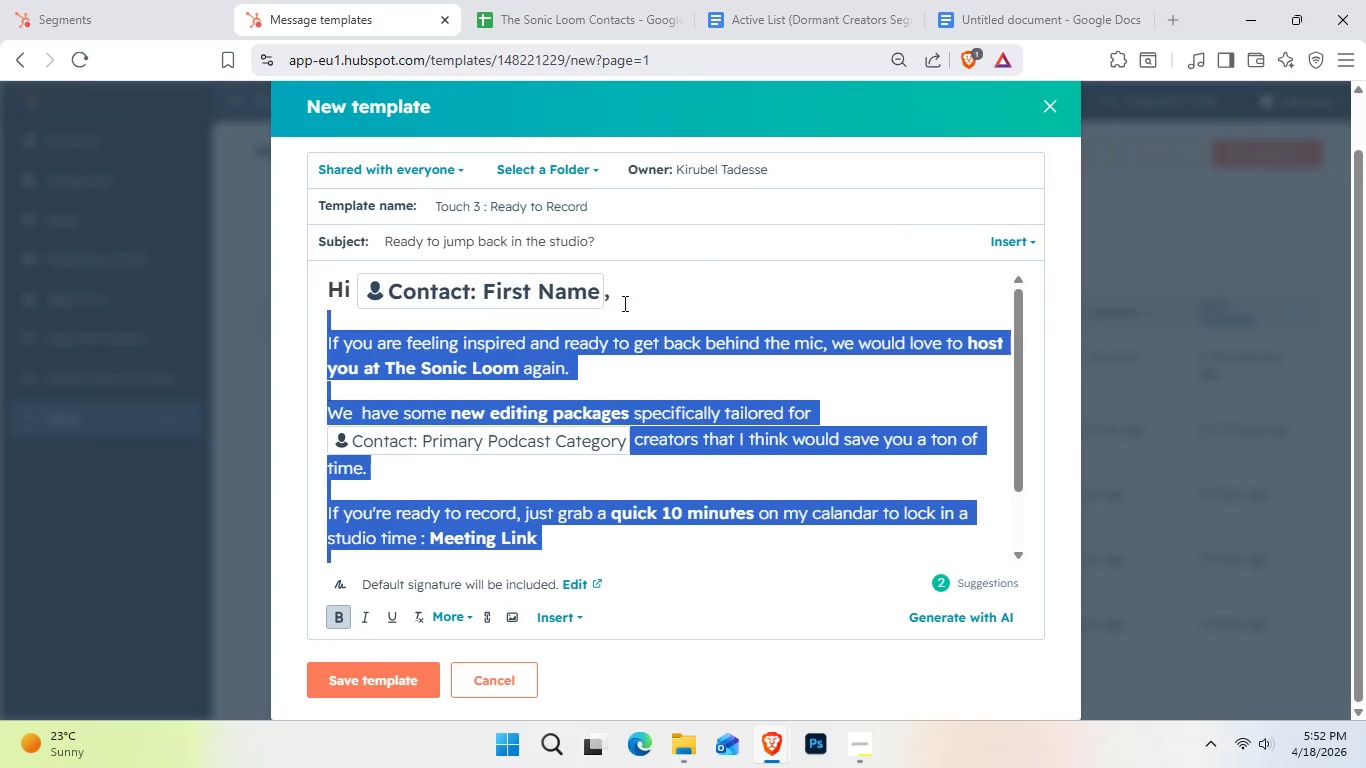 
scroll: coordinate [349, 392], scroll_direction: up, amount: 3.0
 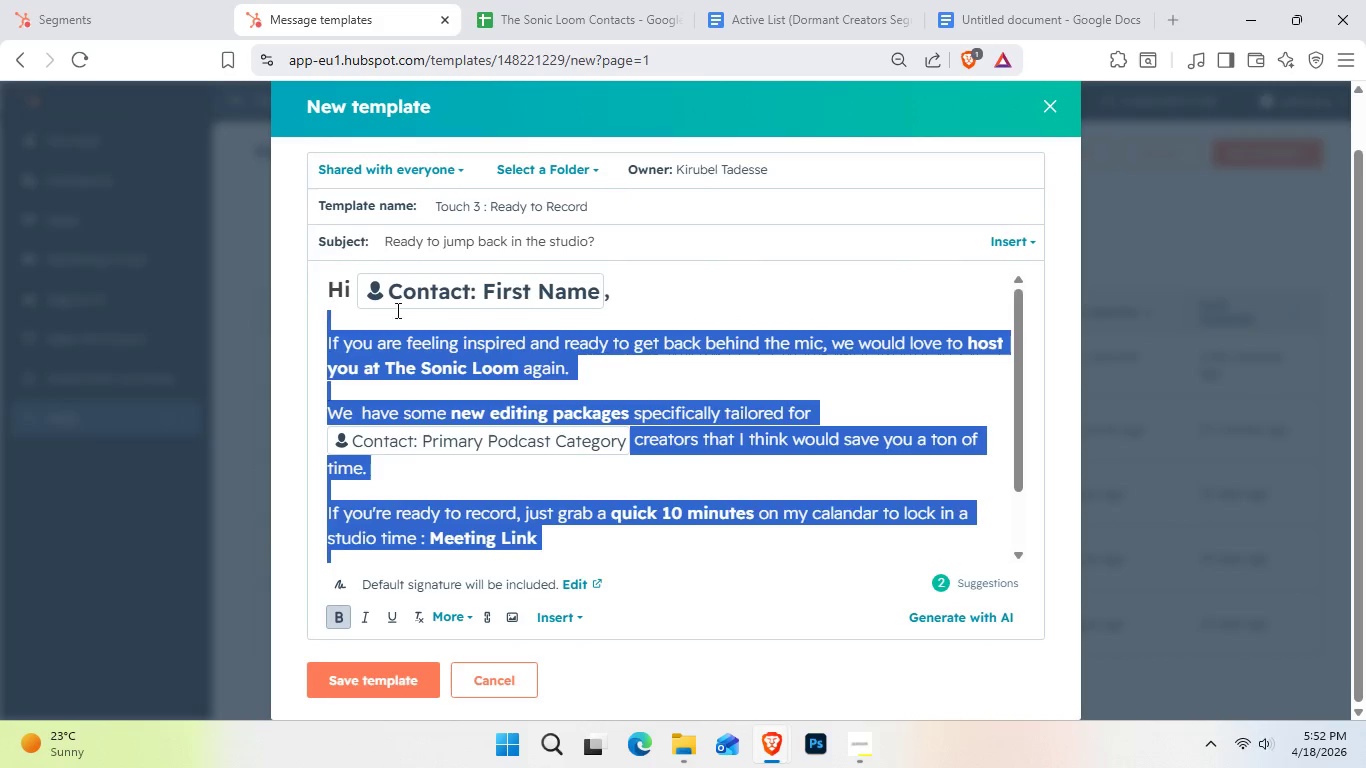 
left_click([651, 299])
 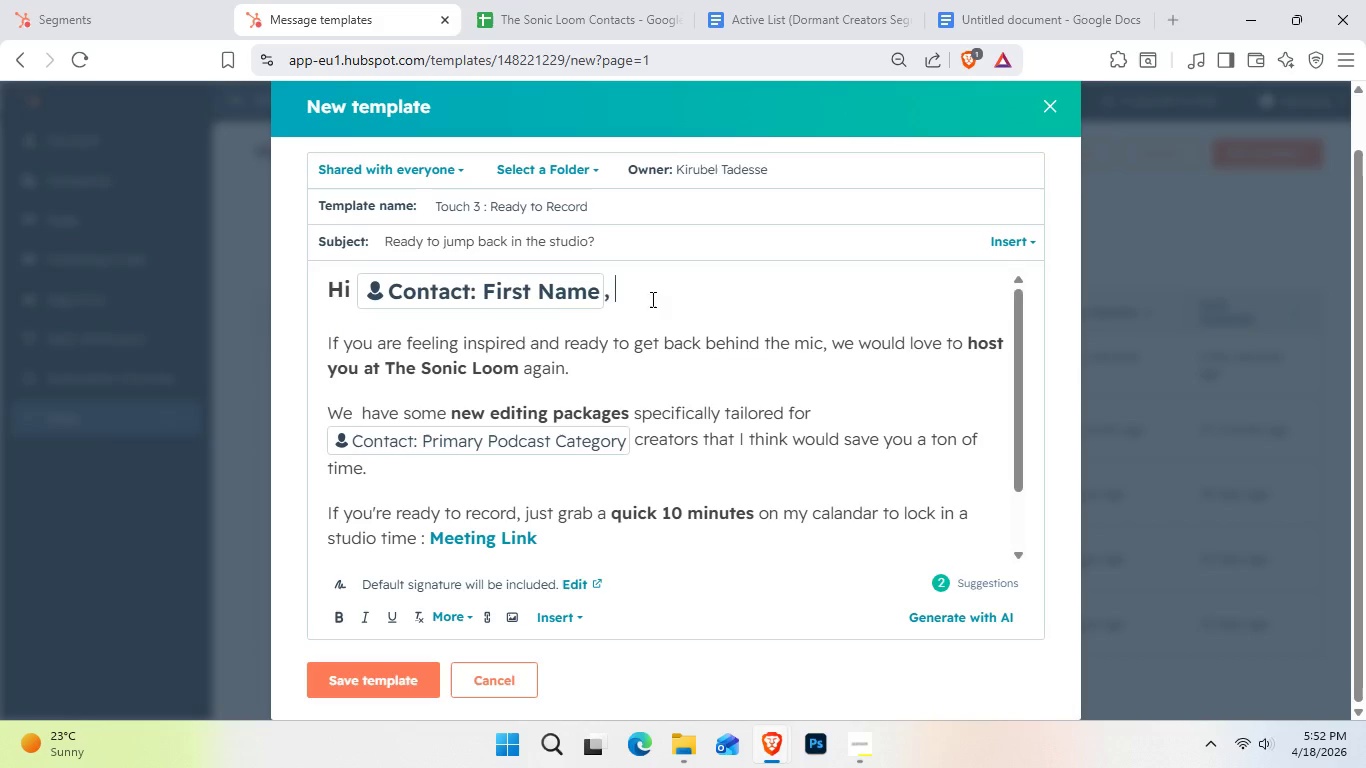 
left_click_drag(start_coordinate=[651, 299], to_coordinate=[321, 284])
 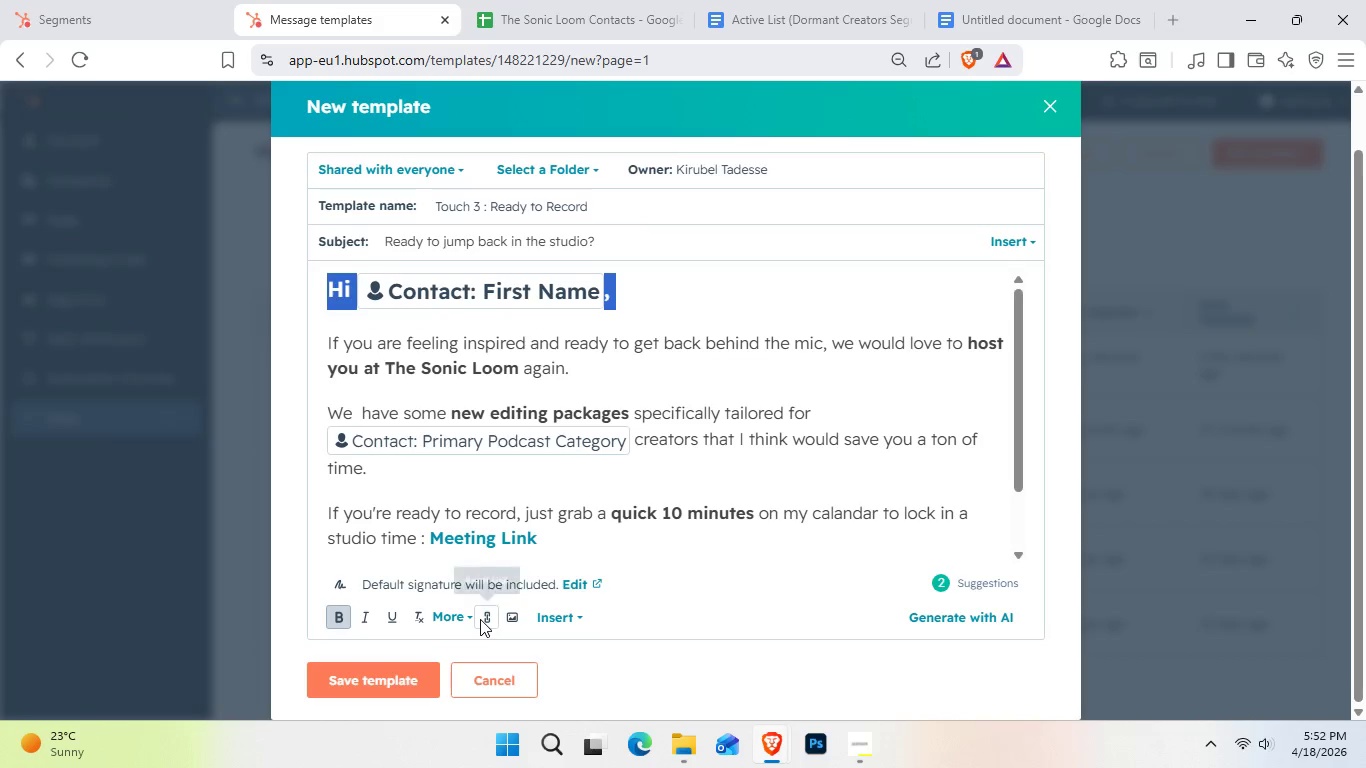 
left_click([459, 622])
 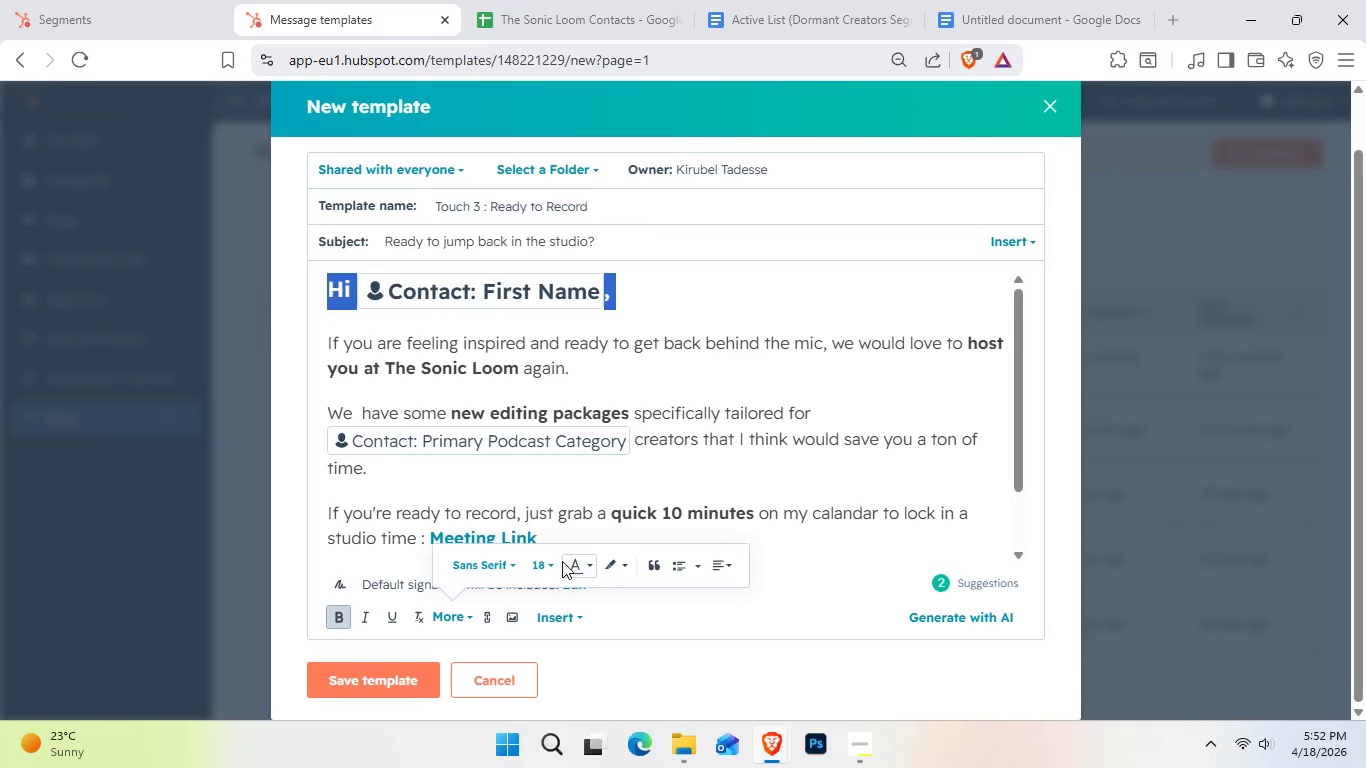 
left_click([555, 563])
 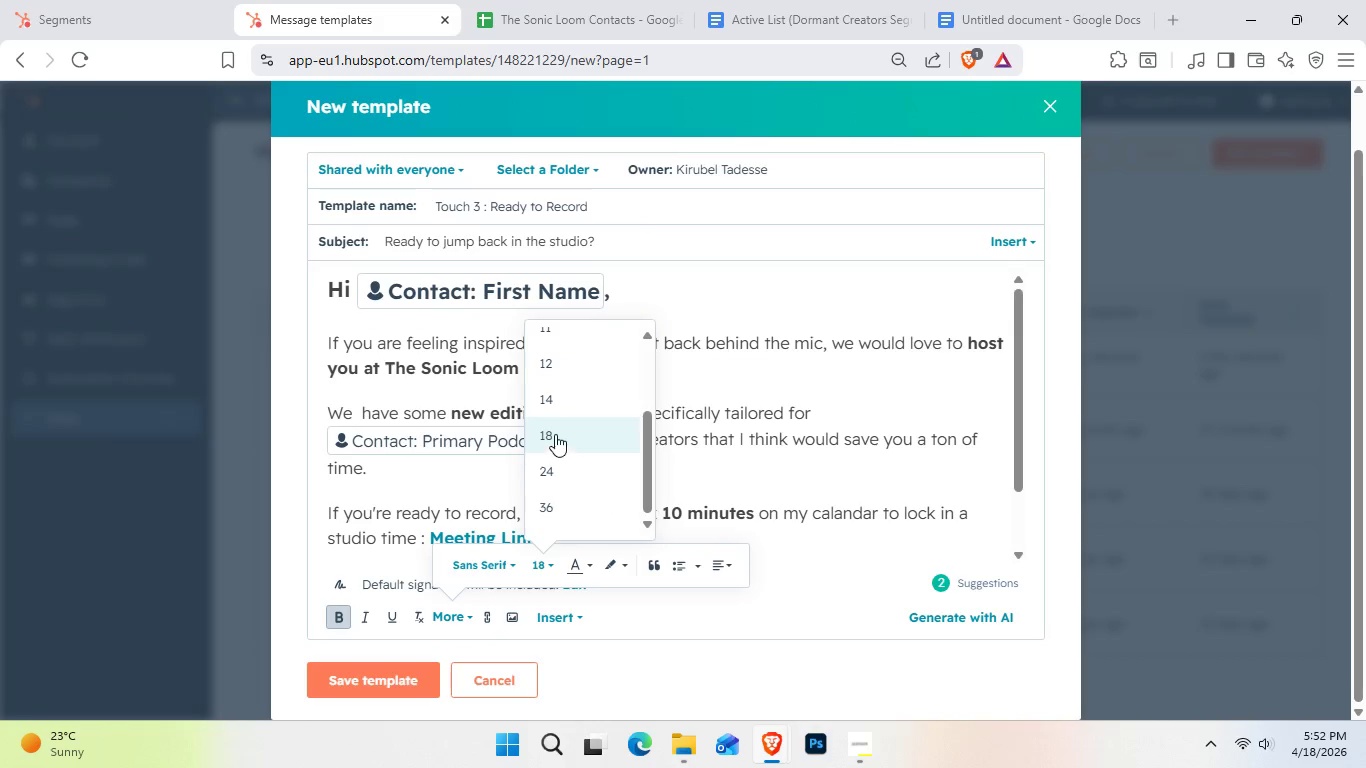 
left_click([557, 404])
 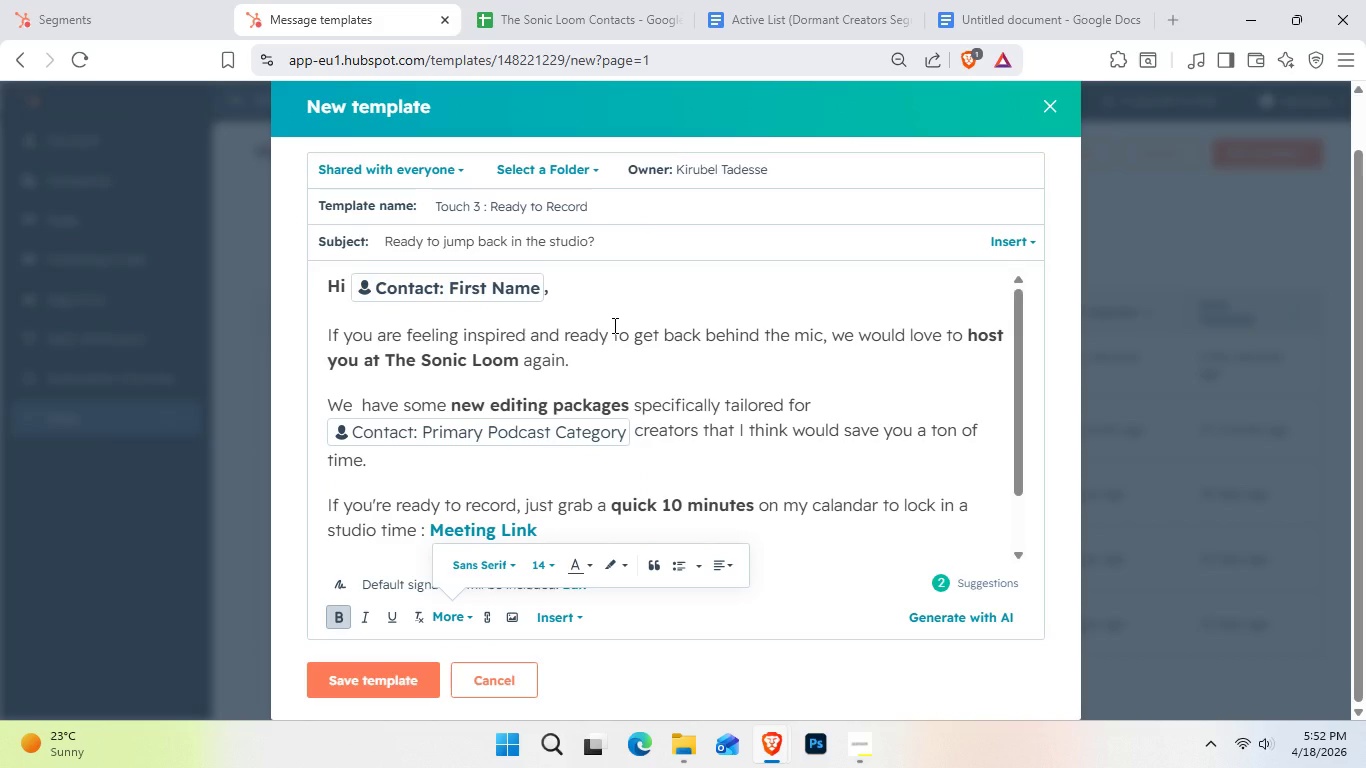 
left_click([615, 319])
 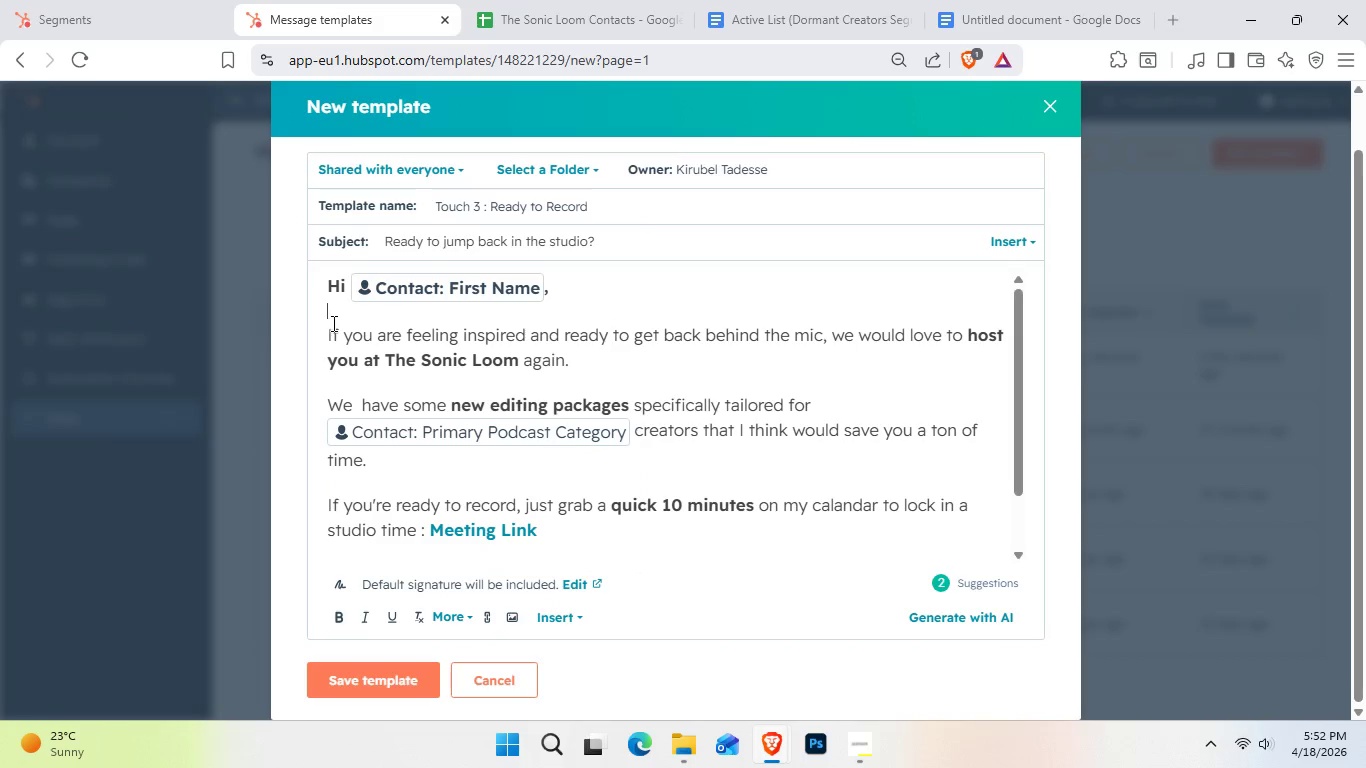 
left_click_drag(start_coordinate=[332, 323], to_coordinate=[620, 478])
 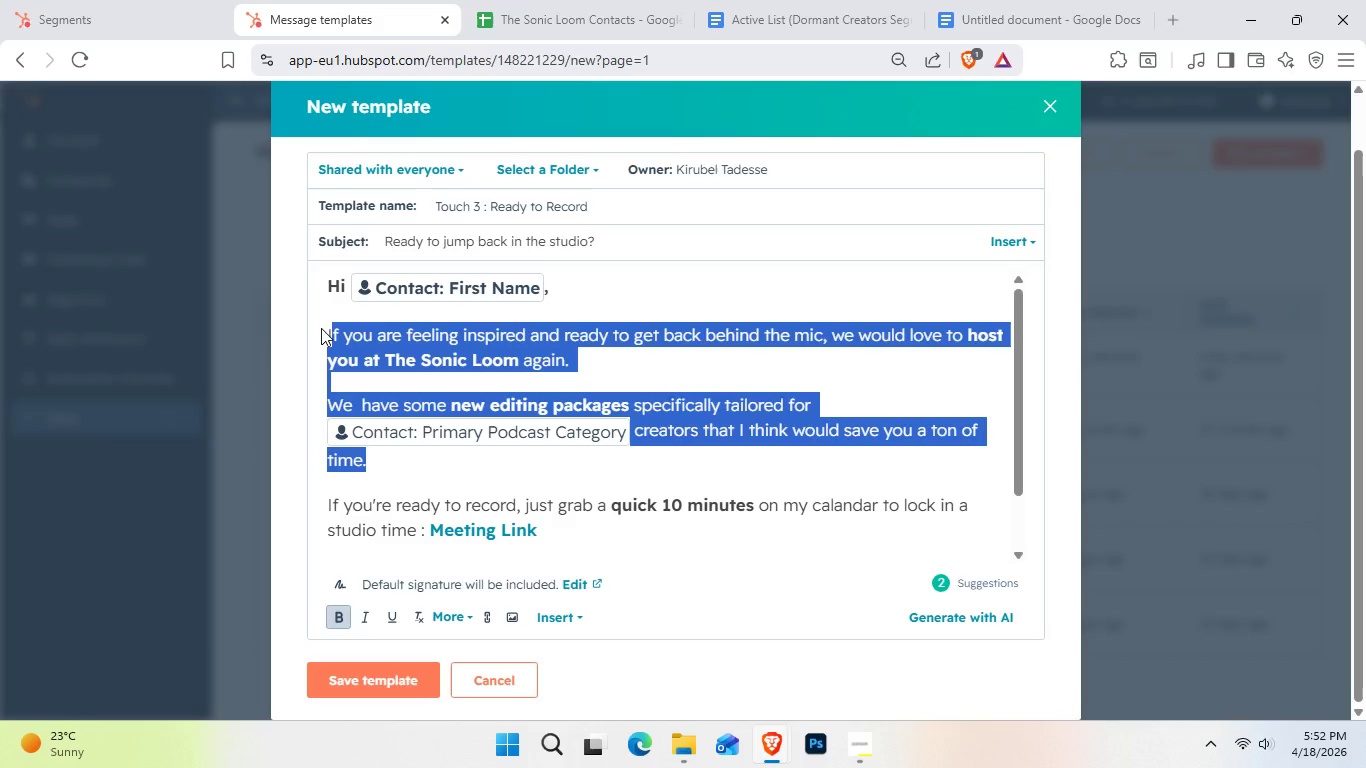 
left_click_drag(start_coordinate=[322, 329], to_coordinate=[365, 384])
 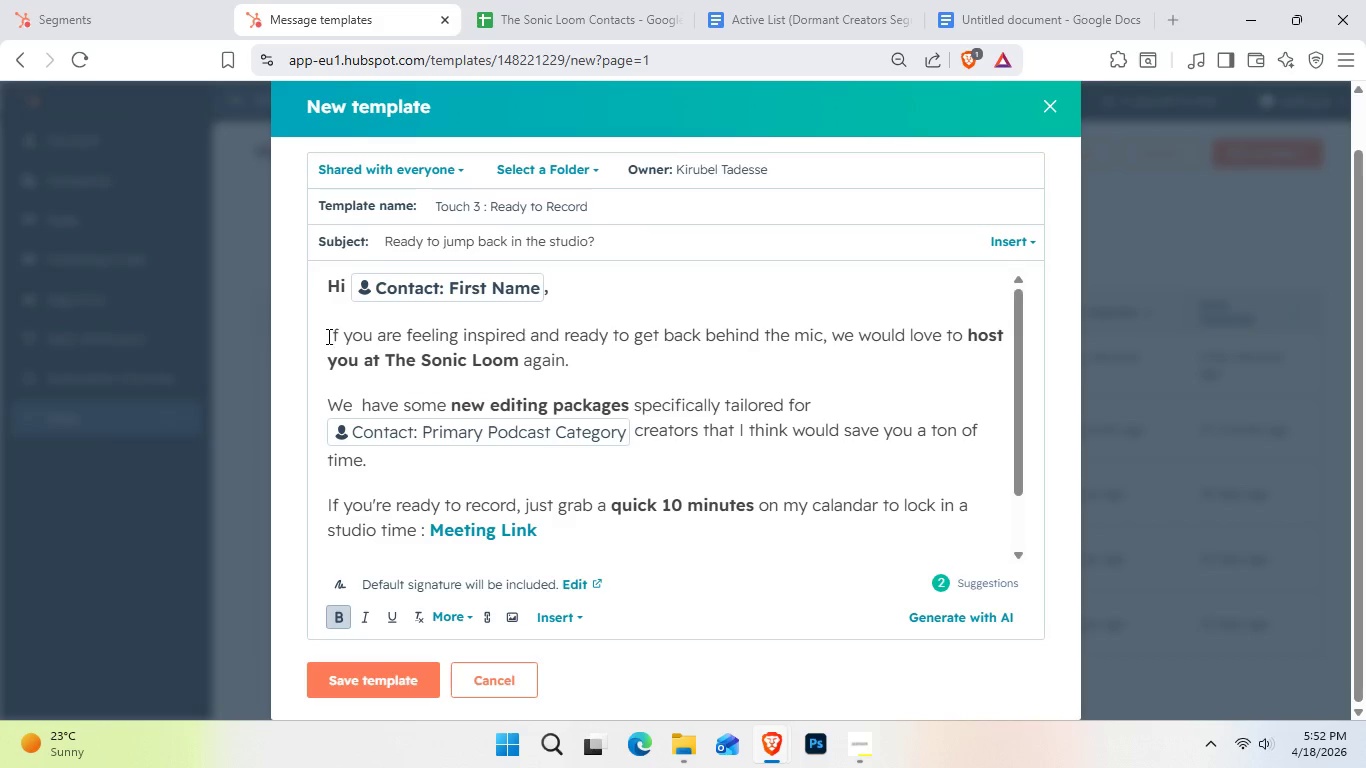 
left_click_drag(start_coordinate=[327, 336], to_coordinate=[492, 543])
 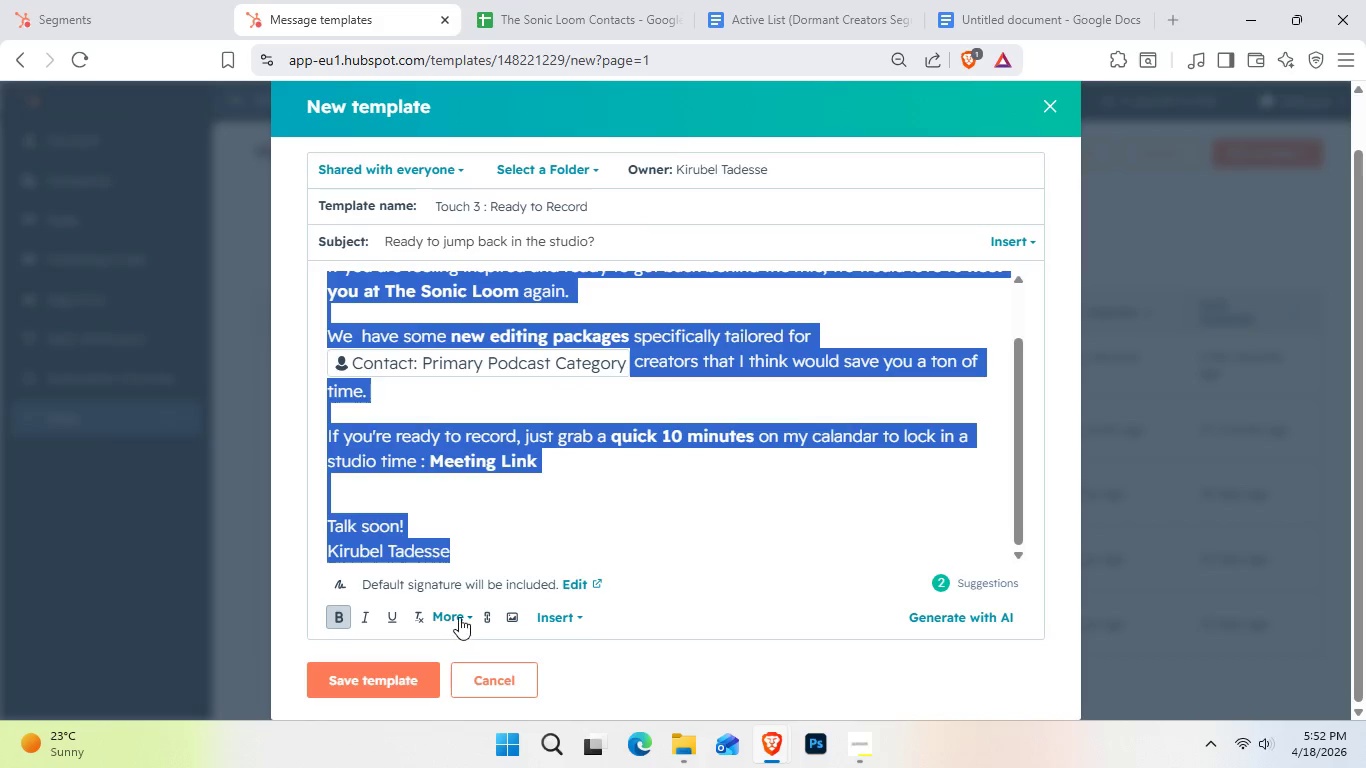 
left_click([459, 615])
 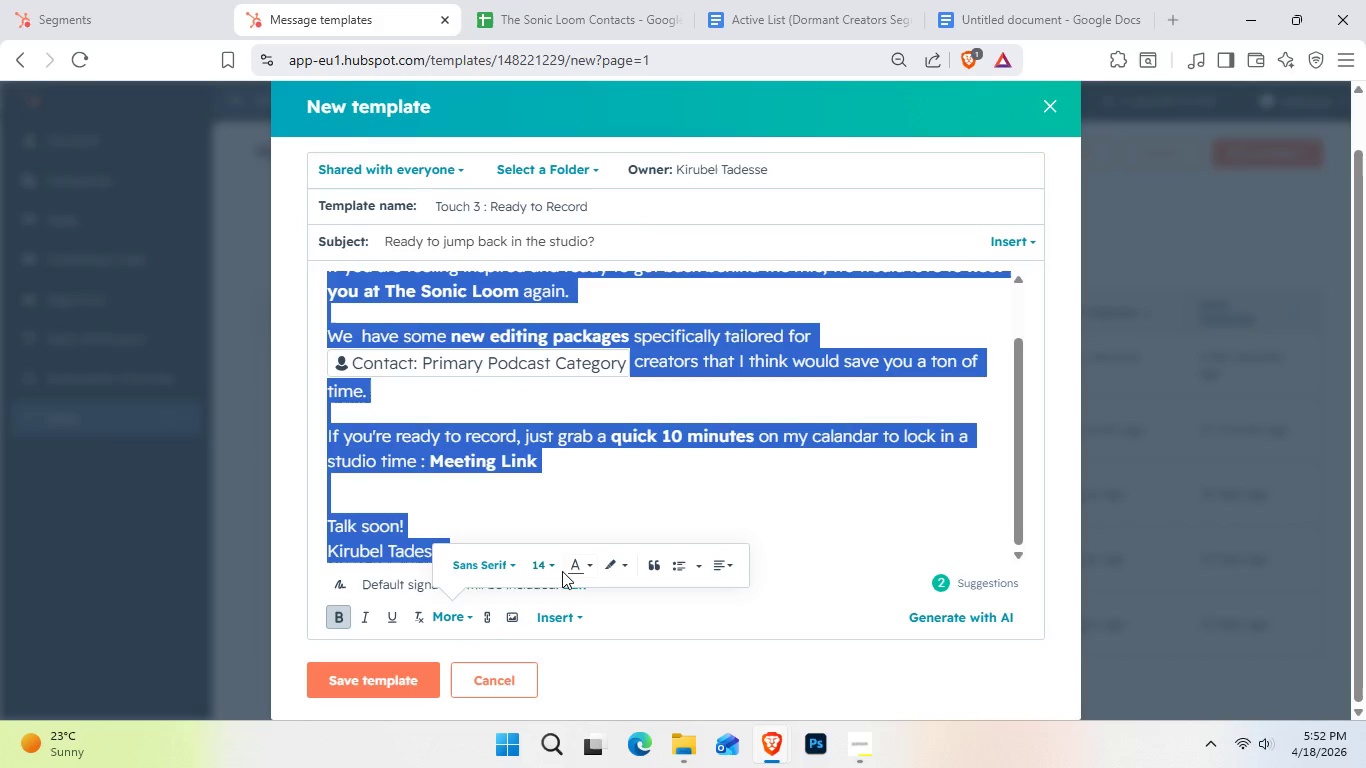 
left_click([557, 565])
 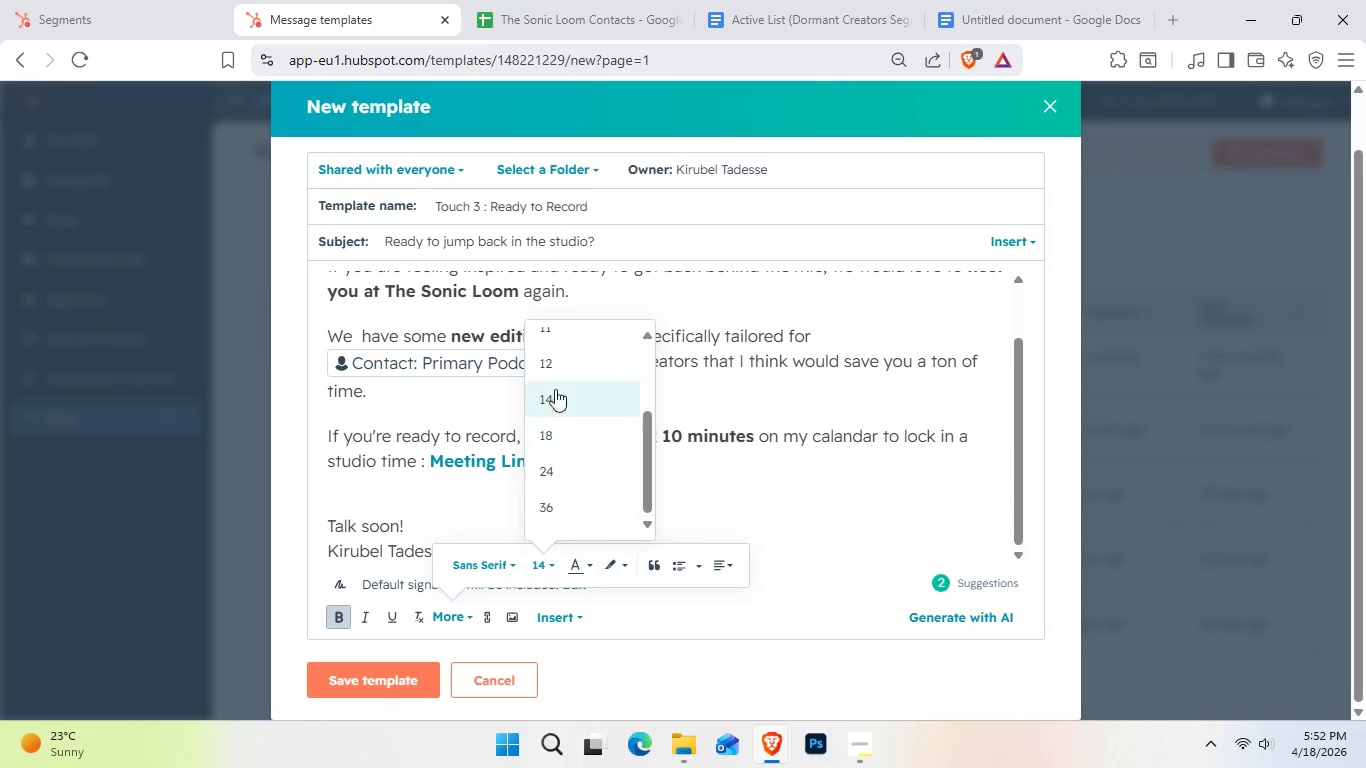 
left_click([568, 355])
 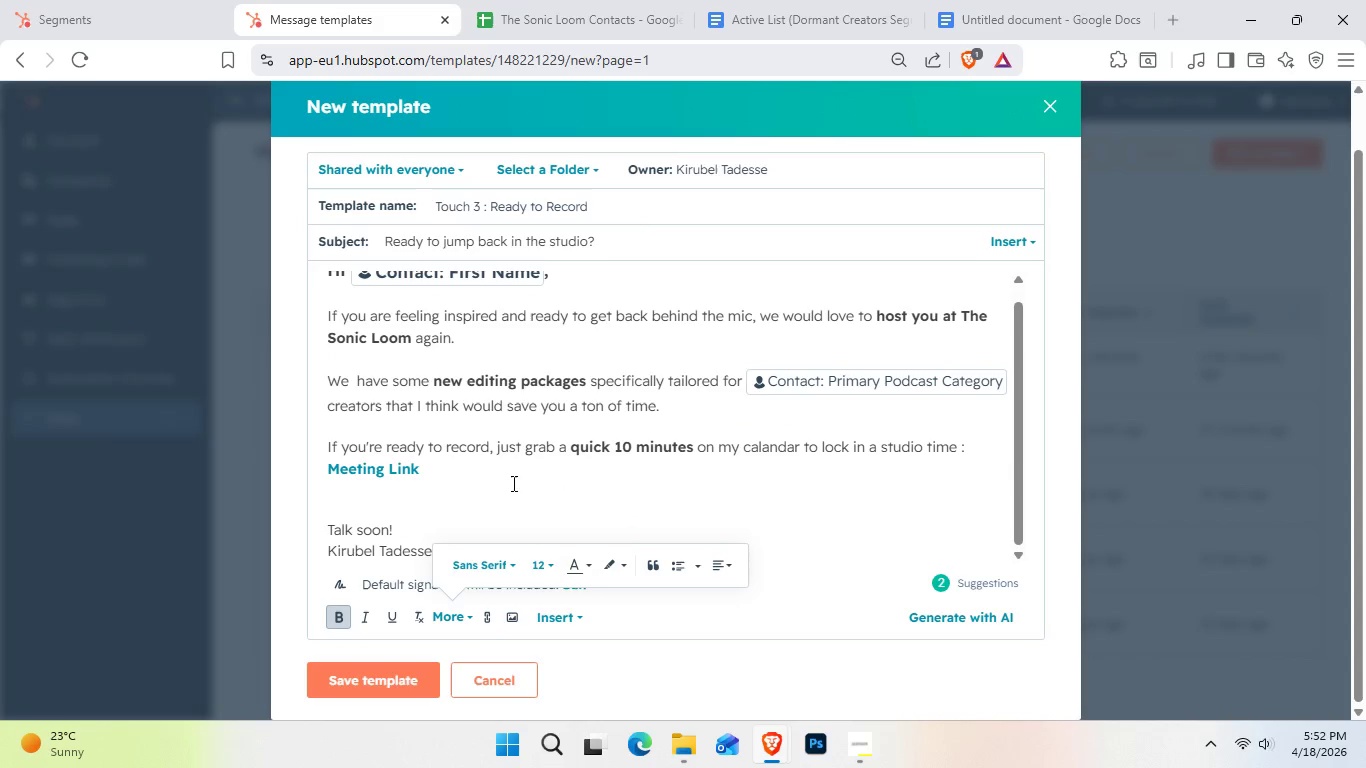 
left_click([509, 492])
 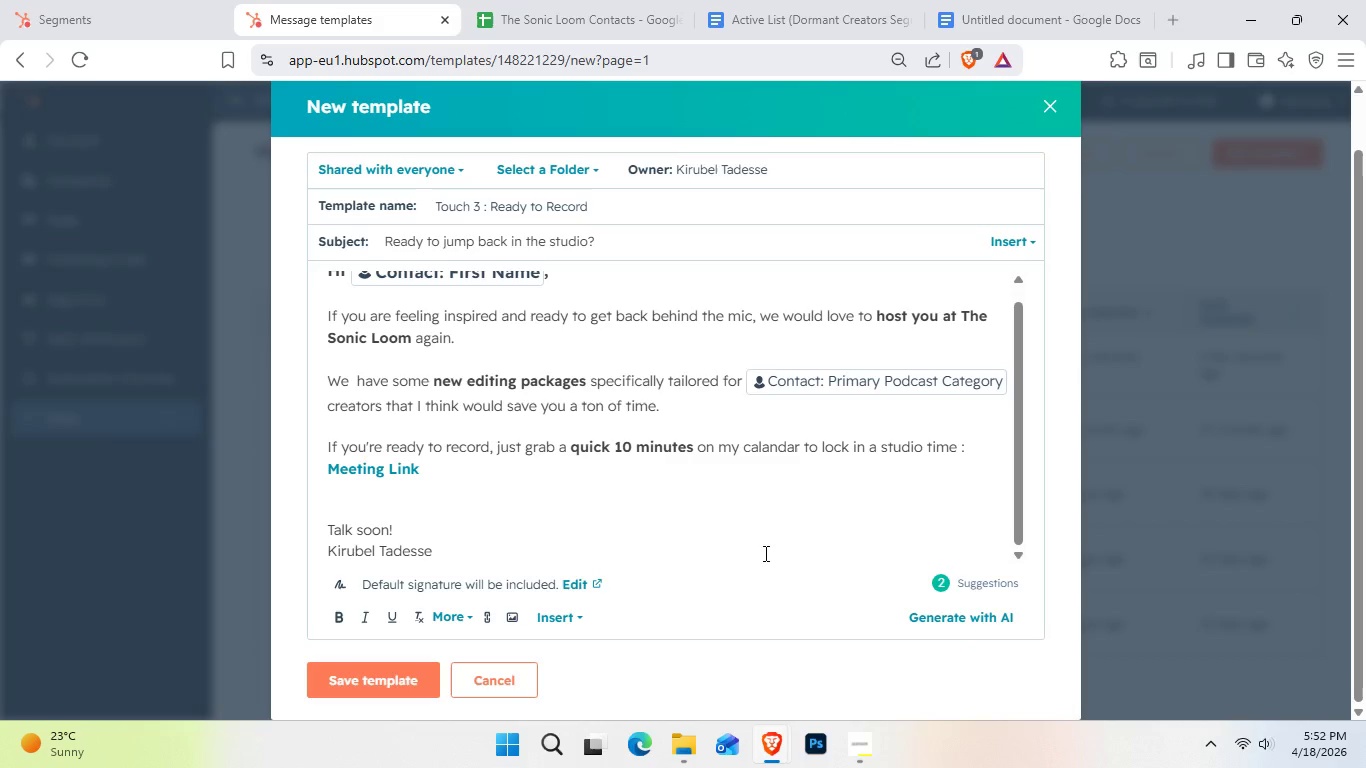 
scroll: coordinate [768, 551], scroll_direction: up, amount: 1.0
 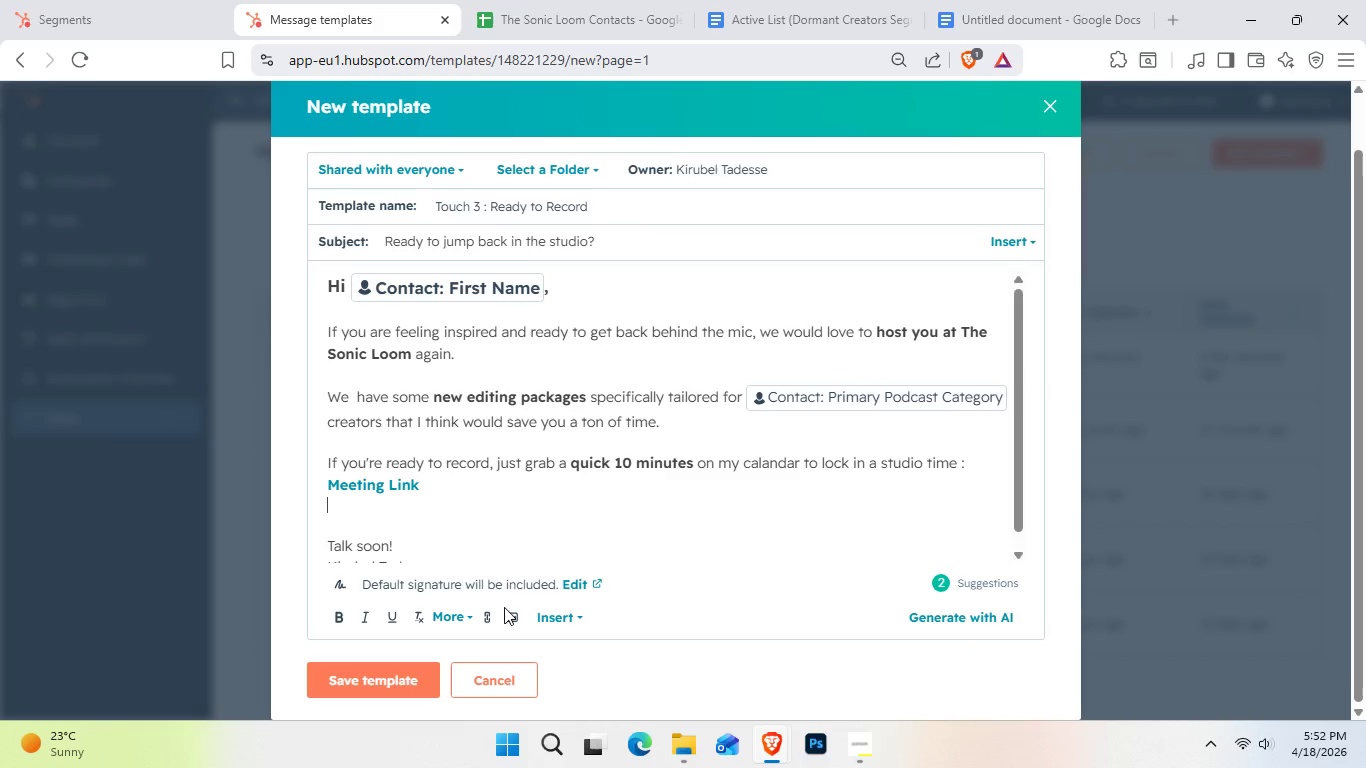 
left_click([458, 624])
 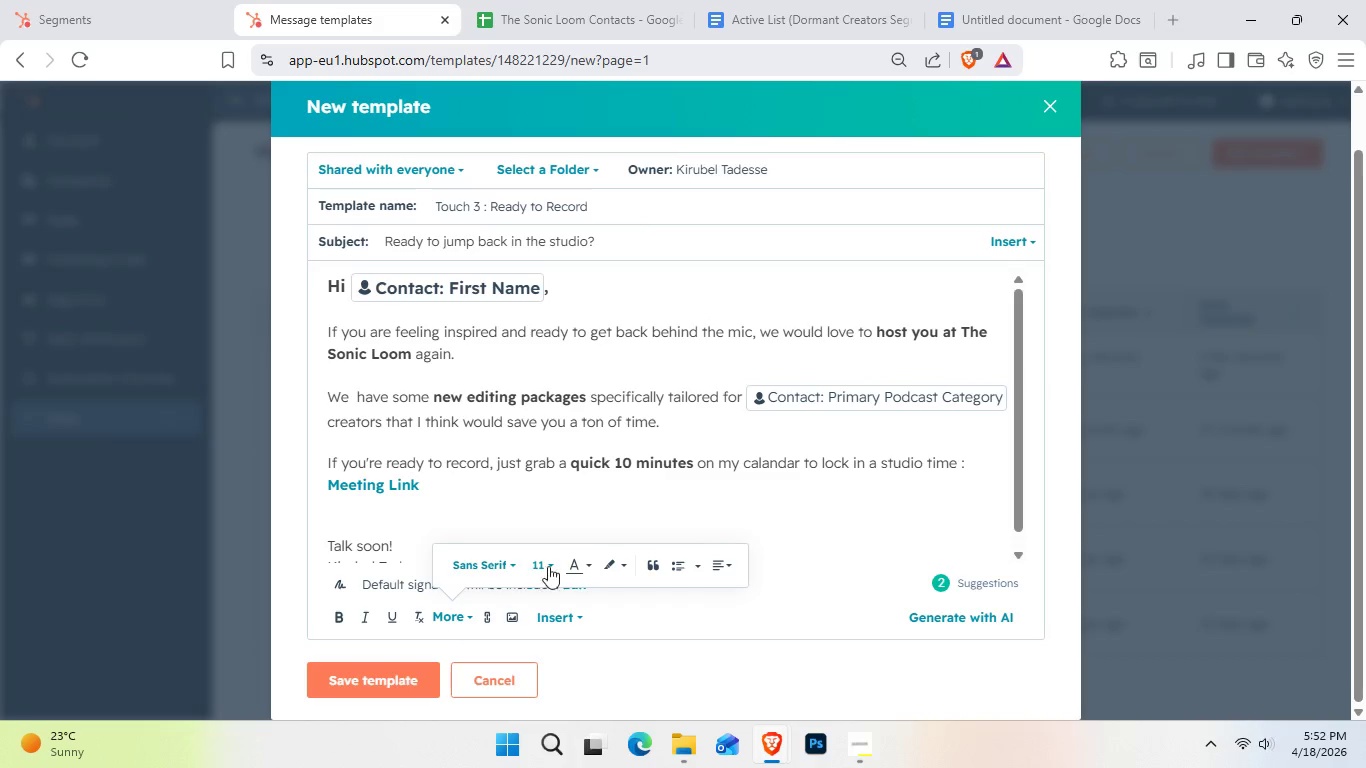 
left_click([550, 566])
 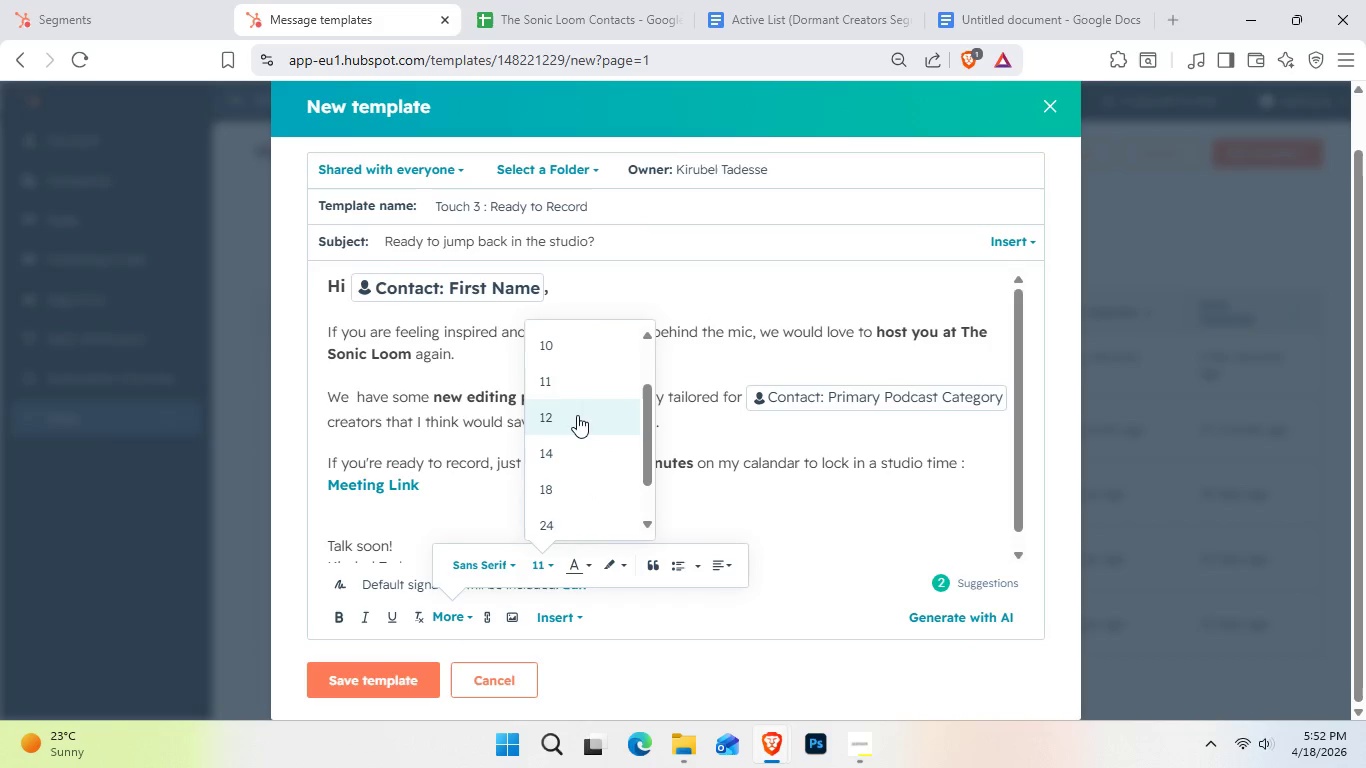 
left_click([574, 405])
 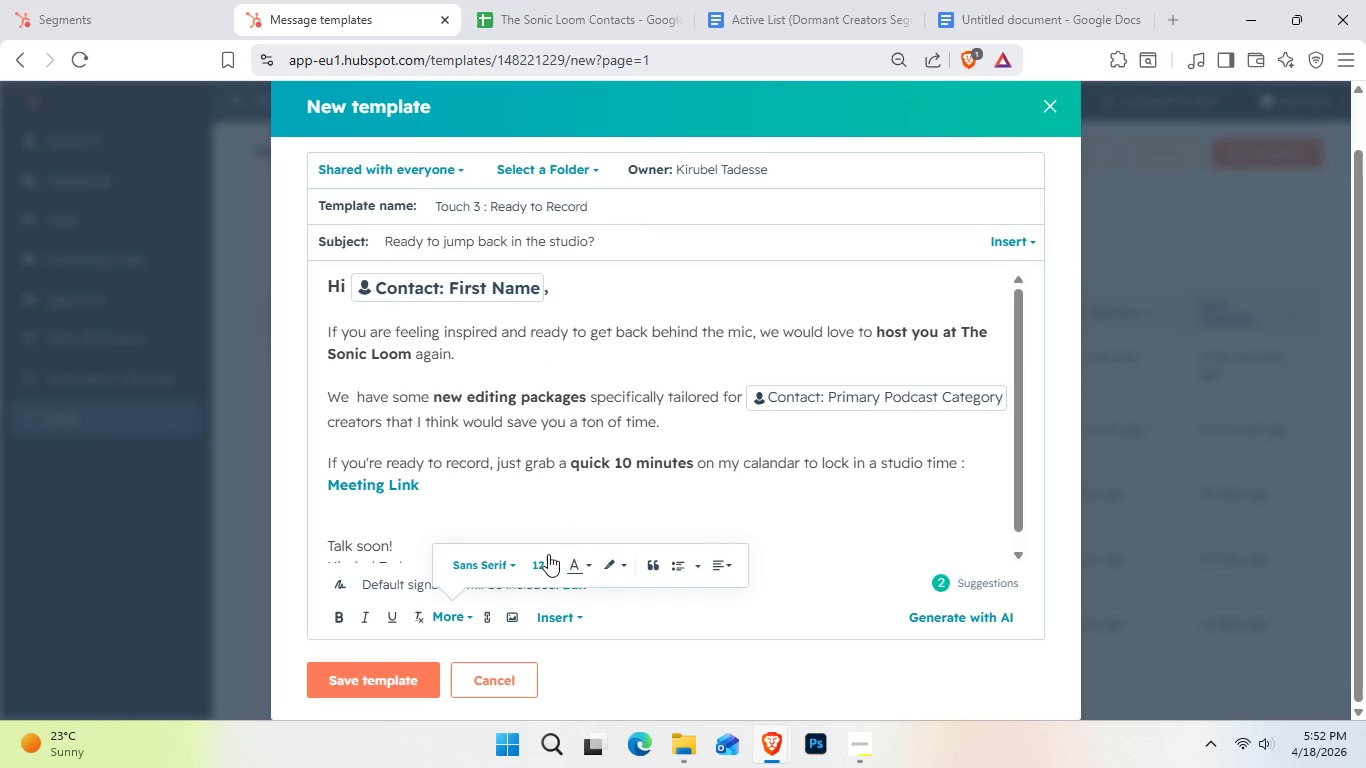 
left_click([547, 526])
 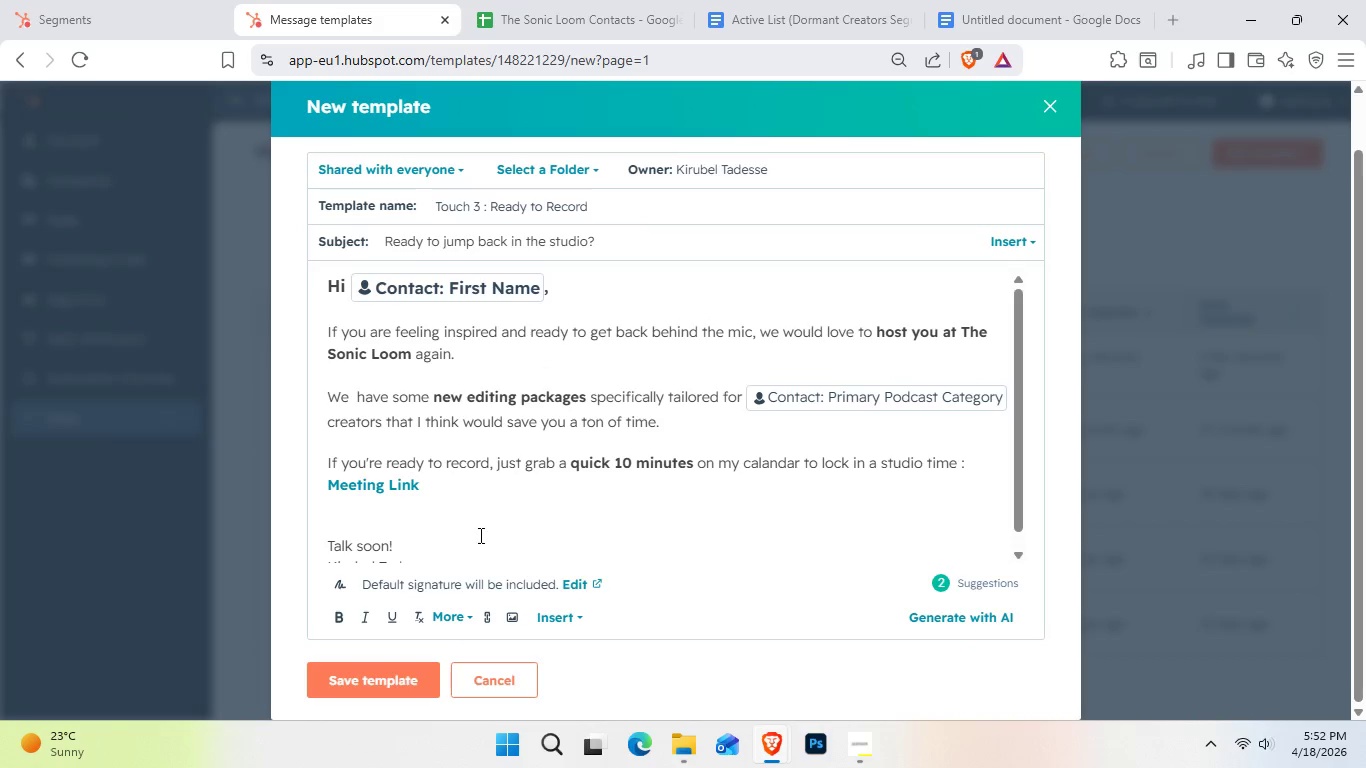 
scroll: coordinate [493, 524], scroll_direction: up, amount: 2.0
 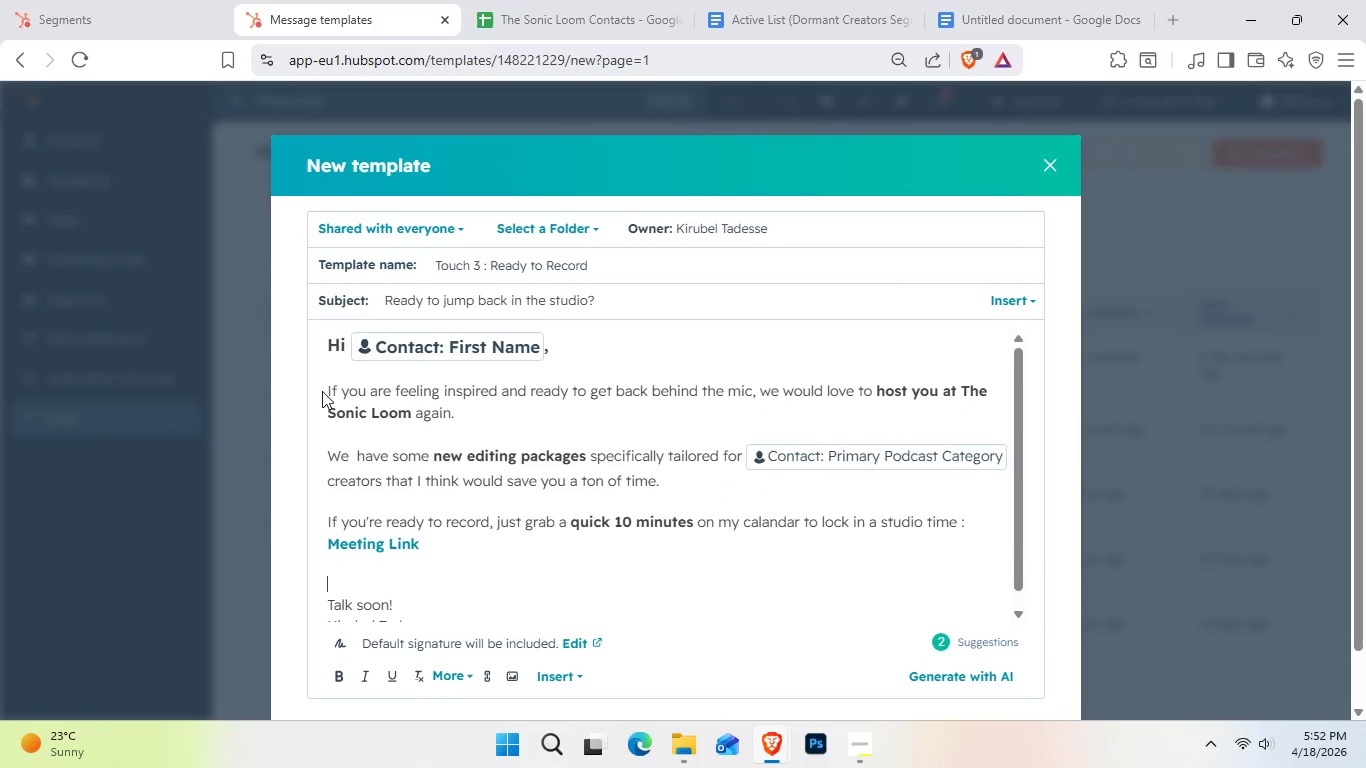 
left_click_drag(start_coordinate=[322, 386], to_coordinate=[436, 473])
 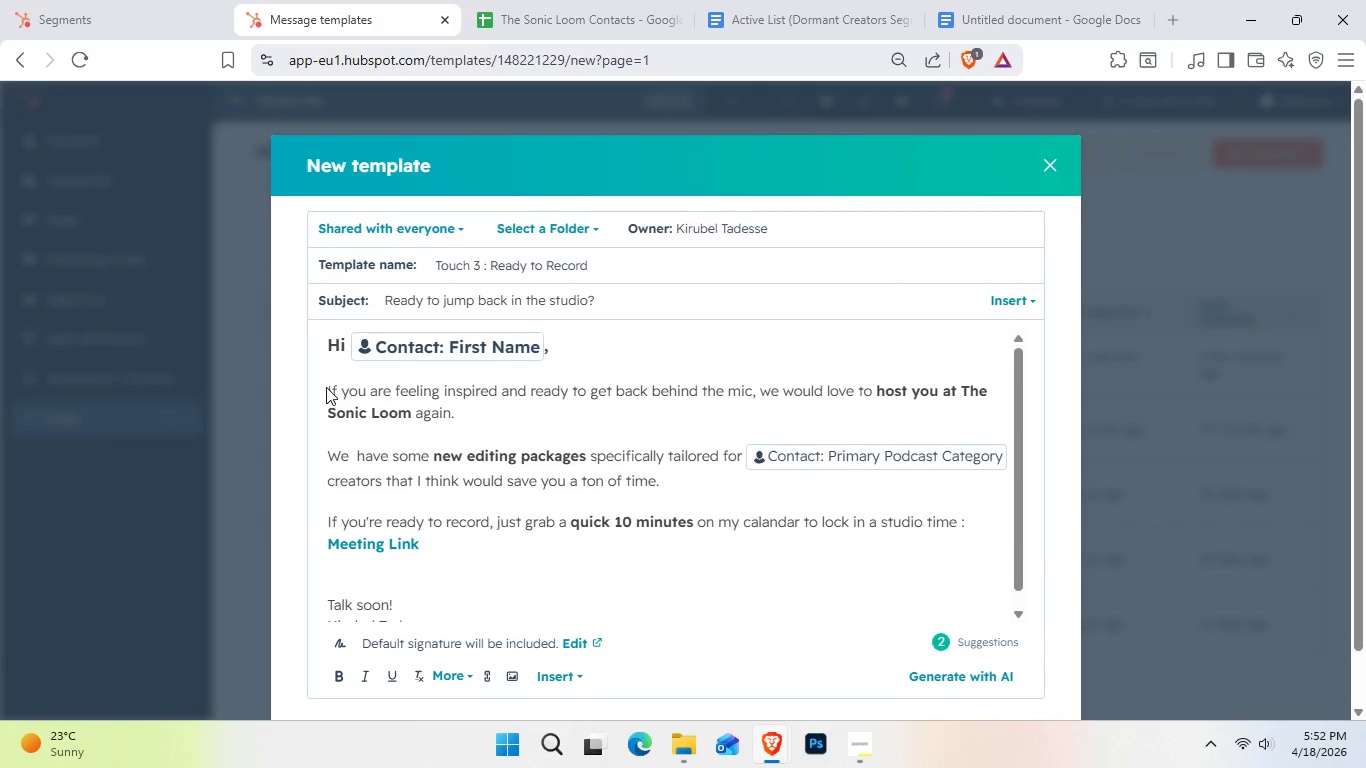 
left_click_drag(start_coordinate=[332, 384], to_coordinate=[339, 389])
 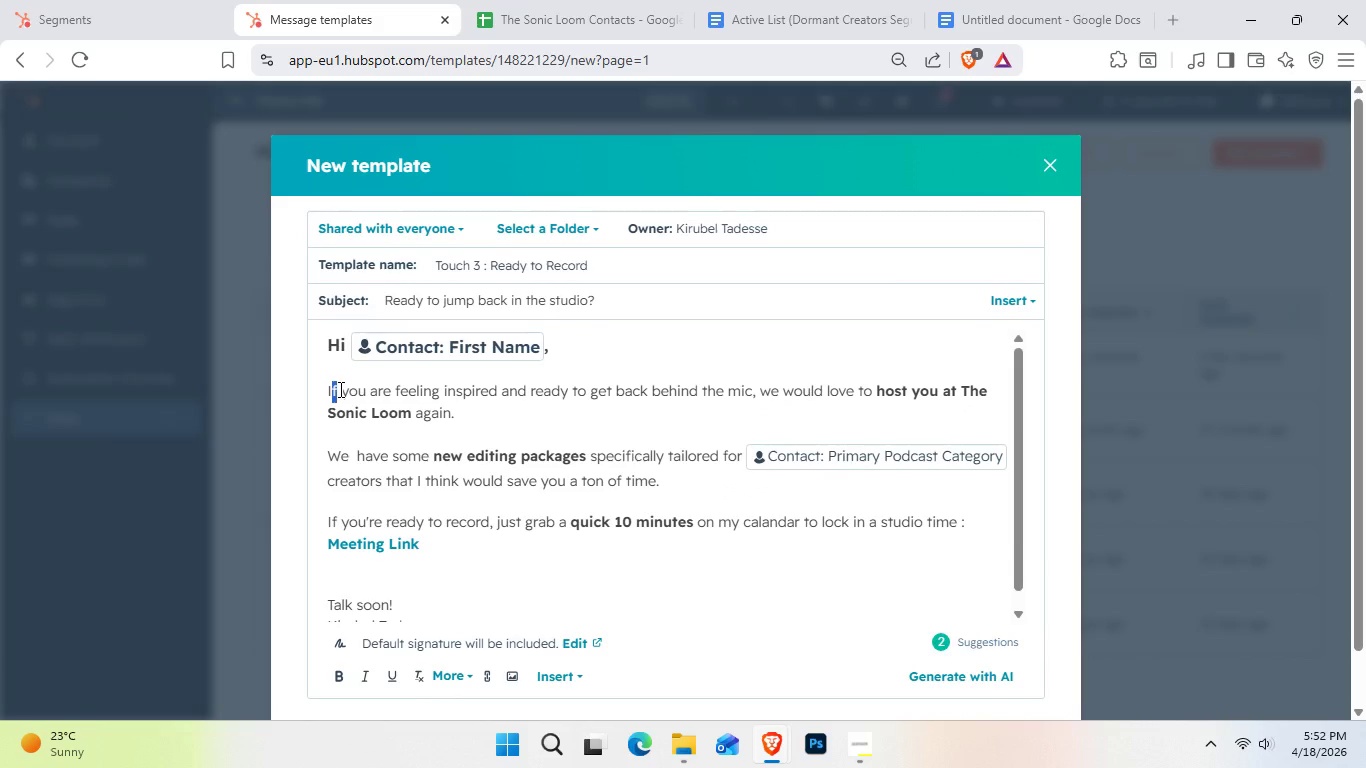 
key(Control+ControlRight)
 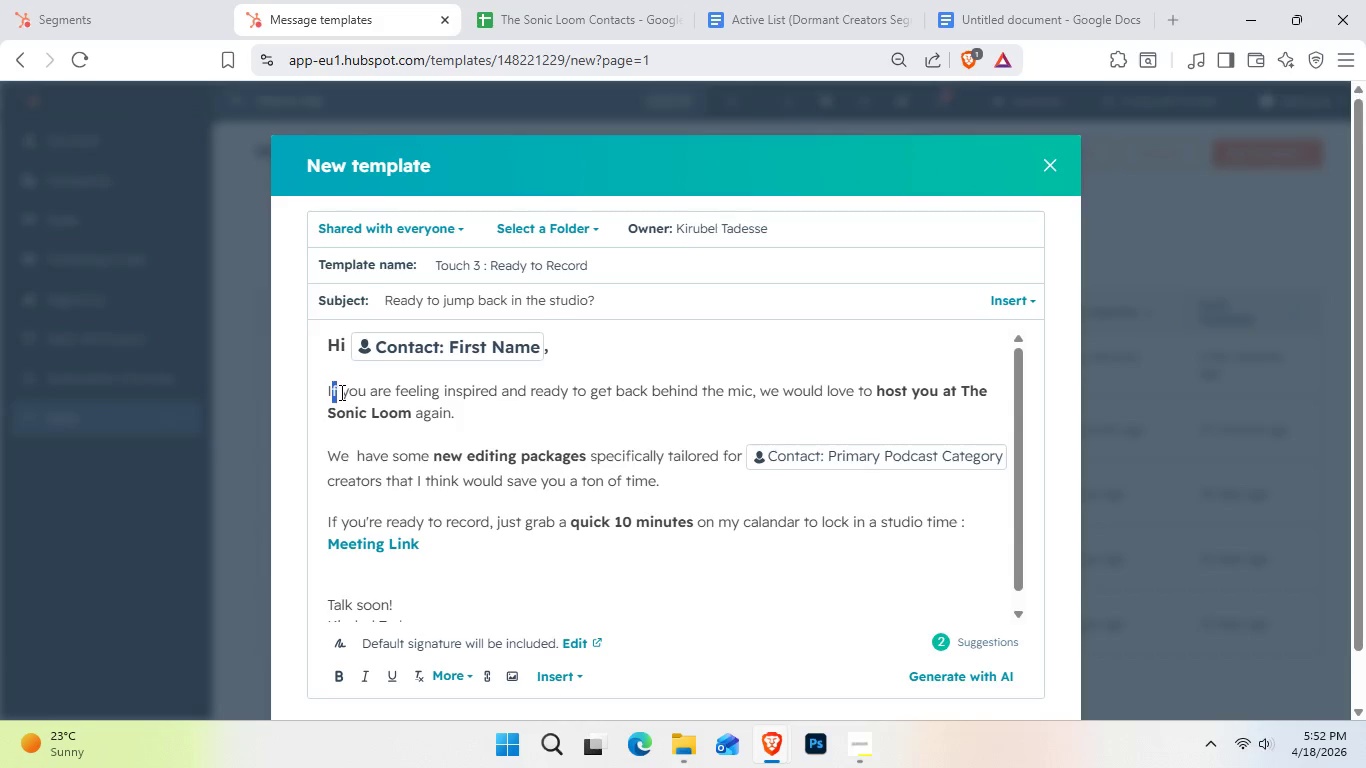 
key(ArrowLeft)
 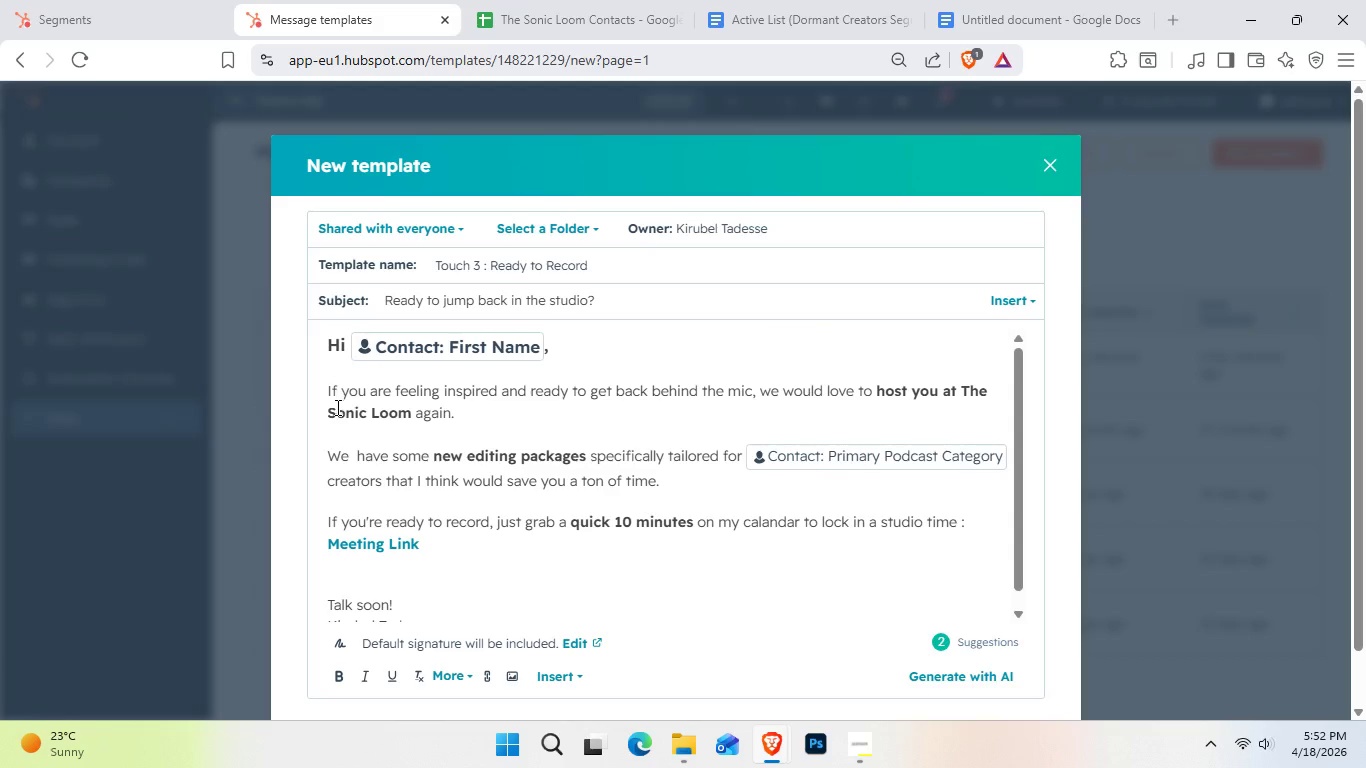 
hold_key(key=ArrowLeft, duration=0.31)
 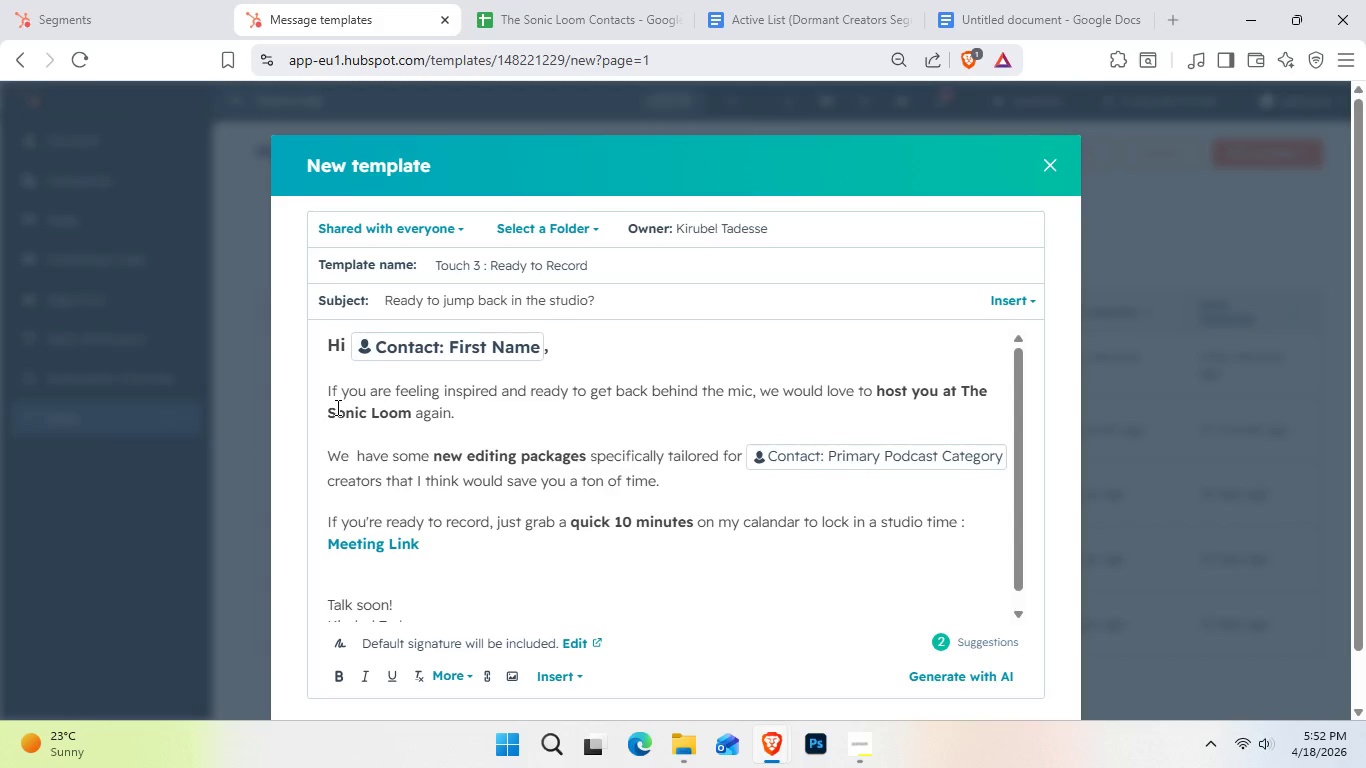 
hold_key(key=ShiftRight, duration=1.78)
 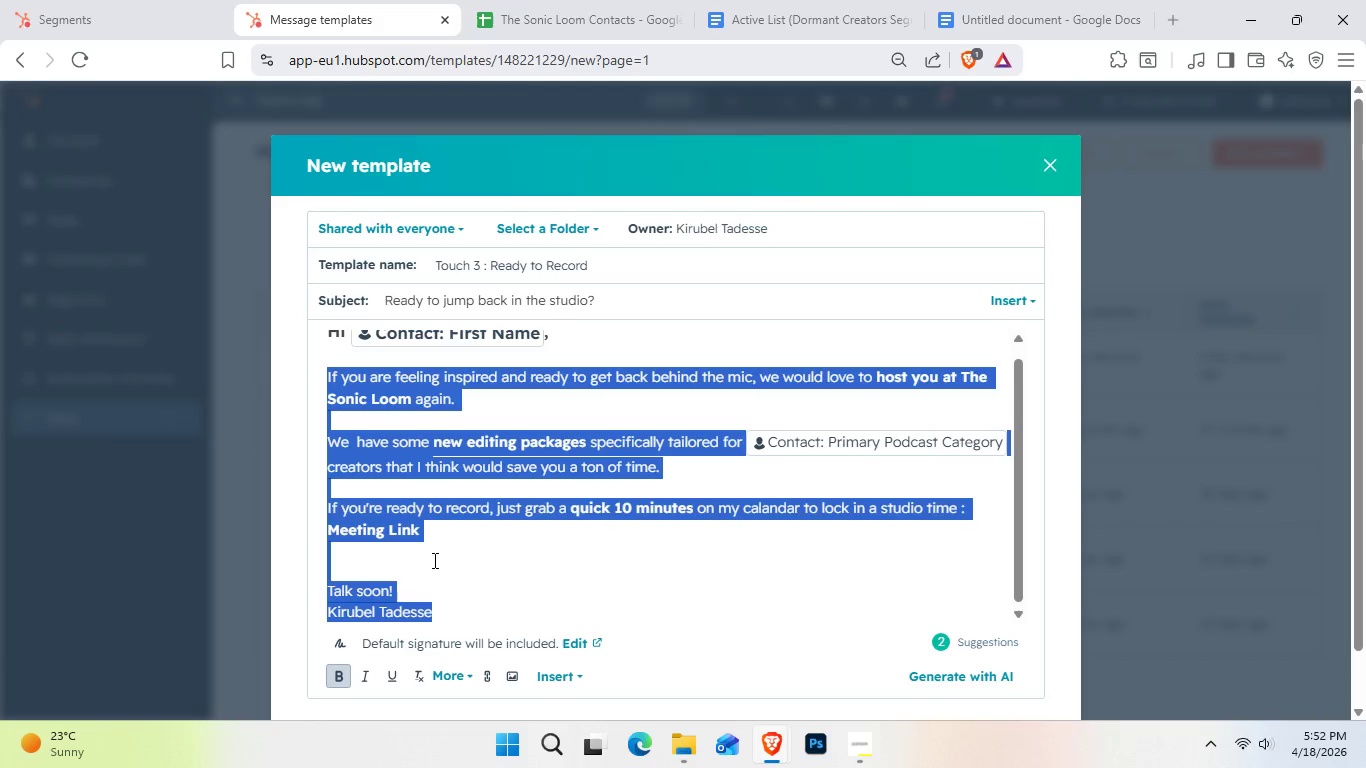 
hold_key(key=ArrowDown, duration=1.22)
 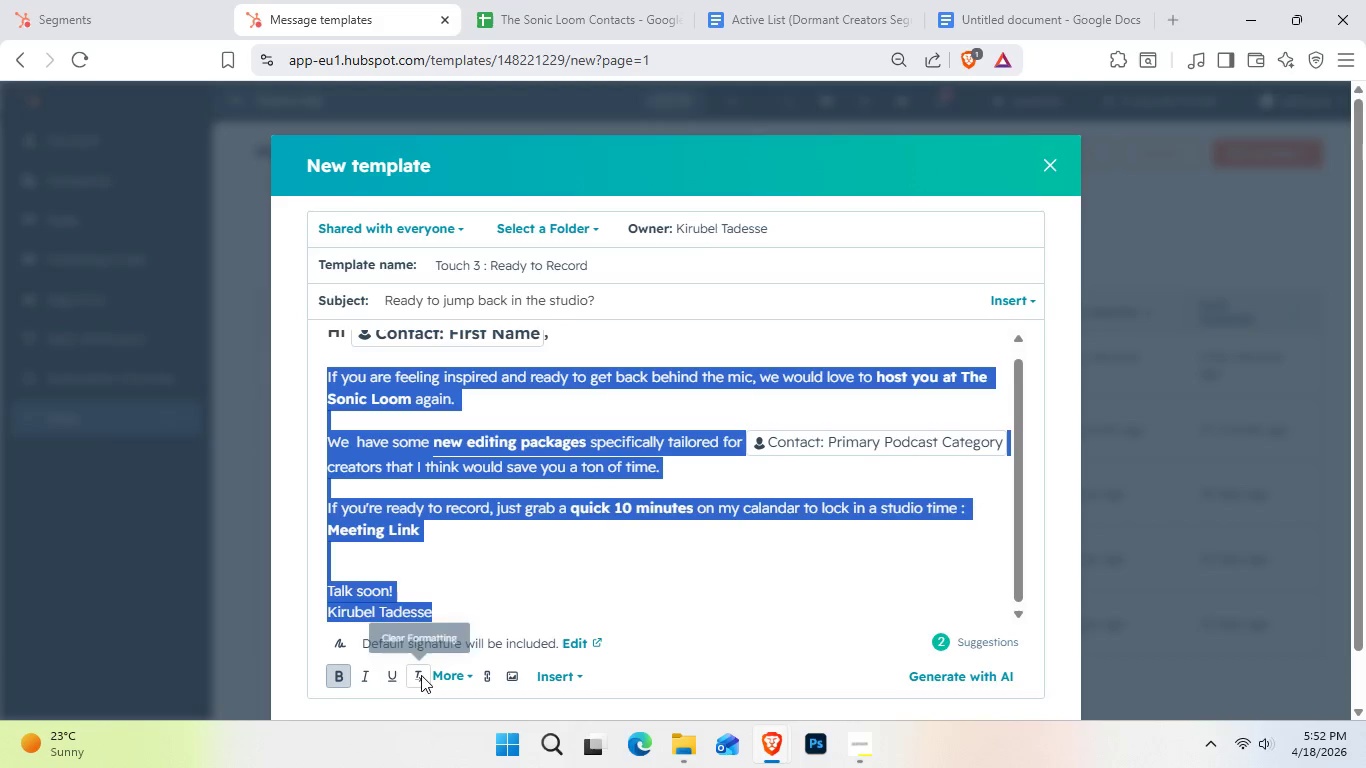 
left_click([447, 682])
 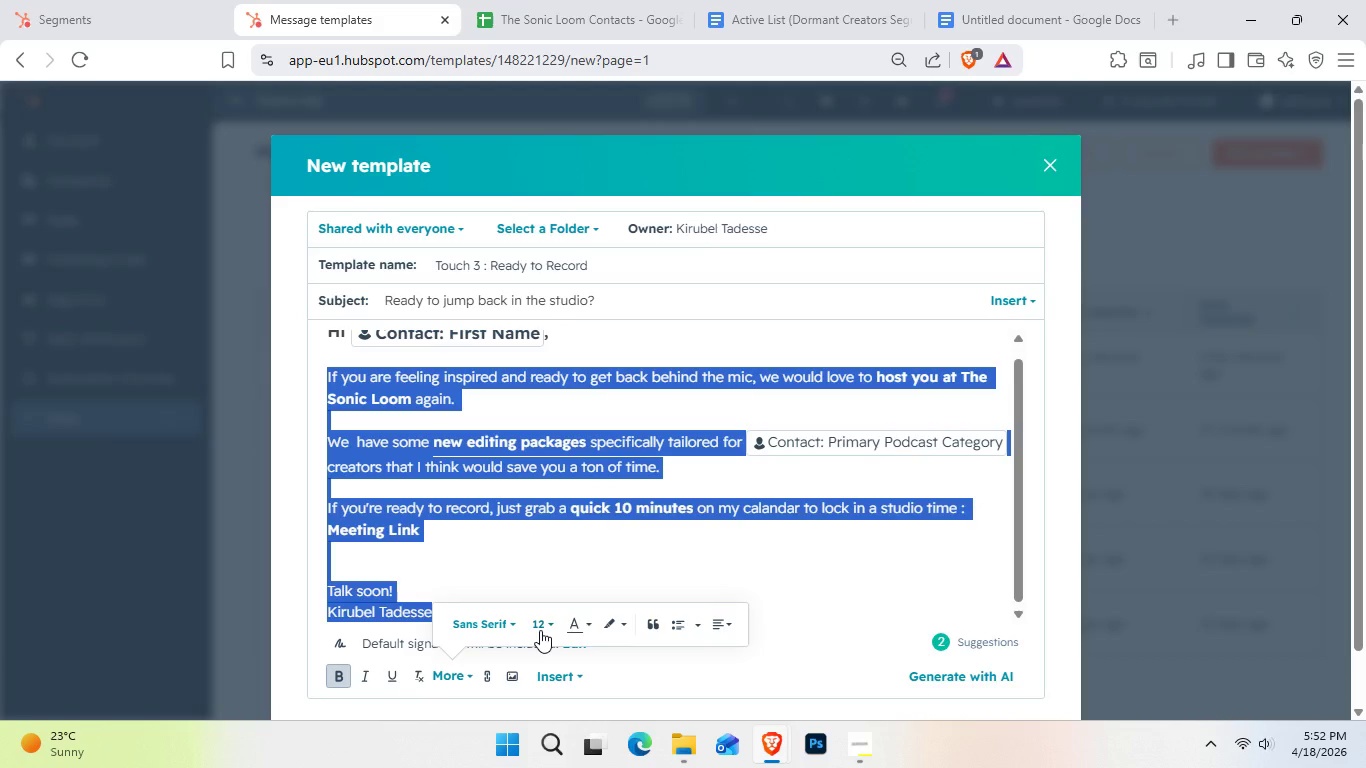 
left_click([540, 630])
 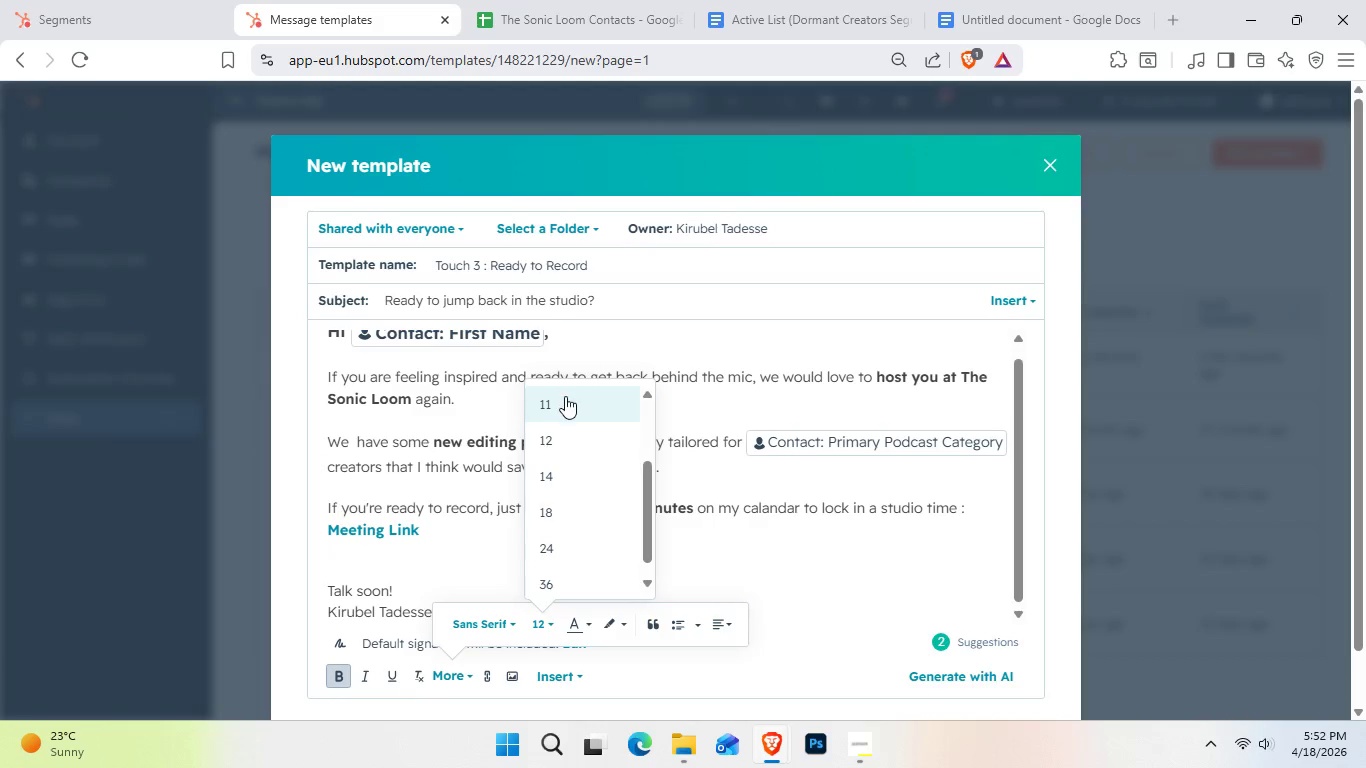 
left_click([566, 397])
 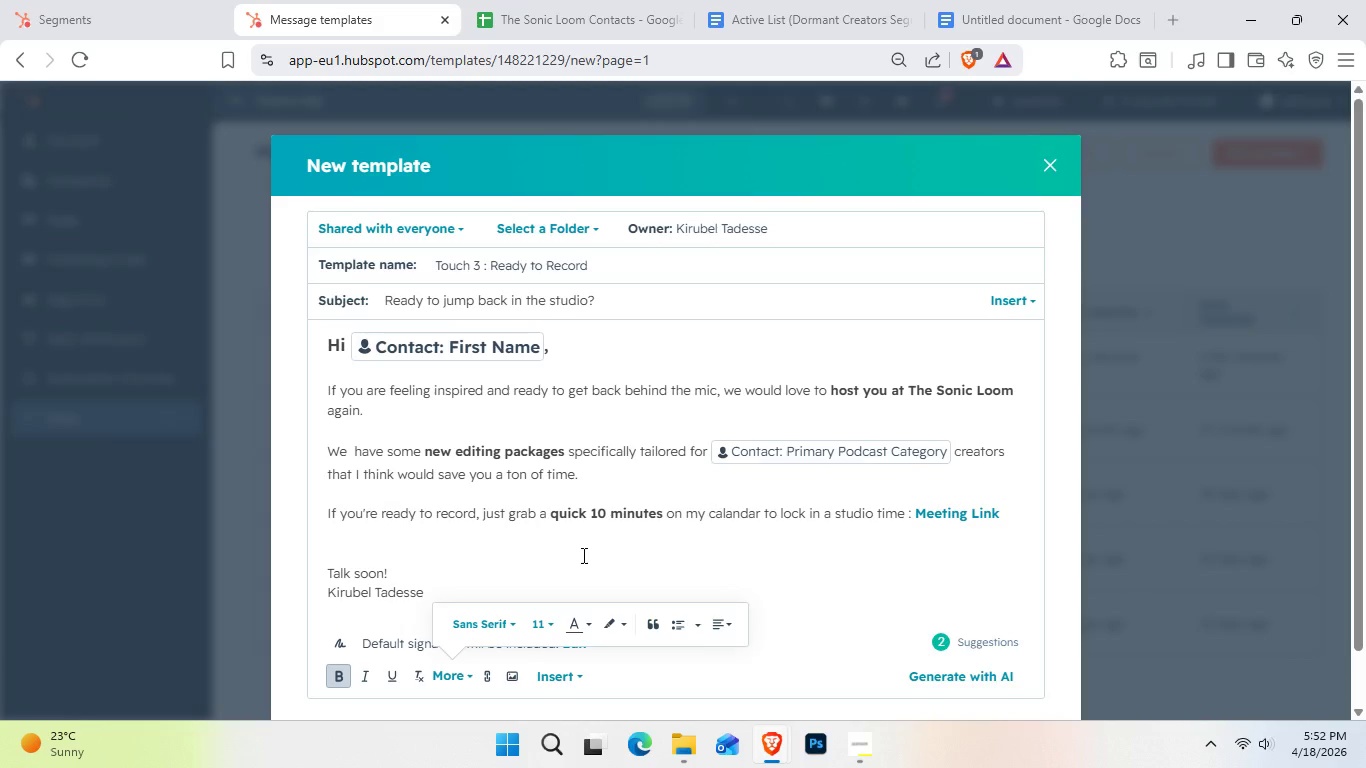 
left_click([583, 540])
 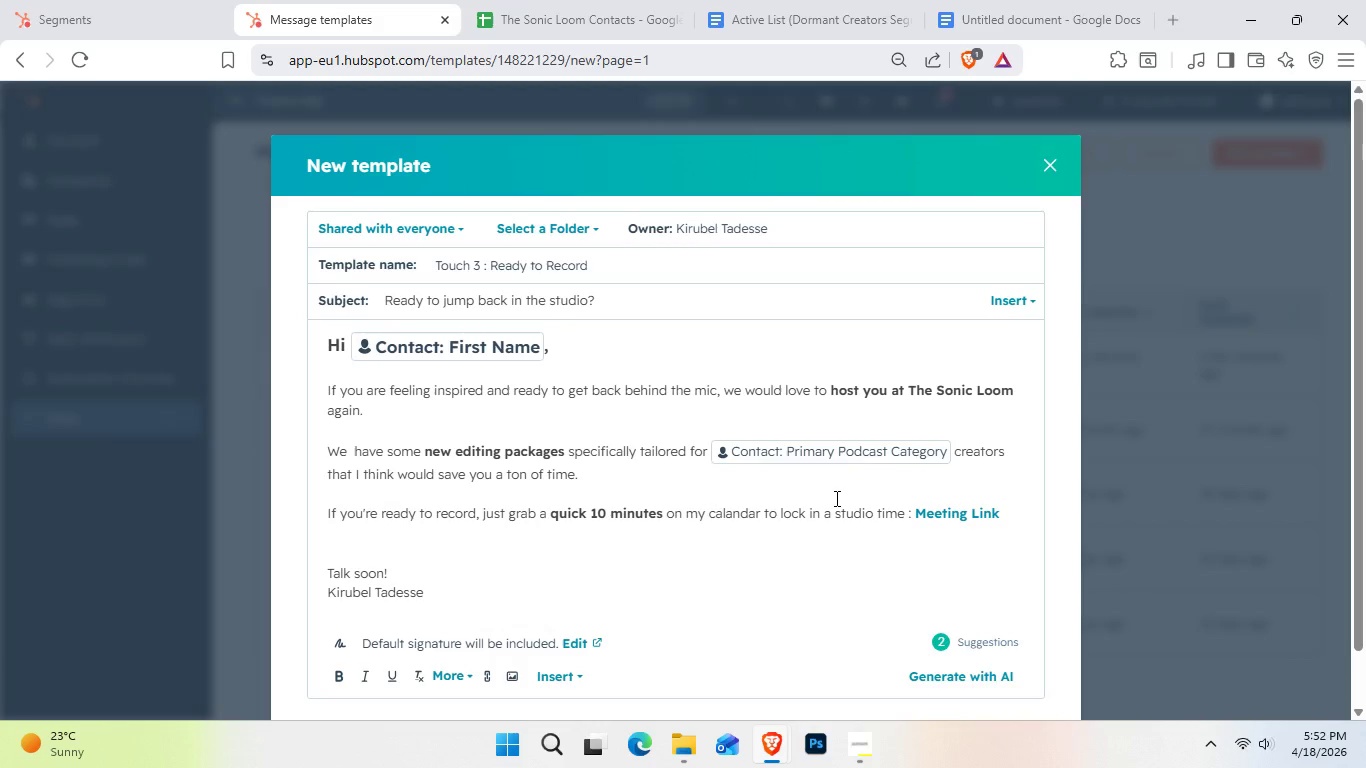 
hold_key(key=ControlLeft, duration=0.59)
 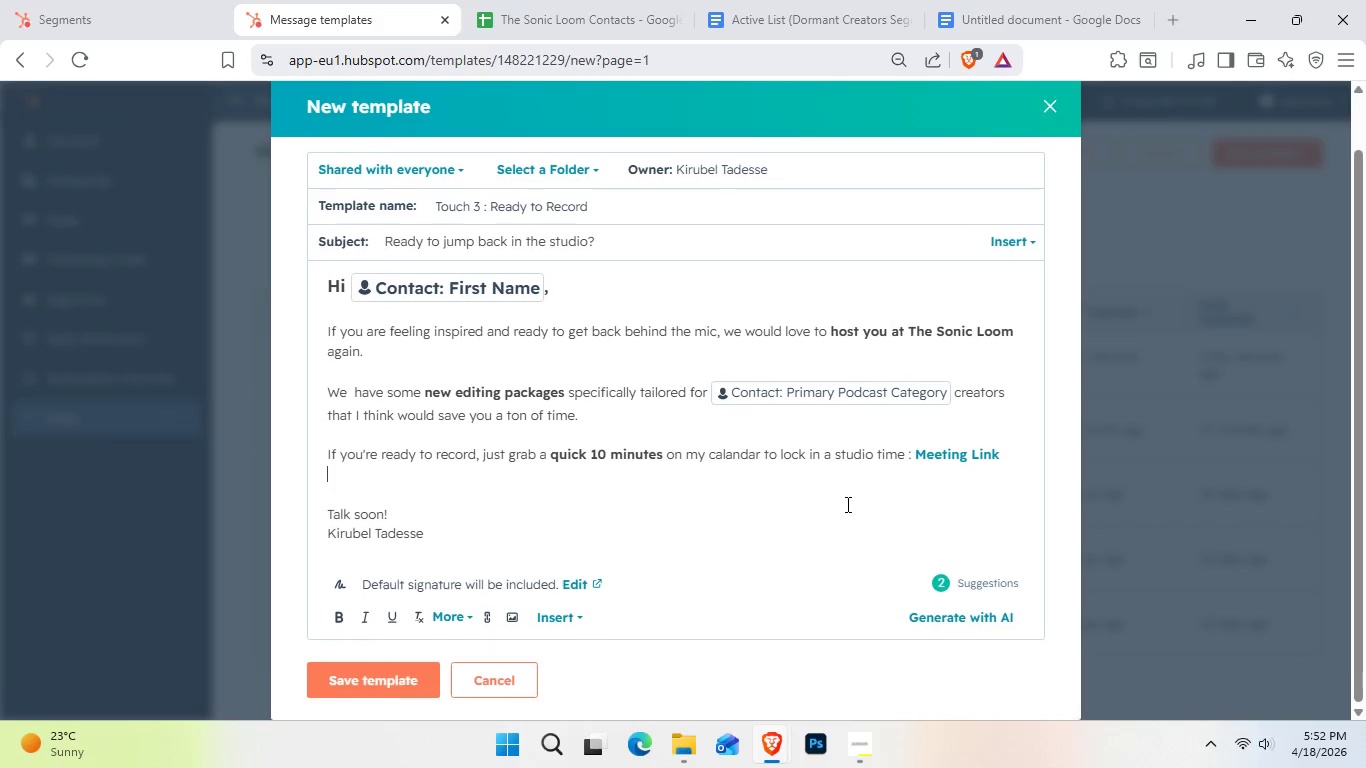 
hold_key(key=ShiftLeft, duration=0.52)
 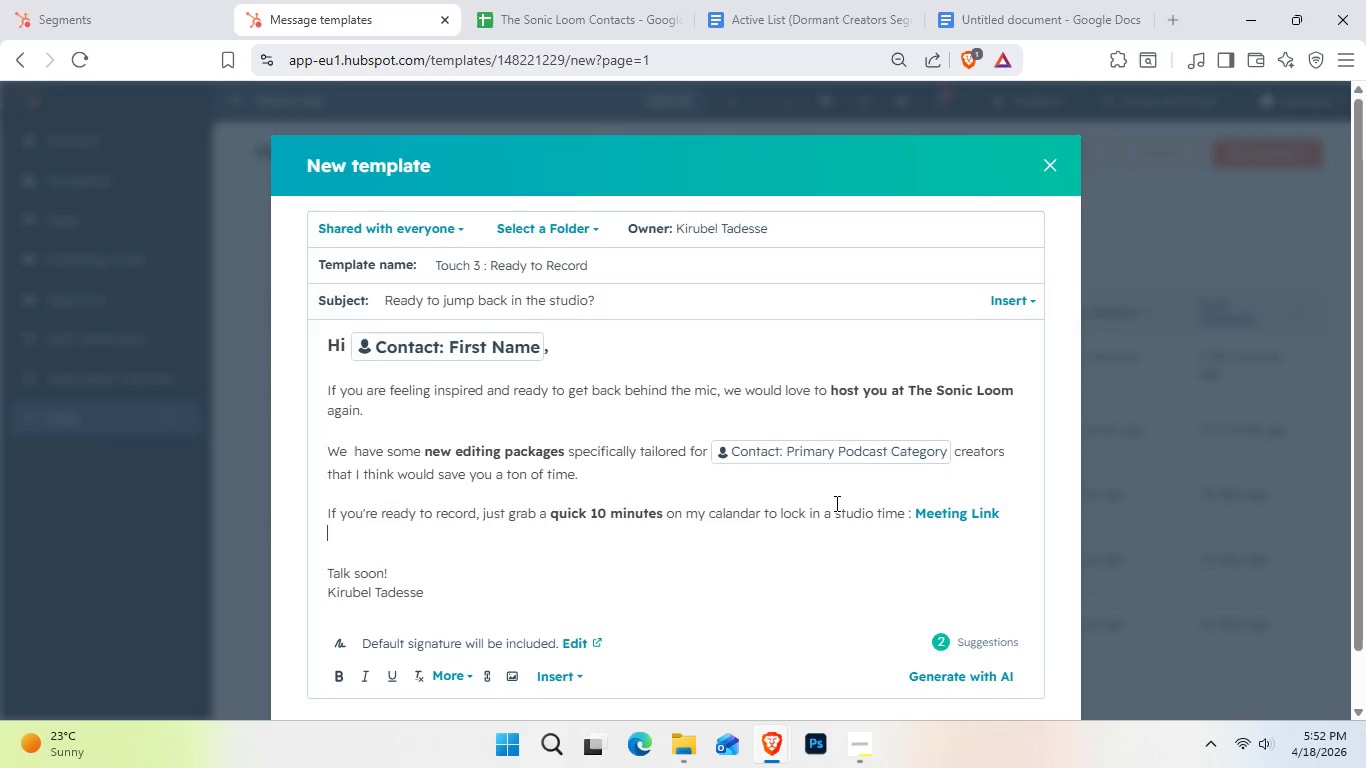 
scroll: coordinate [835, 503], scroll_direction: down, amount: 1.0
 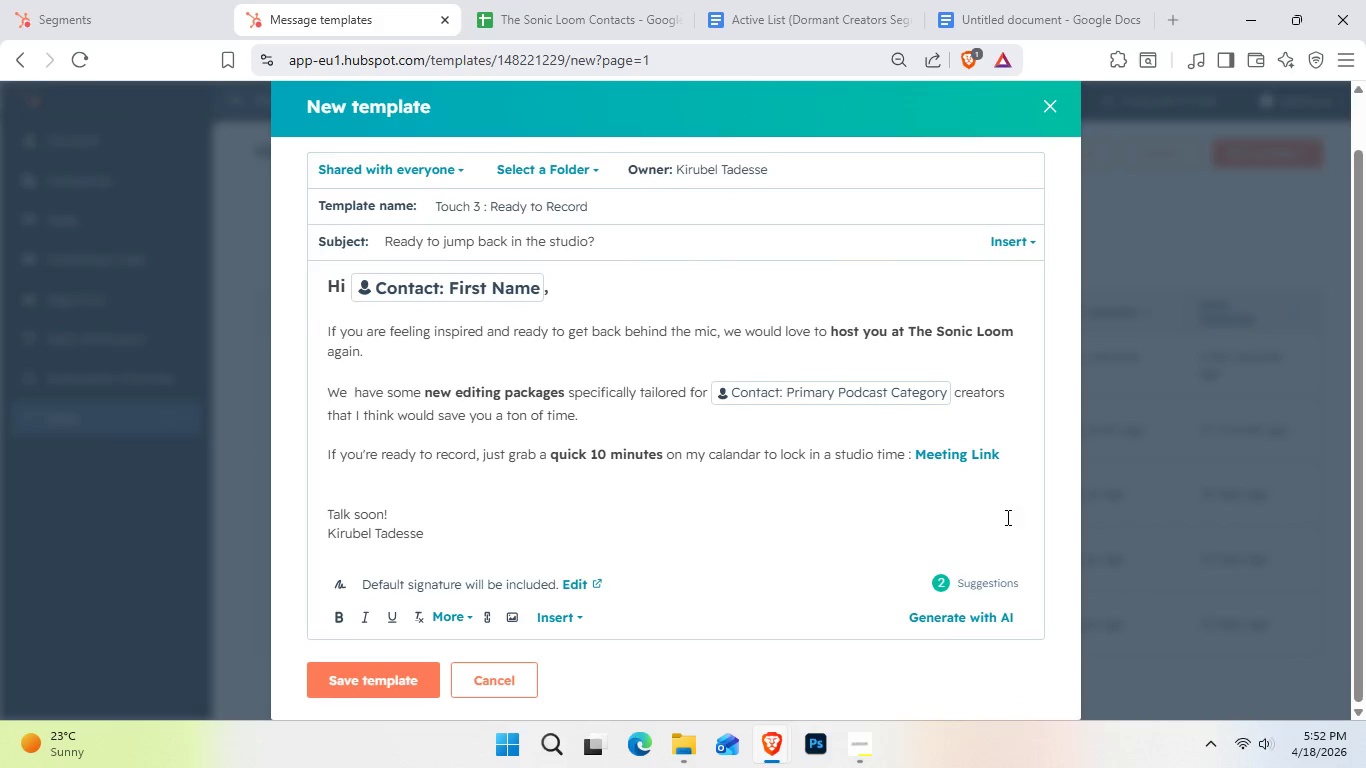 
hold_key(key=ControlLeft, duration=0.86)
scroll: coordinate [854, 534], scroll_direction: down, amount: 1.0
 